 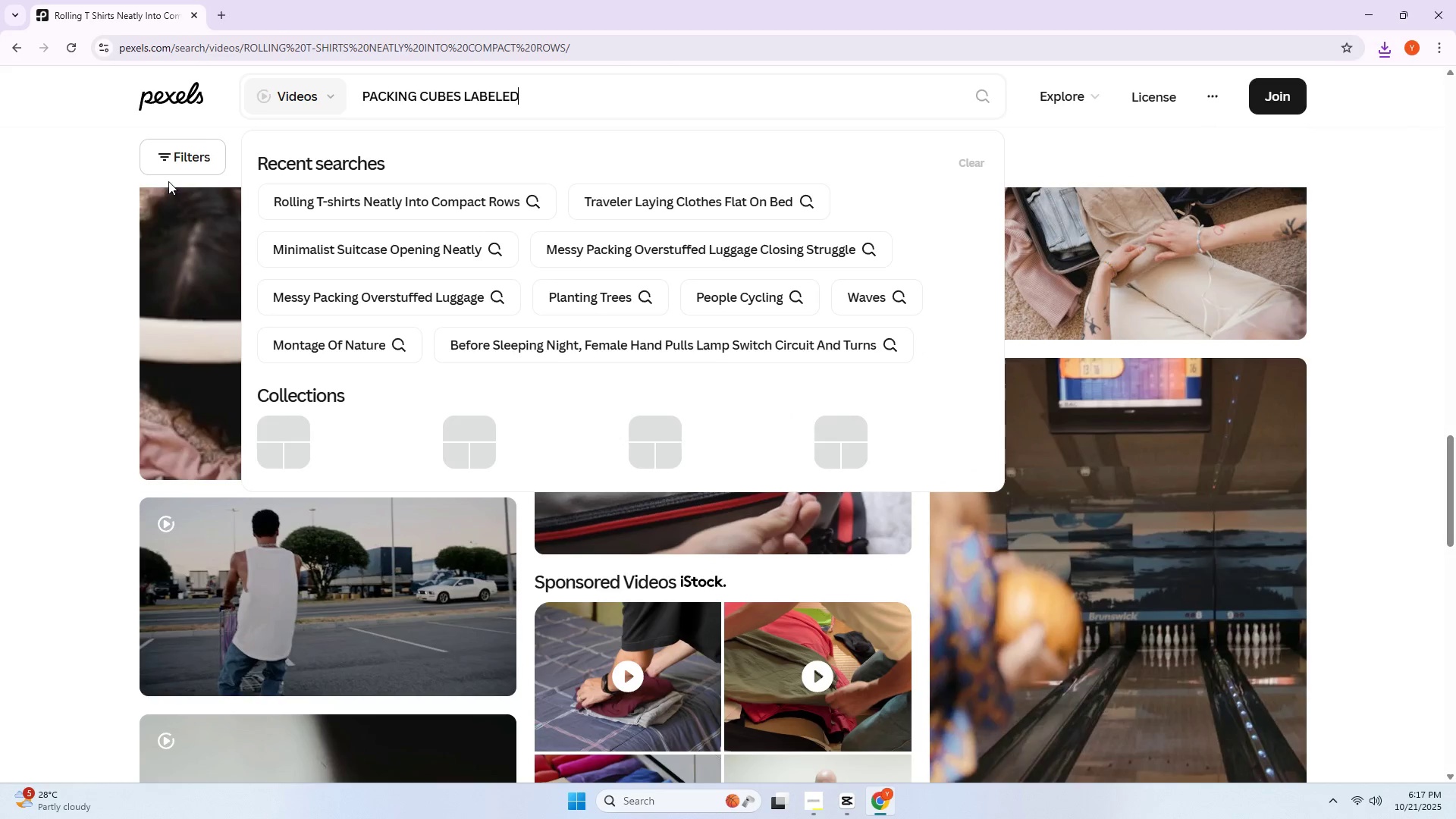 
key(Enter)
 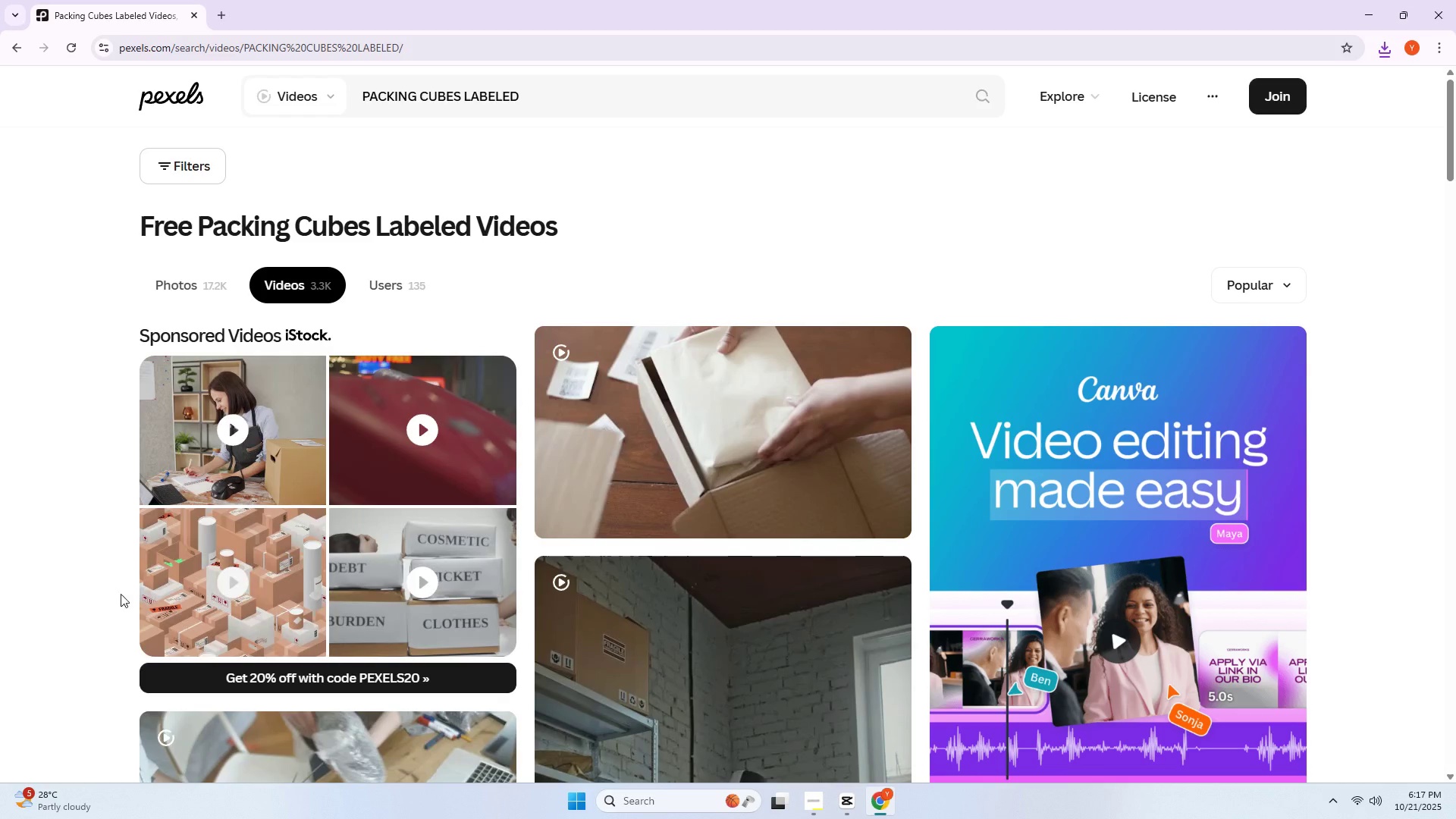 
scroll: coordinate [17, 451], scroll_direction: down, amount: 8.0
 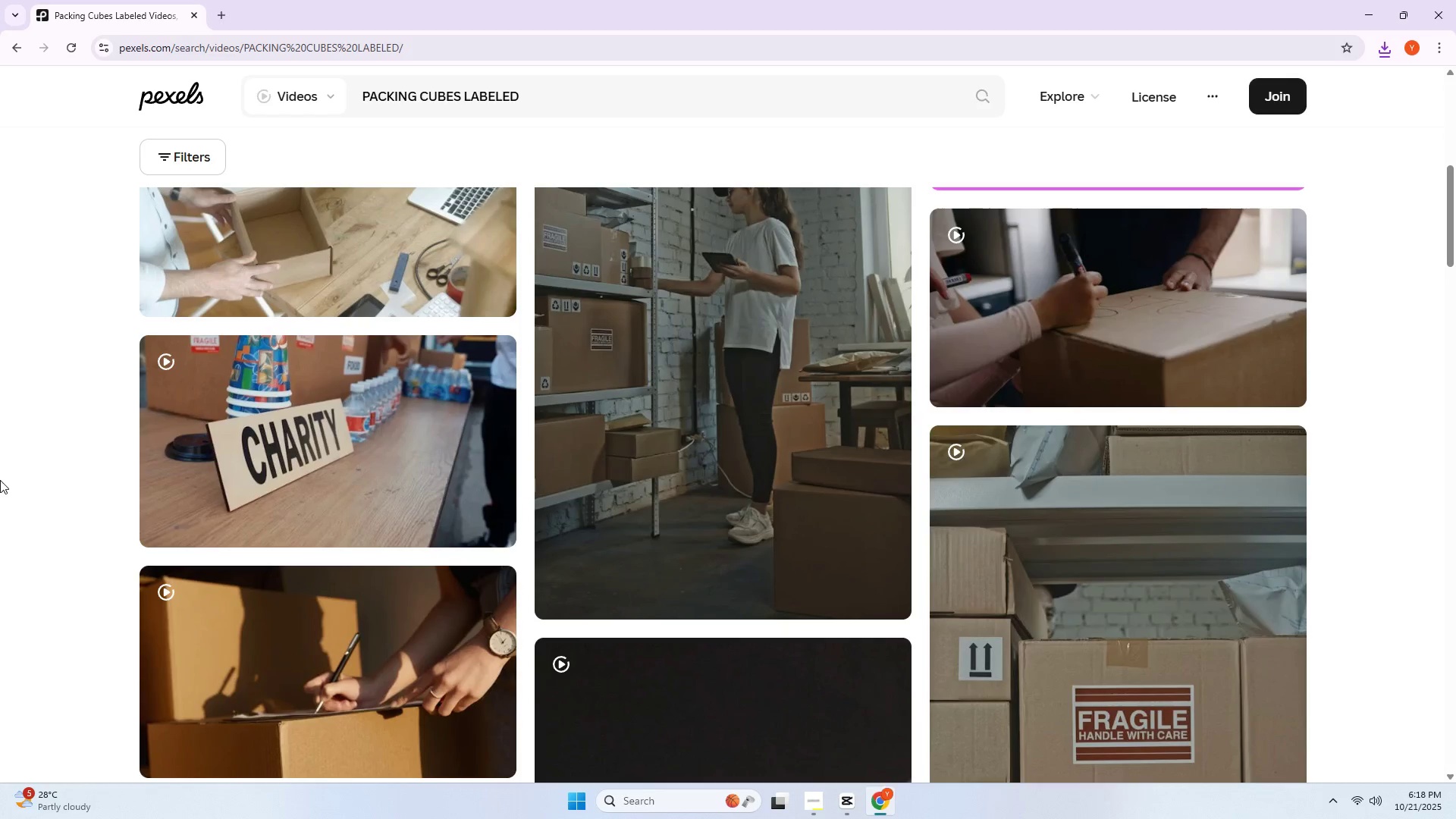 
wait(10.2)
 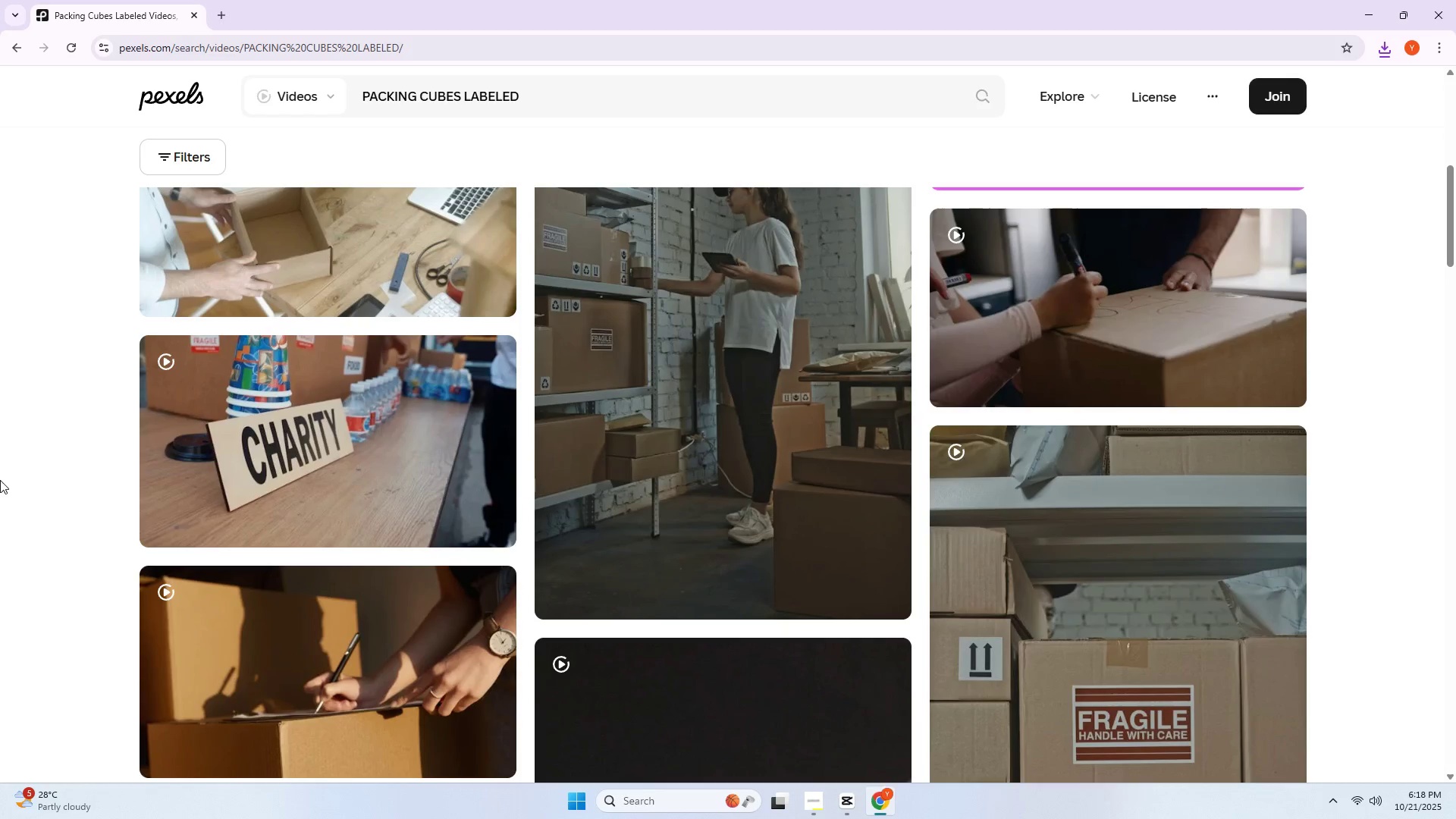 
double_click([240, 56])
 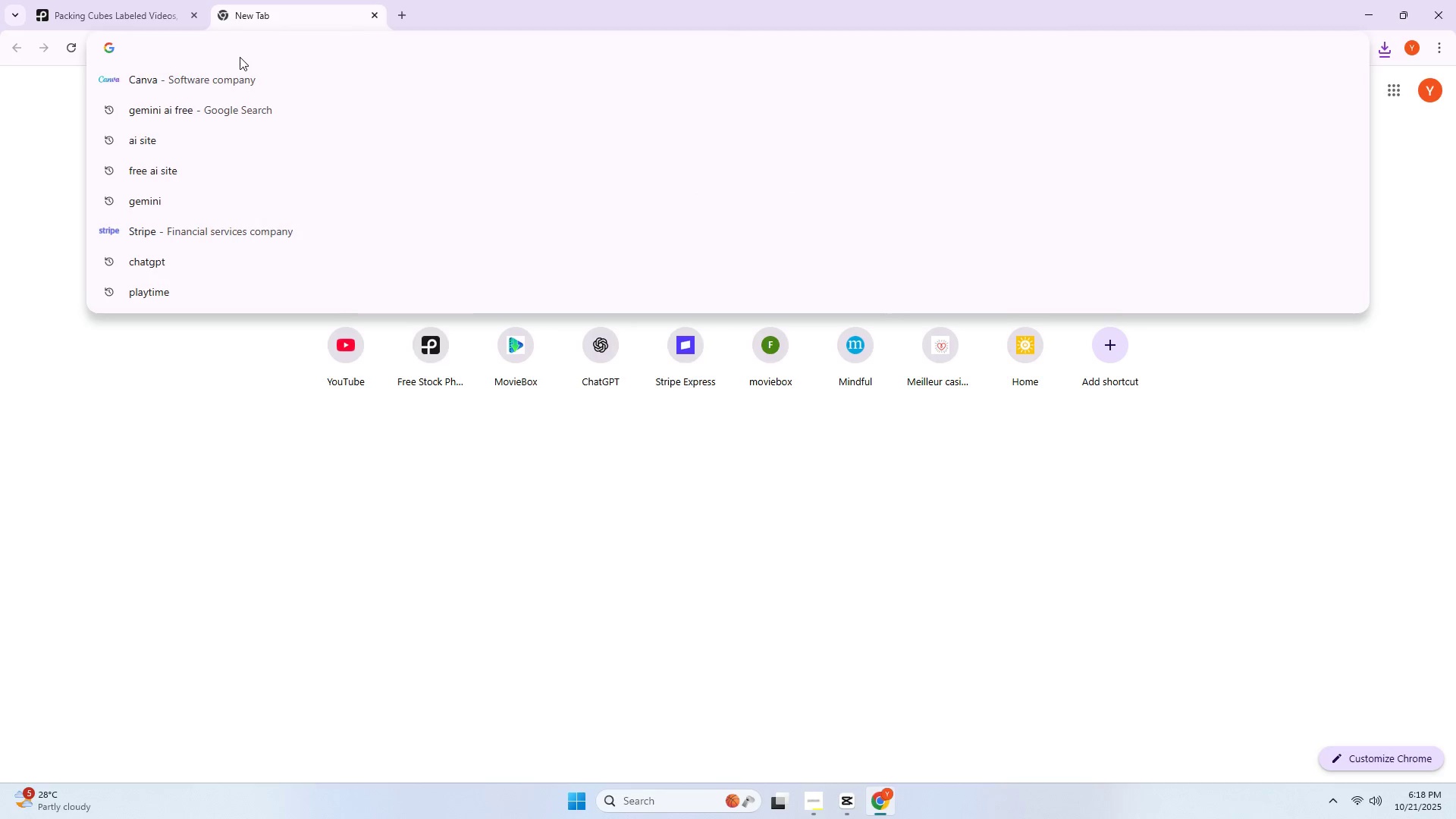 
type(packing cube)
 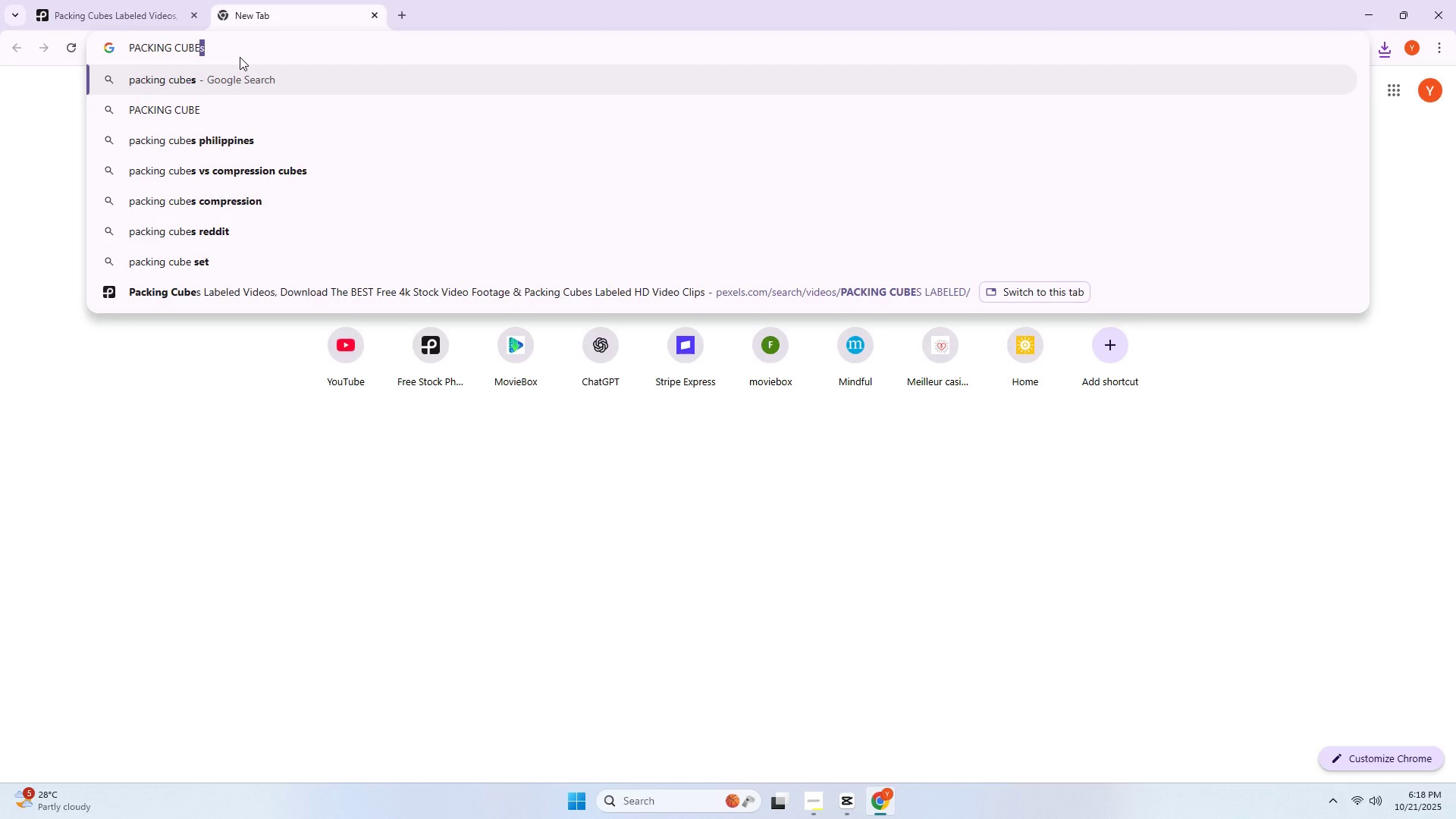 
key(Enter)
 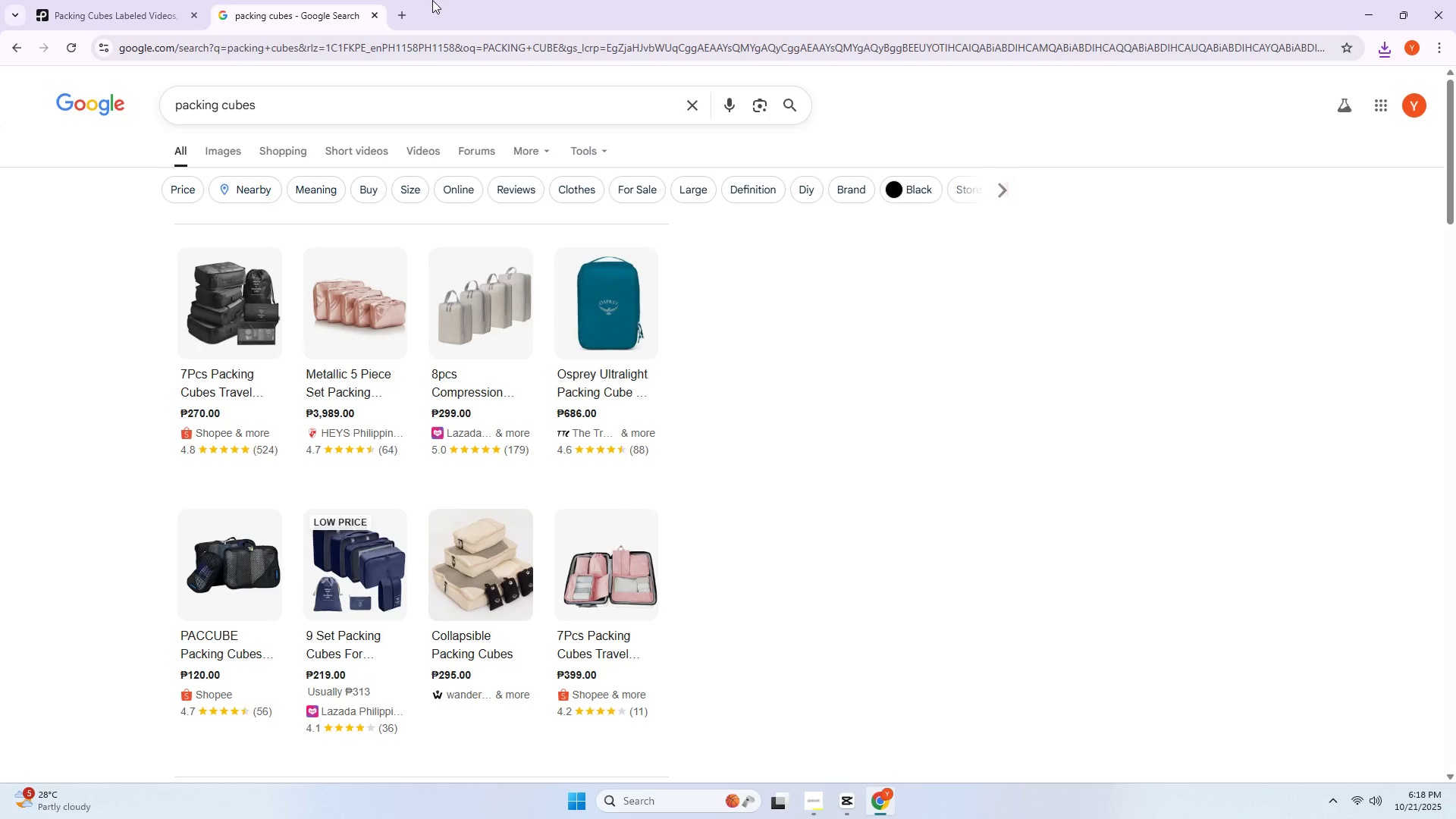 
left_click([368, 17])
 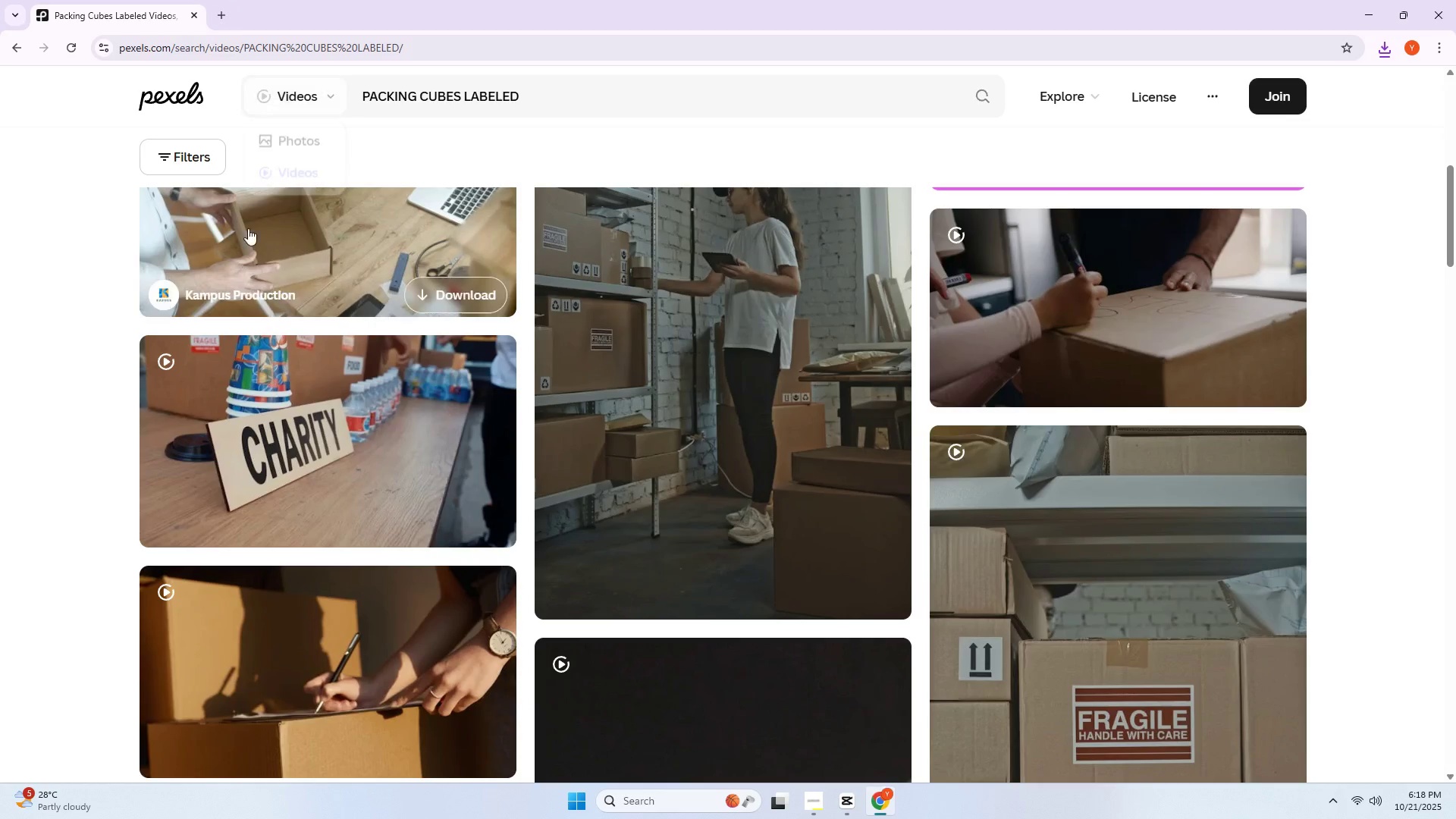 
scroll: coordinate [34, 291], scroll_direction: down, amount: 3.0
 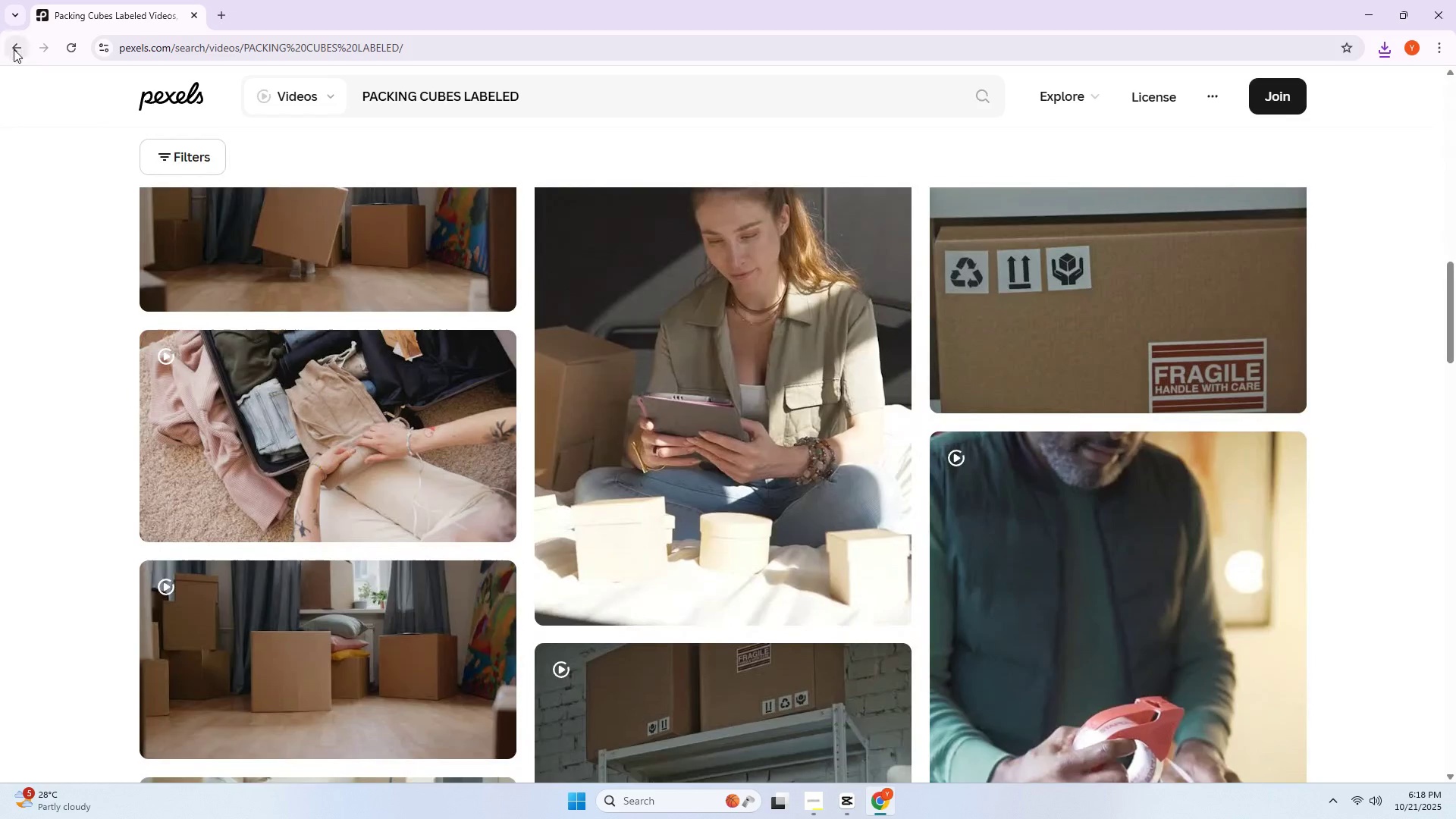 
left_click([14, 49])
 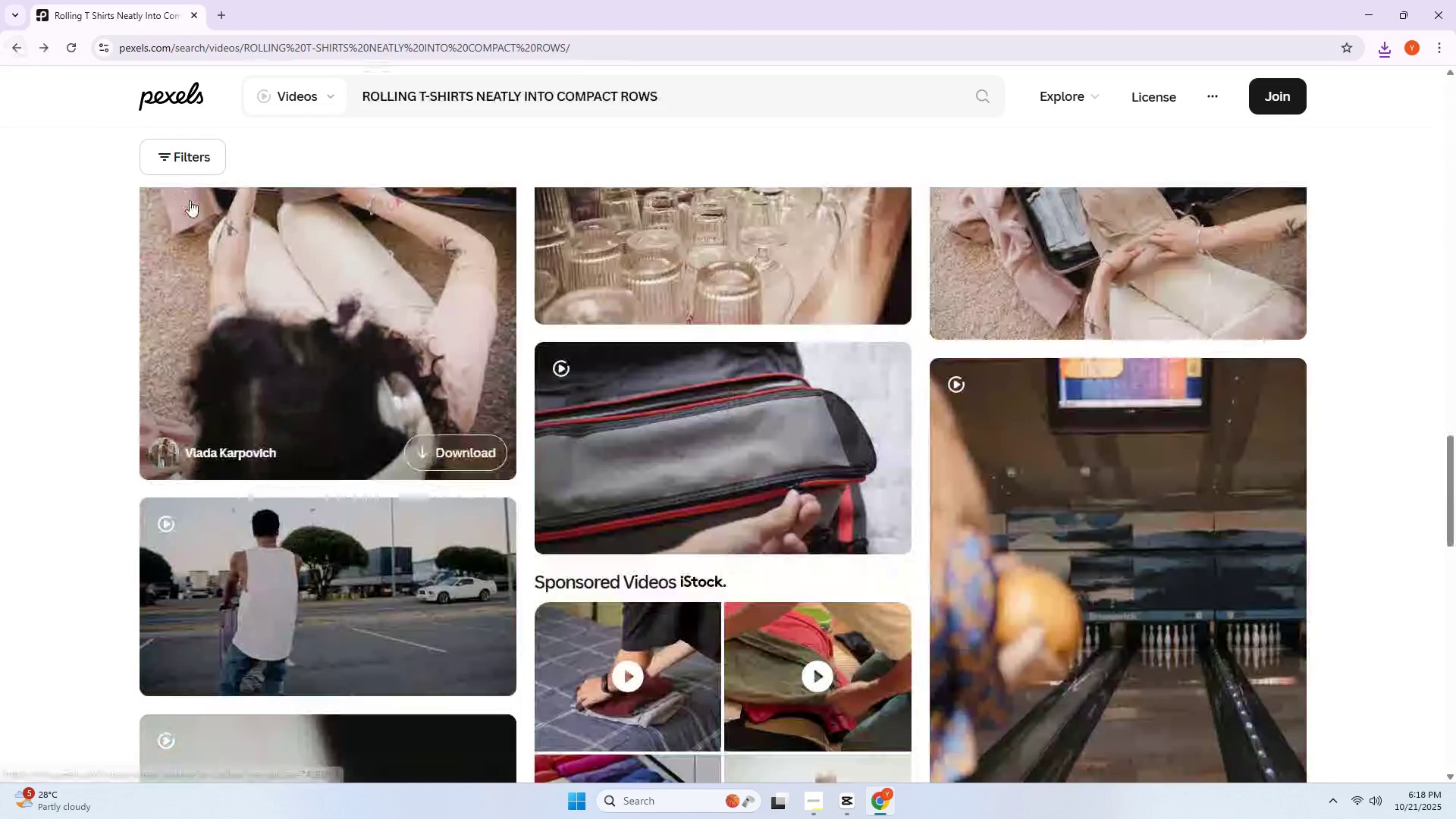 
scroll: coordinate [309, 240], scroll_direction: up, amount: 24.0
 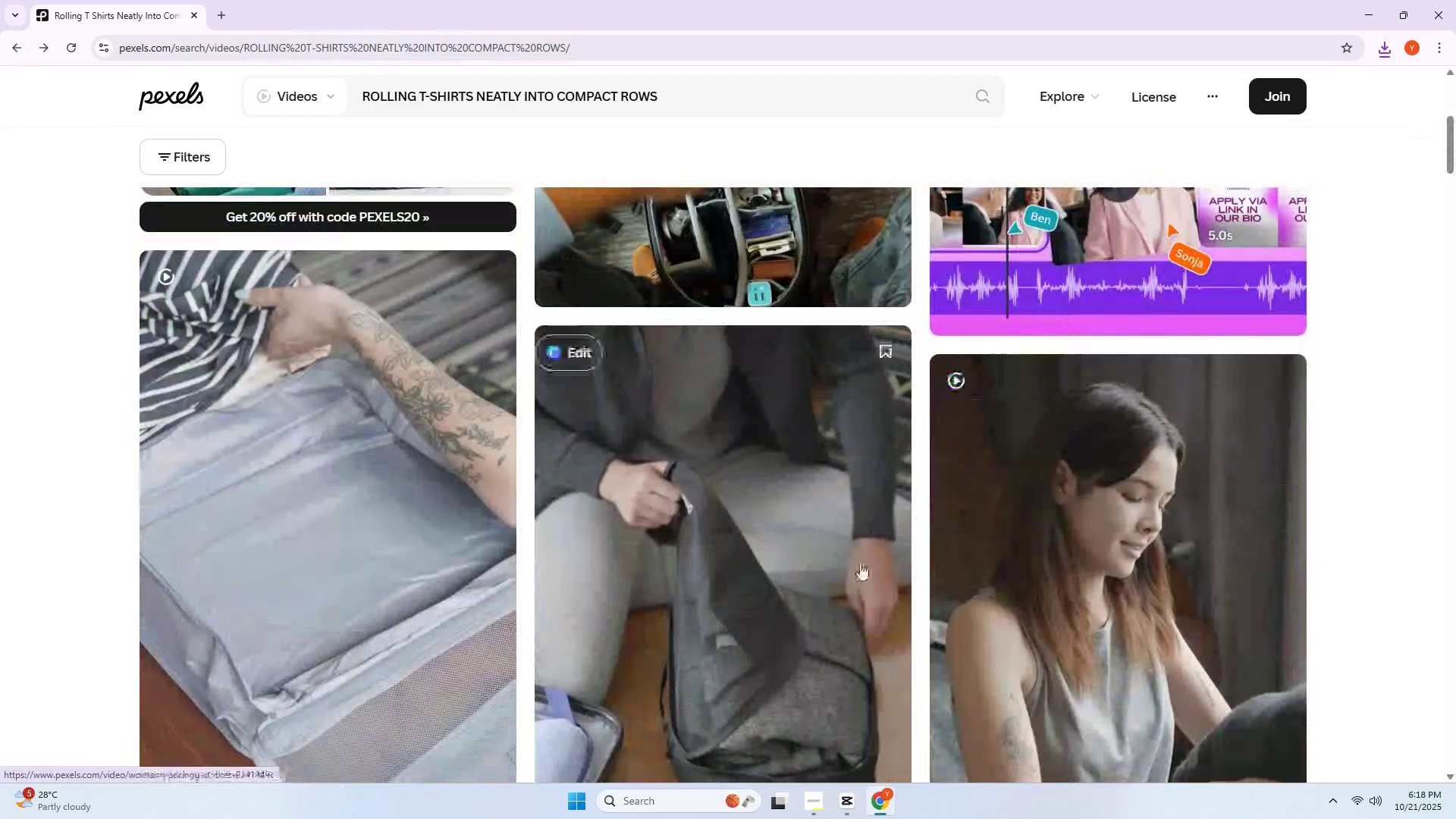 
left_click([758, 551])
 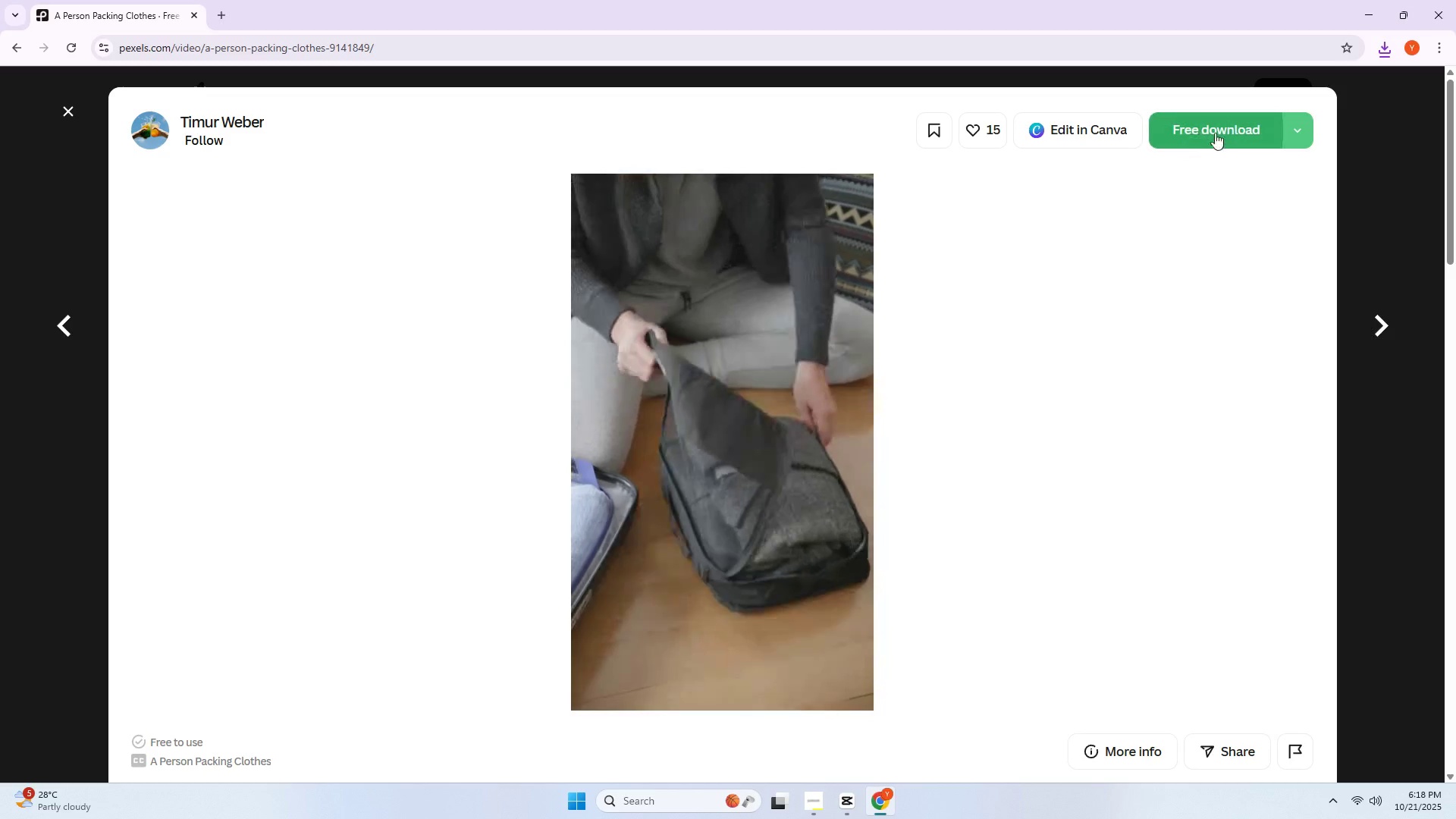 
left_click([1215, 133])
 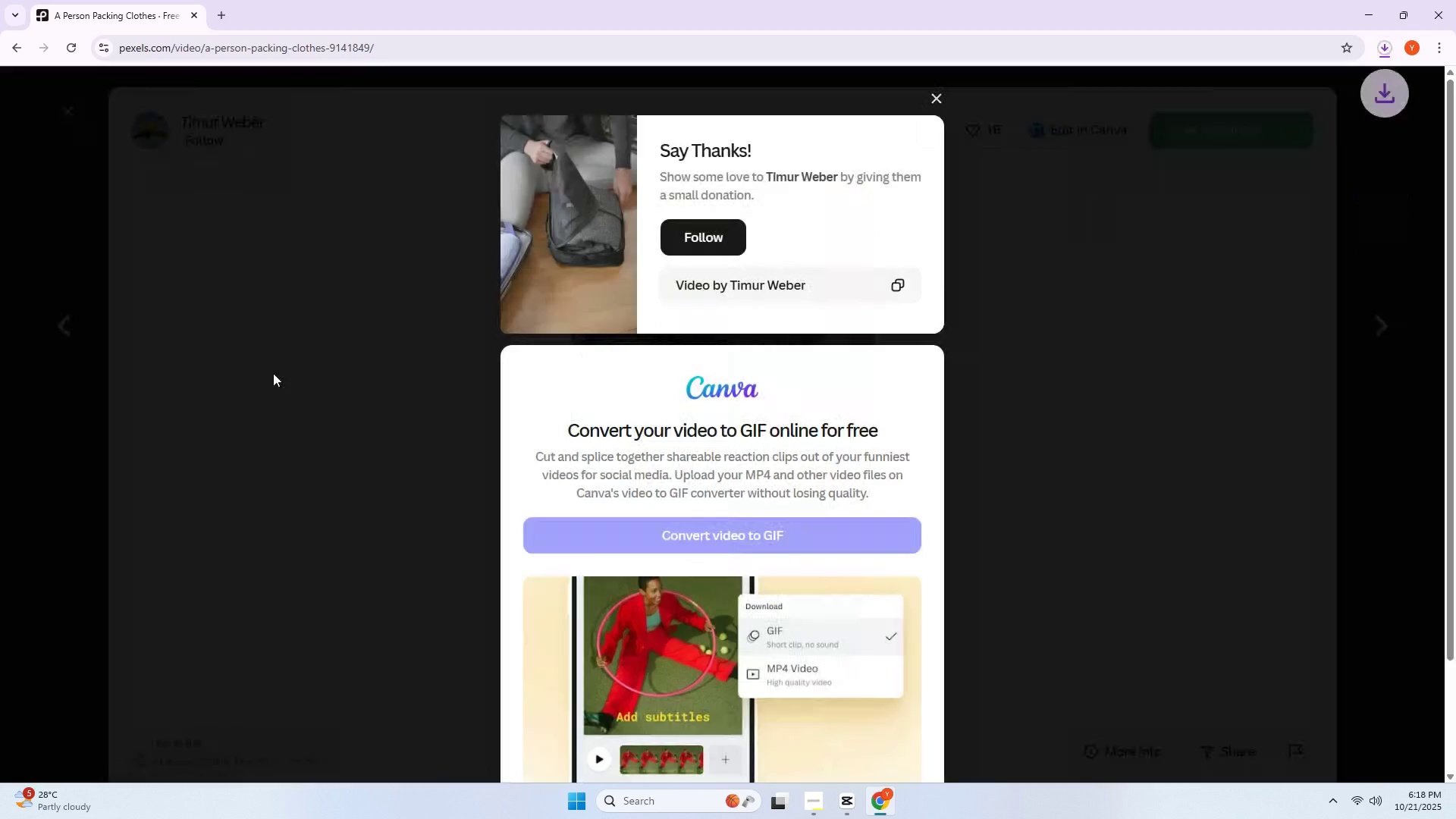 
left_click([0, 369])
 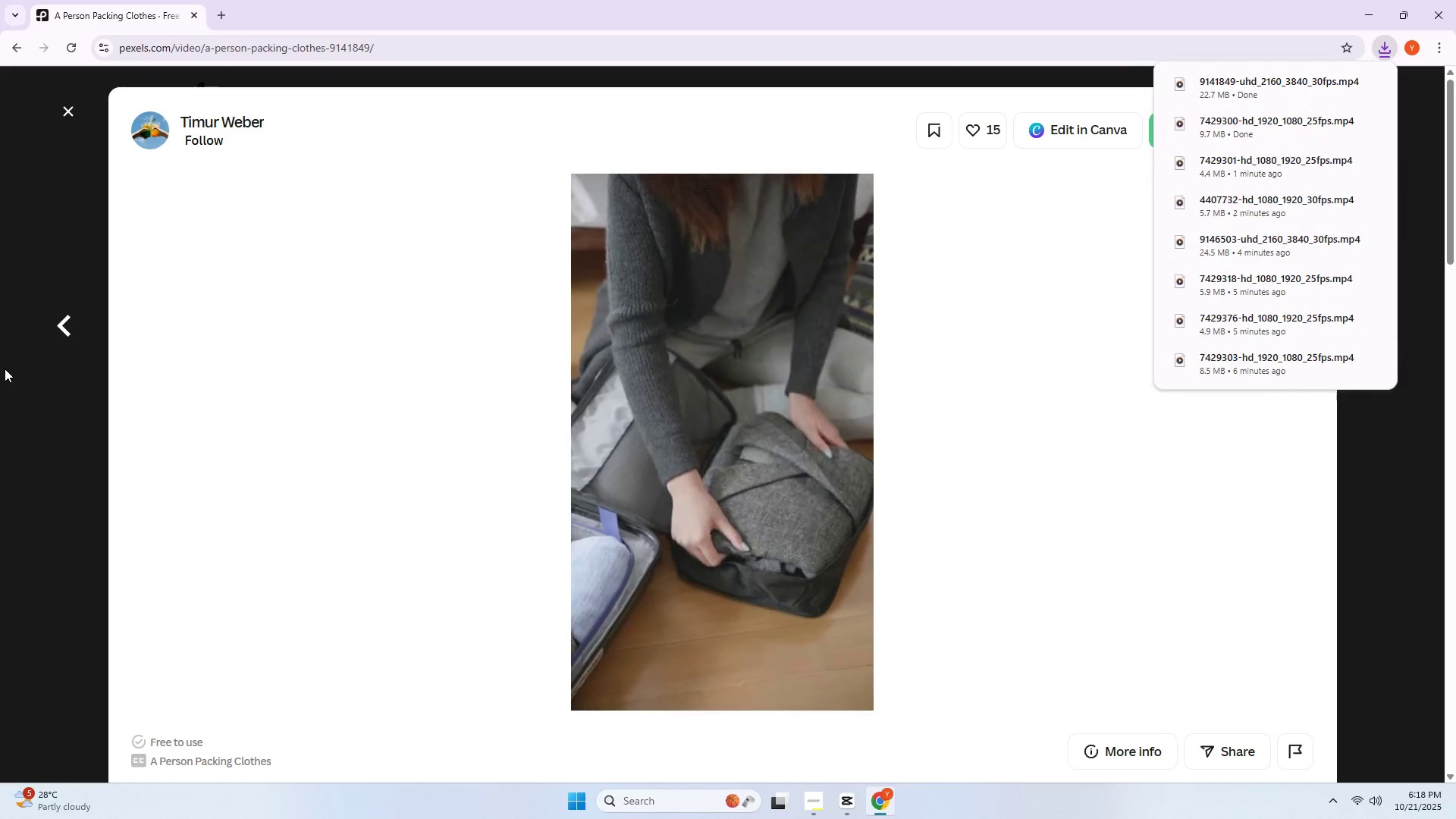 
wait(5.83)
 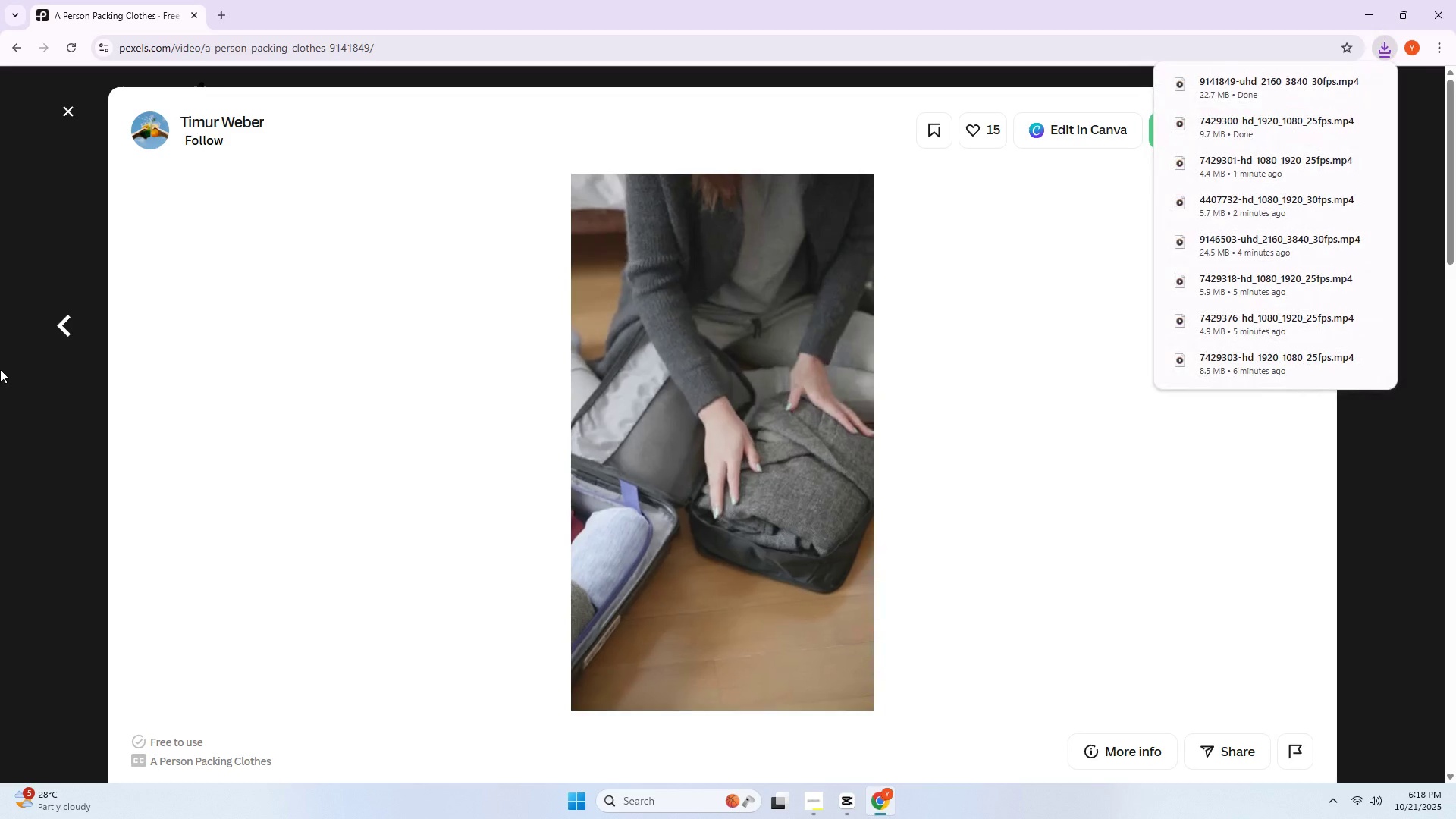 
left_click([0, 380])
 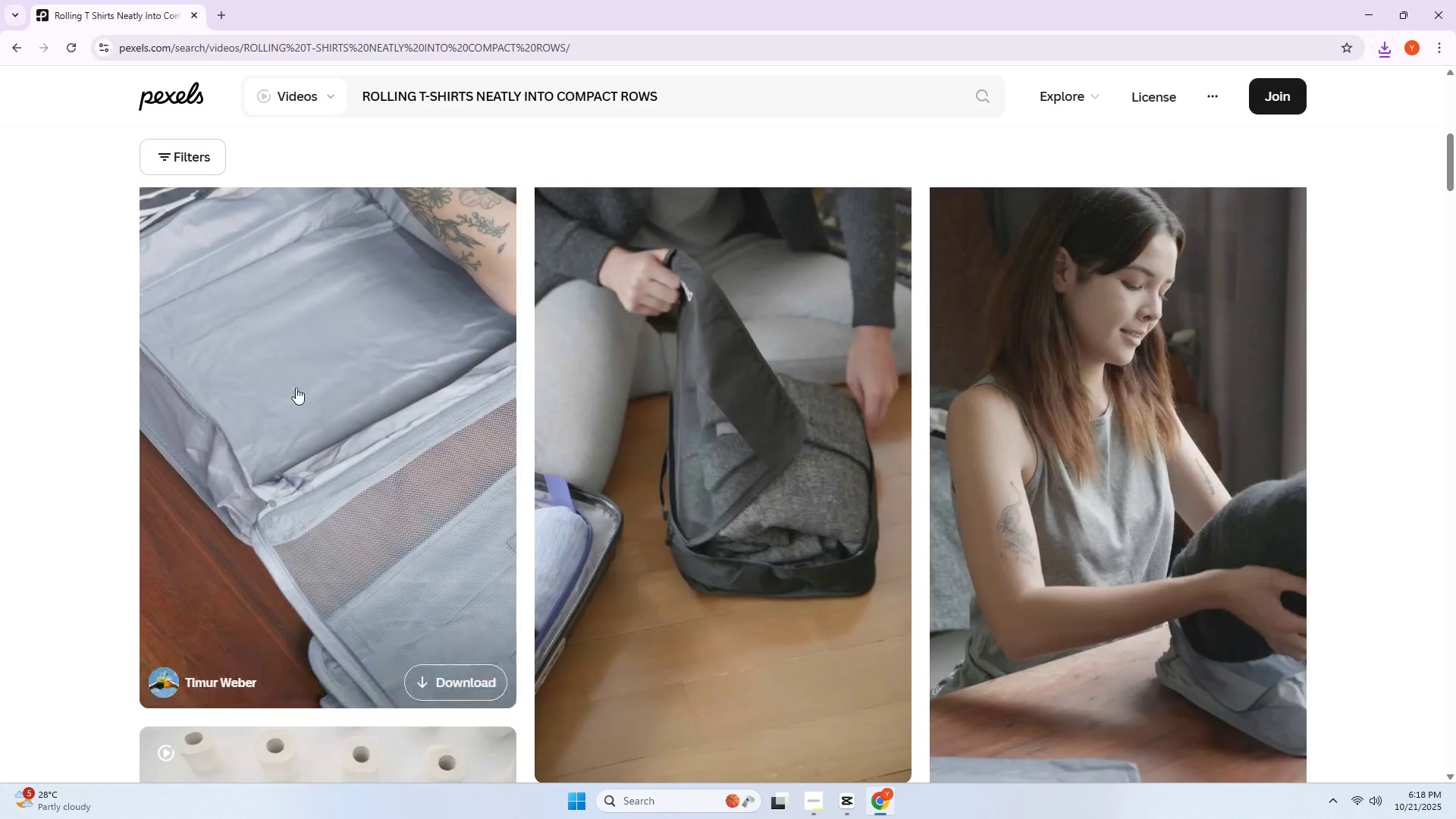 
scroll: coordinate [298, 389], scroll_direction: down, amount: 5.0
 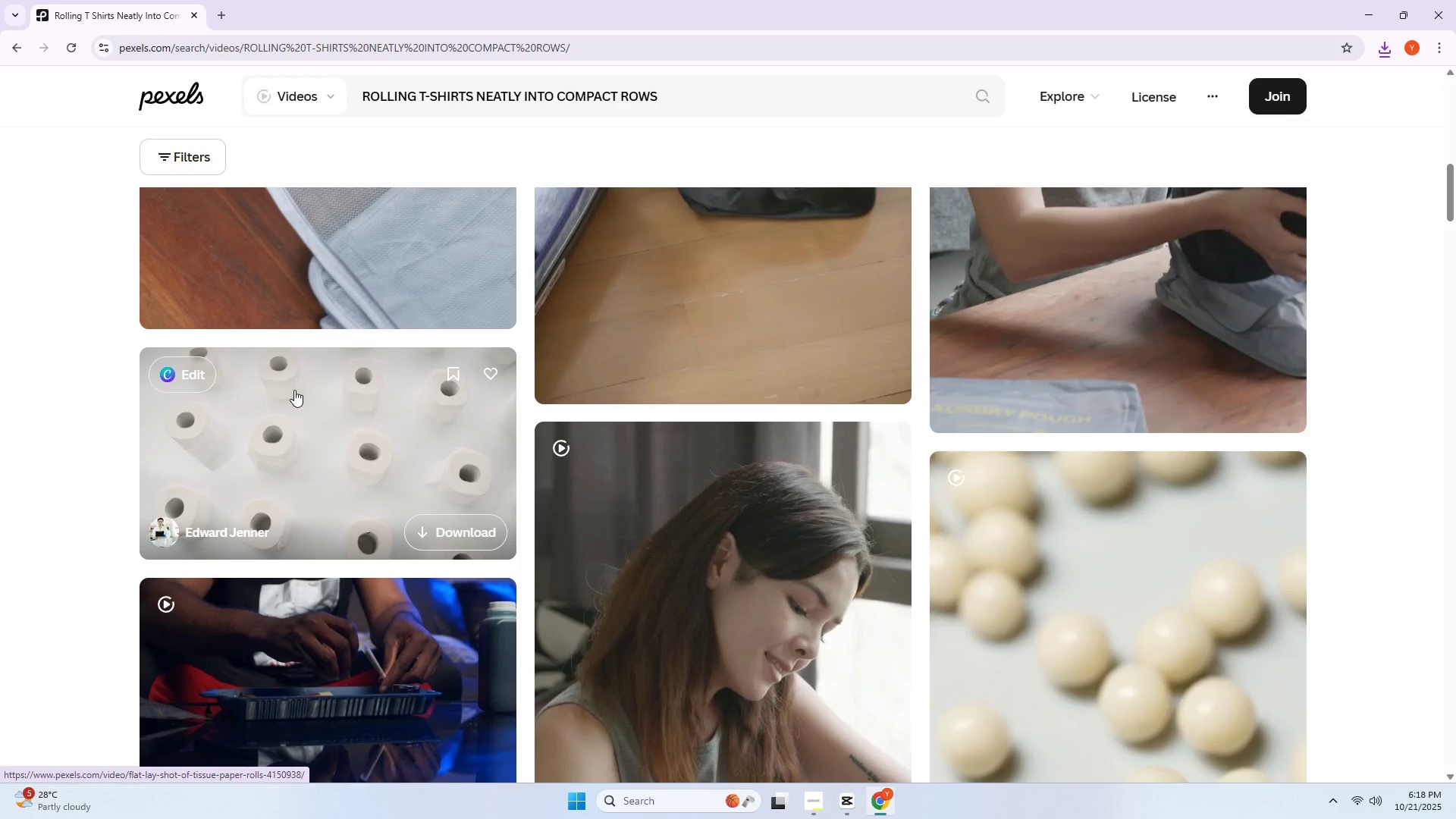 
wait(6.33)
 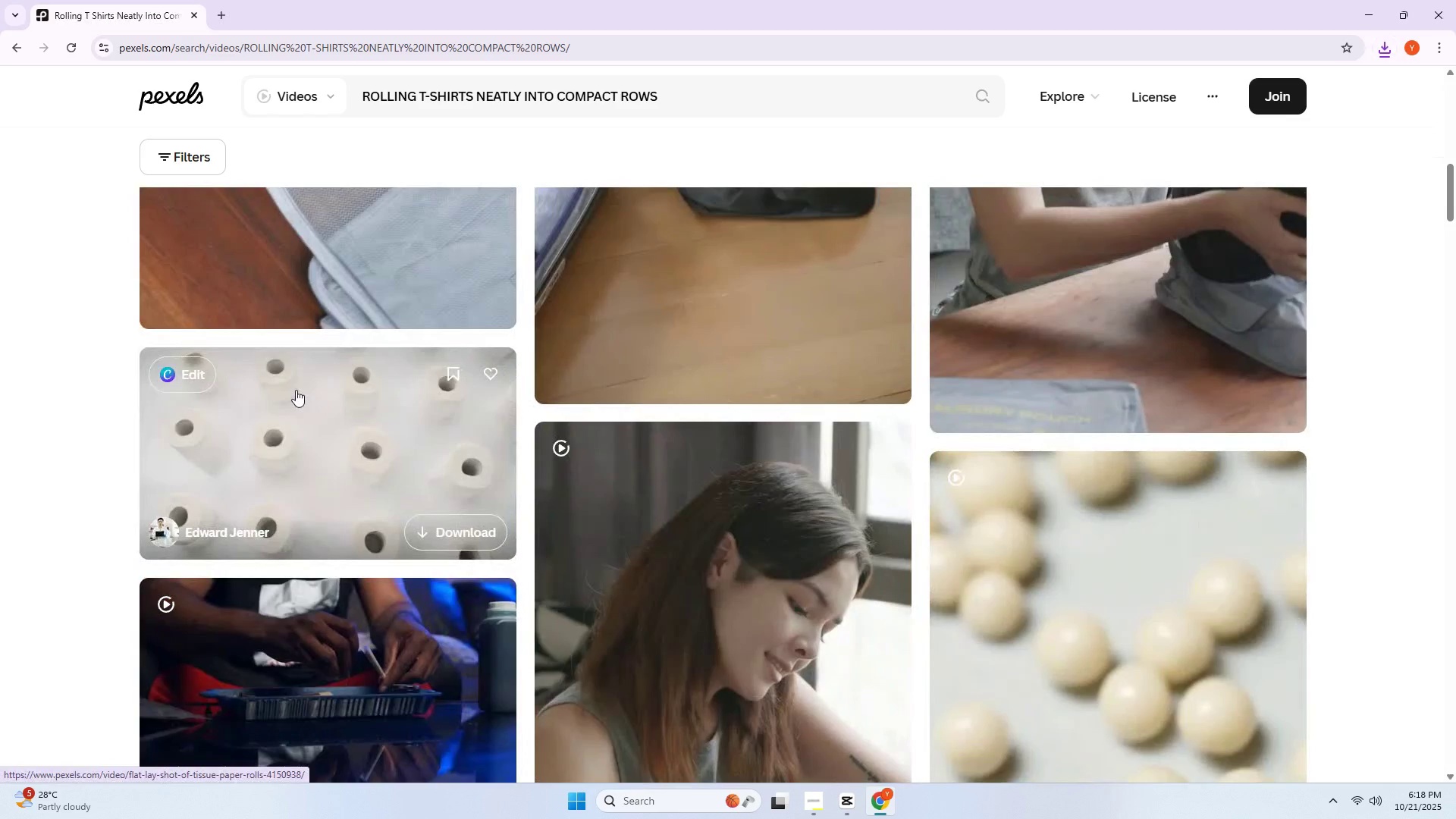 
left_click_drag(start_coordinate=[697, 93], to_coordinate=[160, 146])
 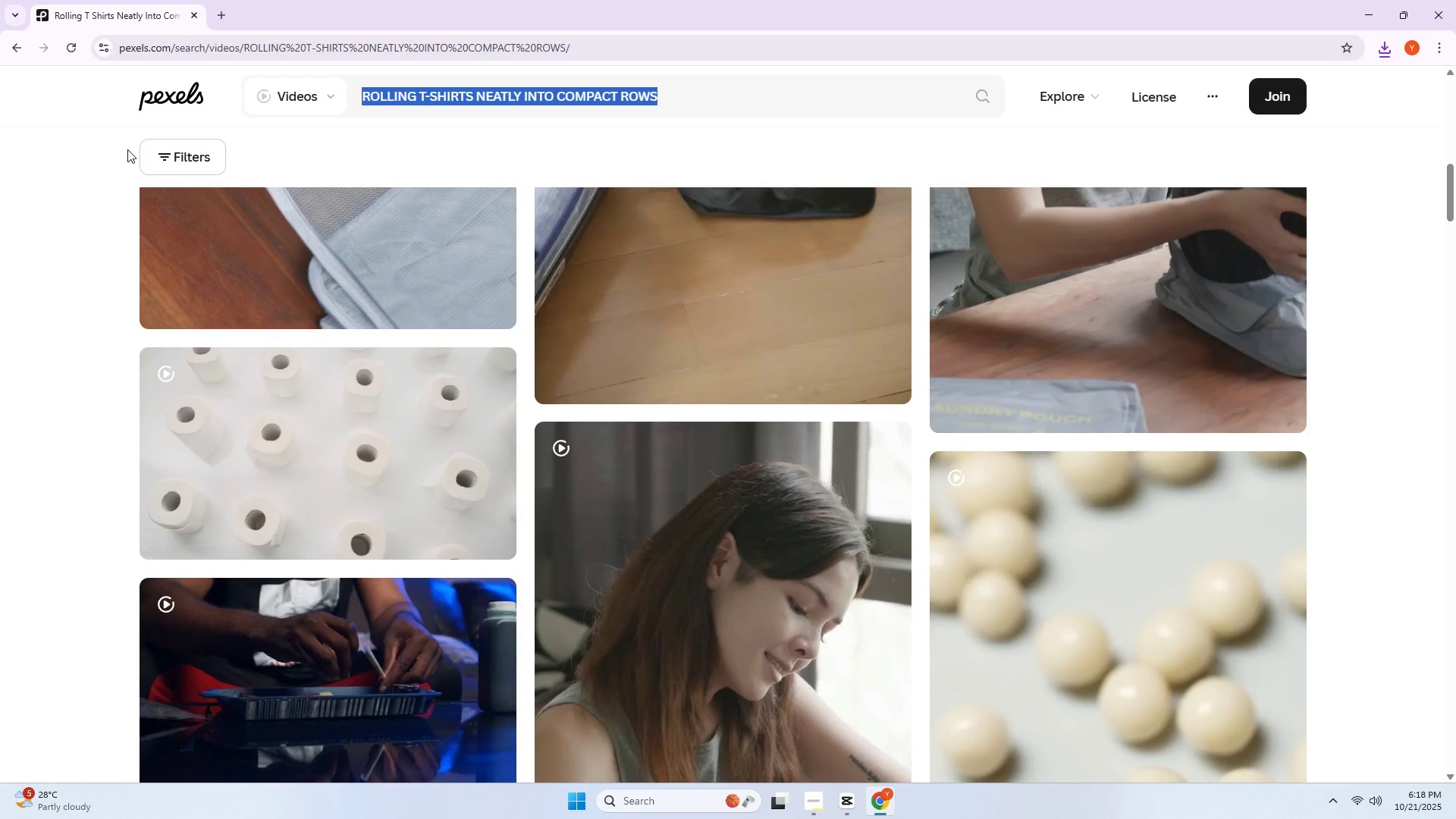 
type(small reusable bottles beio)
key(Backspace)
type(ng placed in a tolety)
key(Backspace)
type(ey)
key(Backspace)
key(Backspace)
type(t)
key(Backspace)
type(ry pouch)
 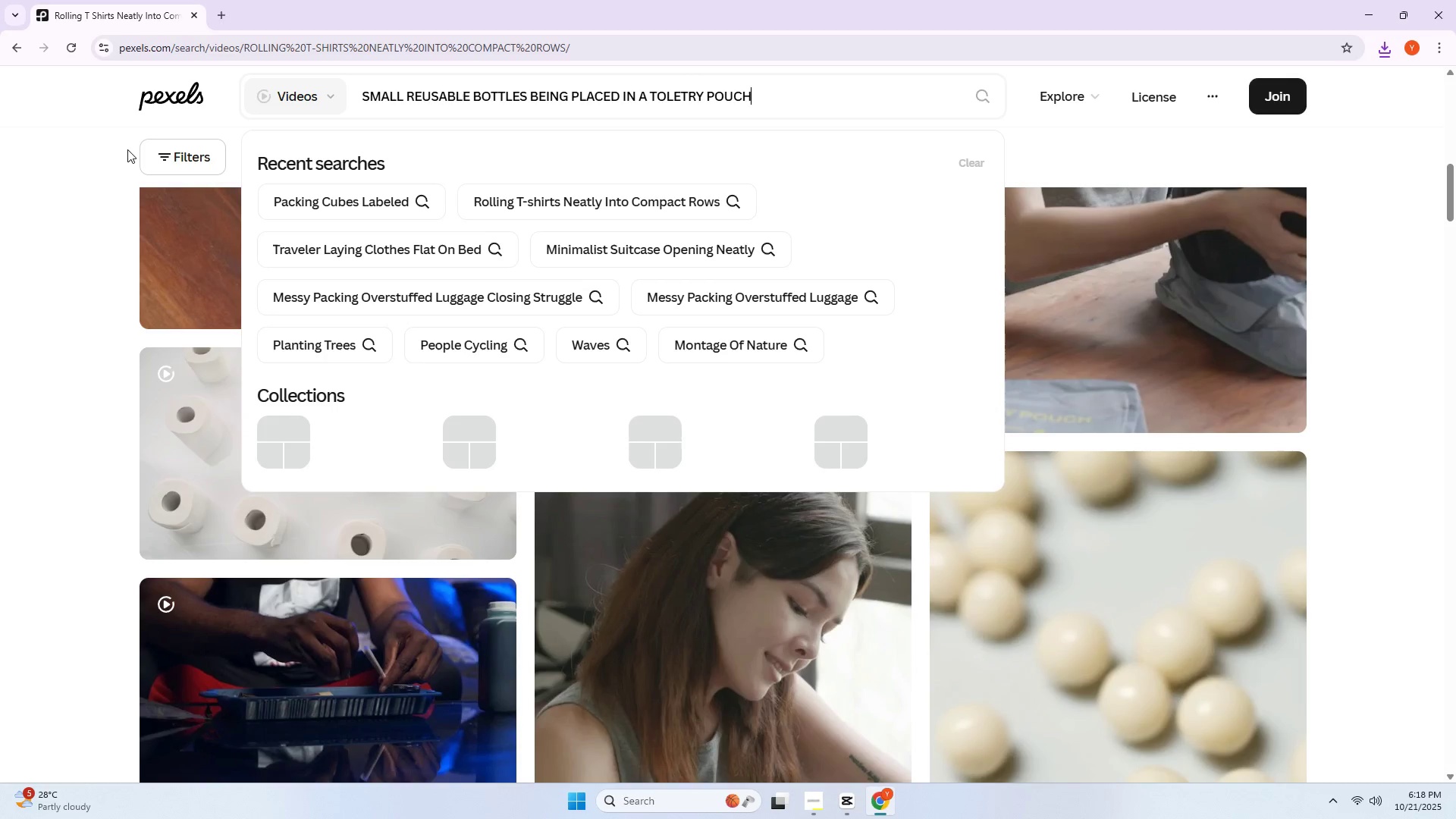 
key(Enter)
 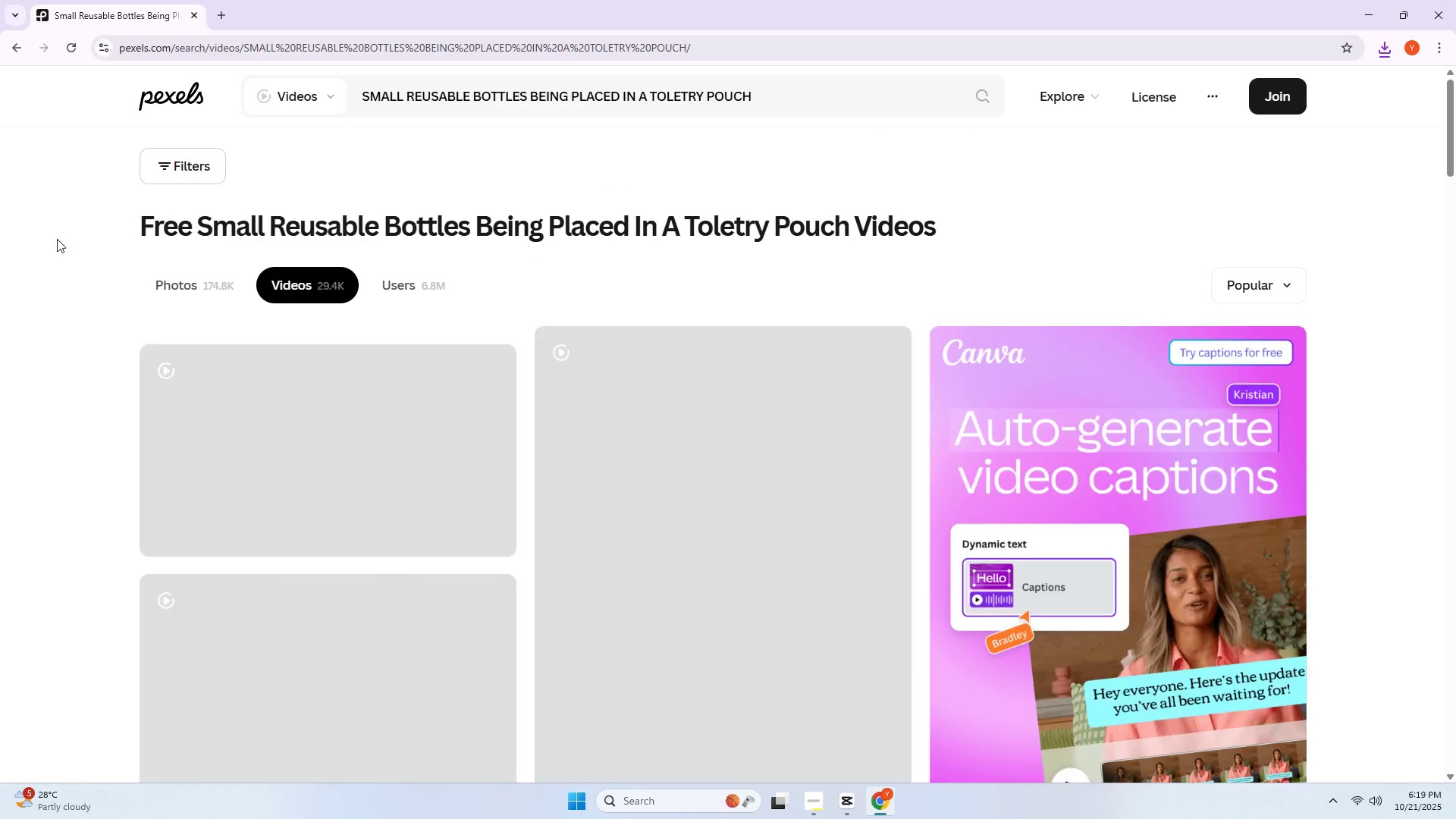 
scroll: coordinate [17, 263], scroll_direction: down, amount: 23.0
 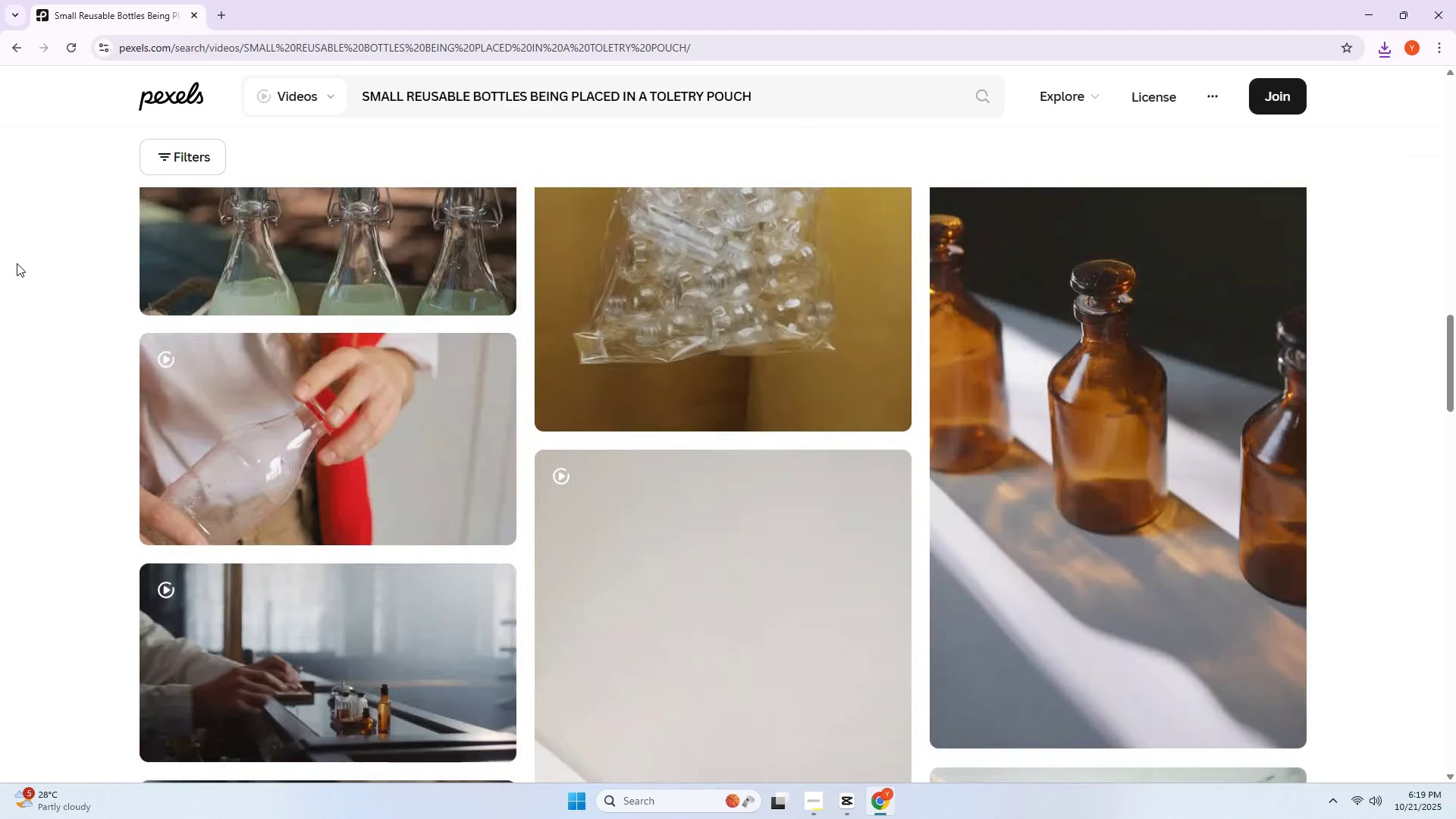 
scroll: coordinate [186, 346], scroll_direction: up, amount: 13.0
 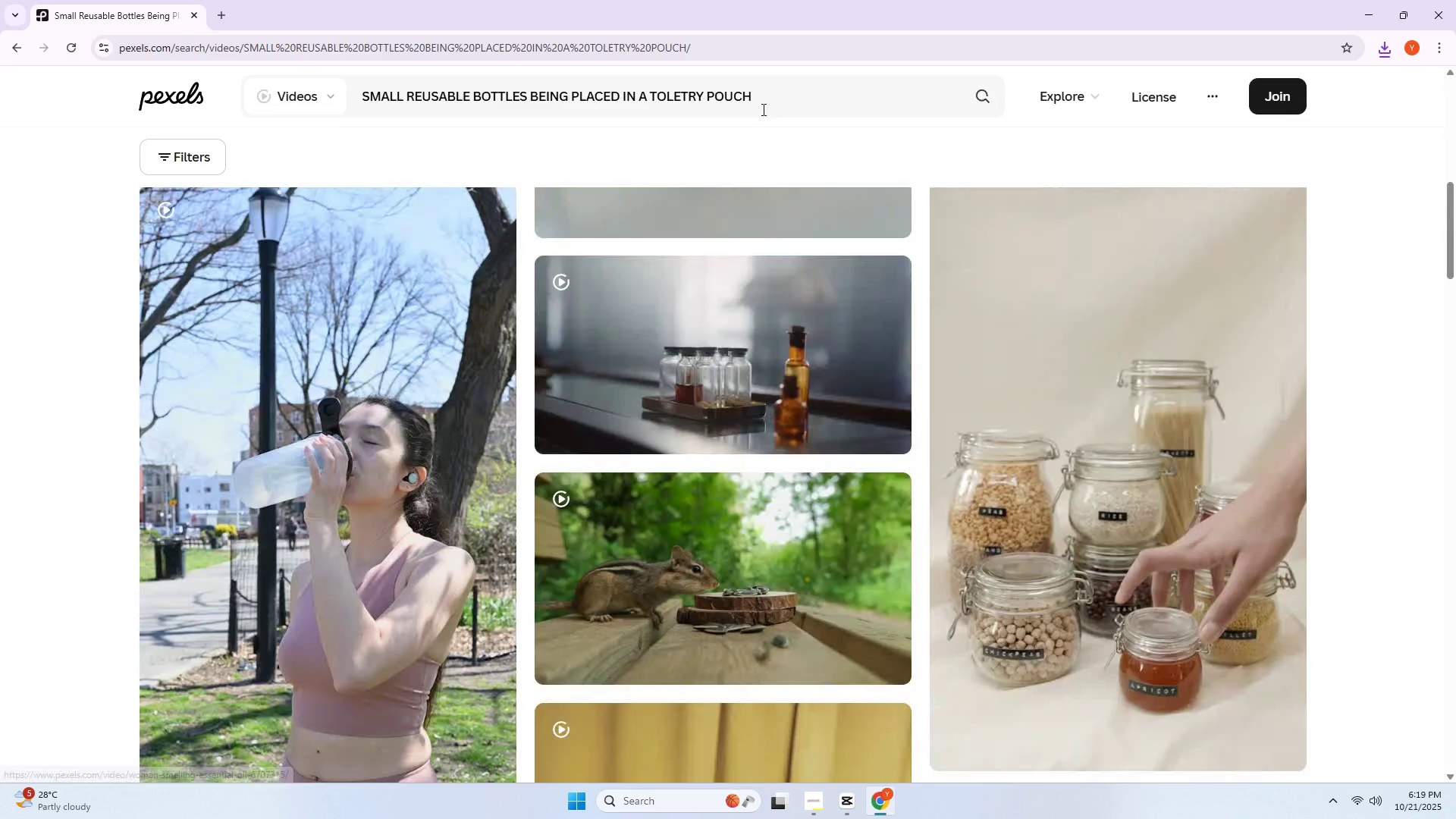 
left_click_drag(start_coordinate=[762, 109], to_coordinate=[88, 171])
 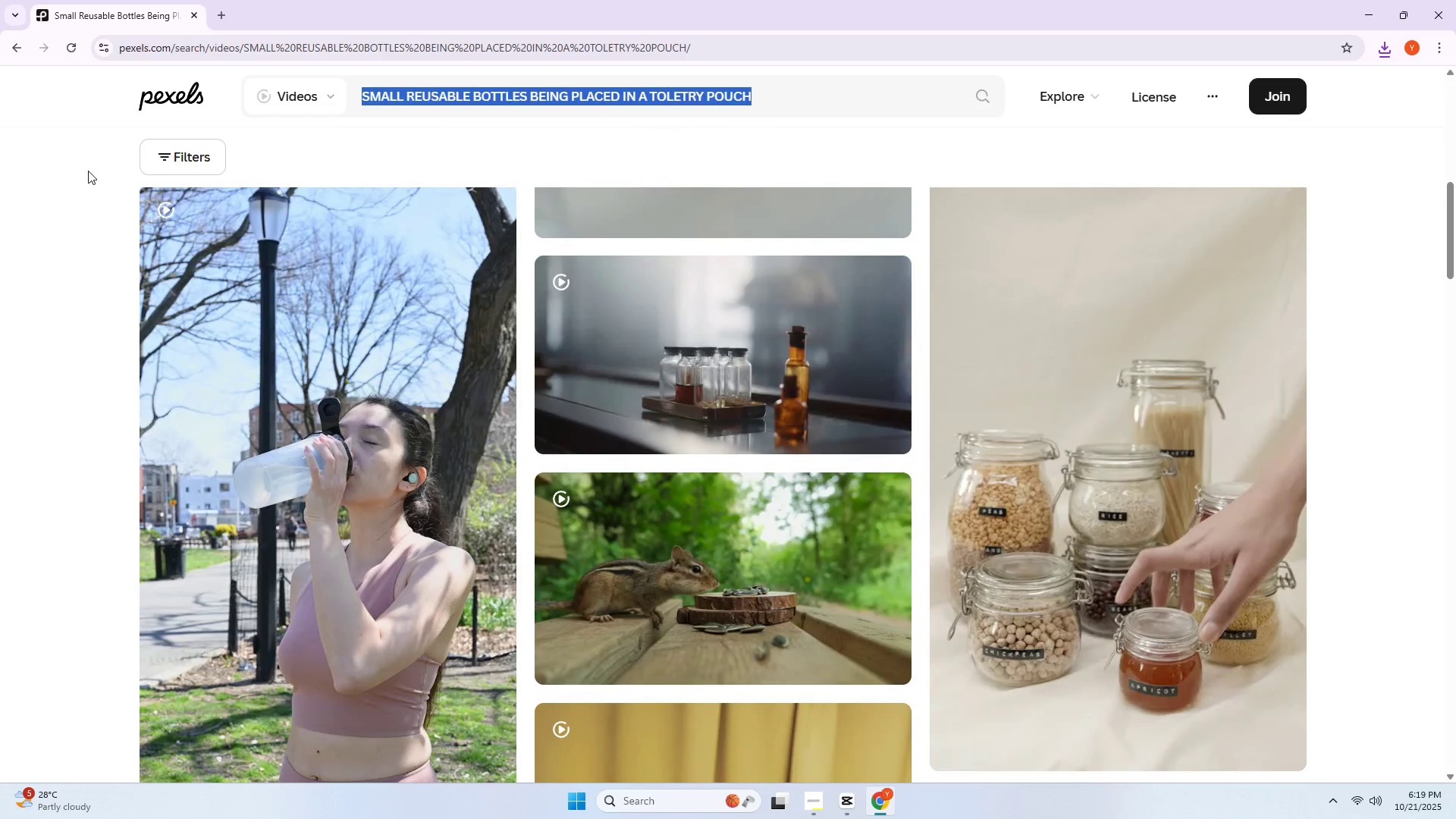 
type(,o)
key(Backspace)
type(i)
key(Backspace)
key(Backspace)
type(minui )
key(Backspace)
key(Backspace)
key(Backspace)
type(i verso)
key(Backspace)
type(o)
key(Backspace)
type(ions of essentials)
 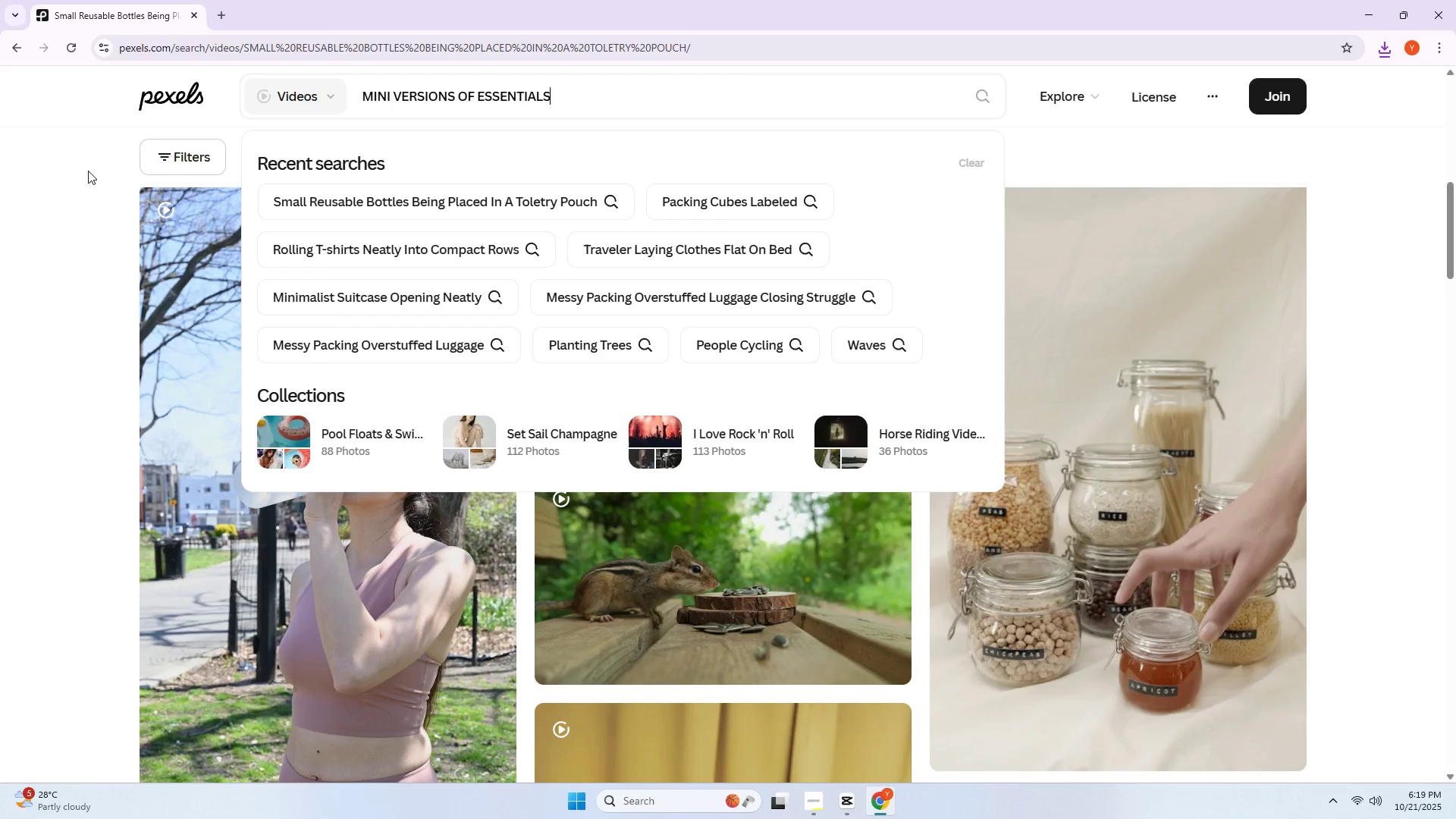 
key(Enter)
 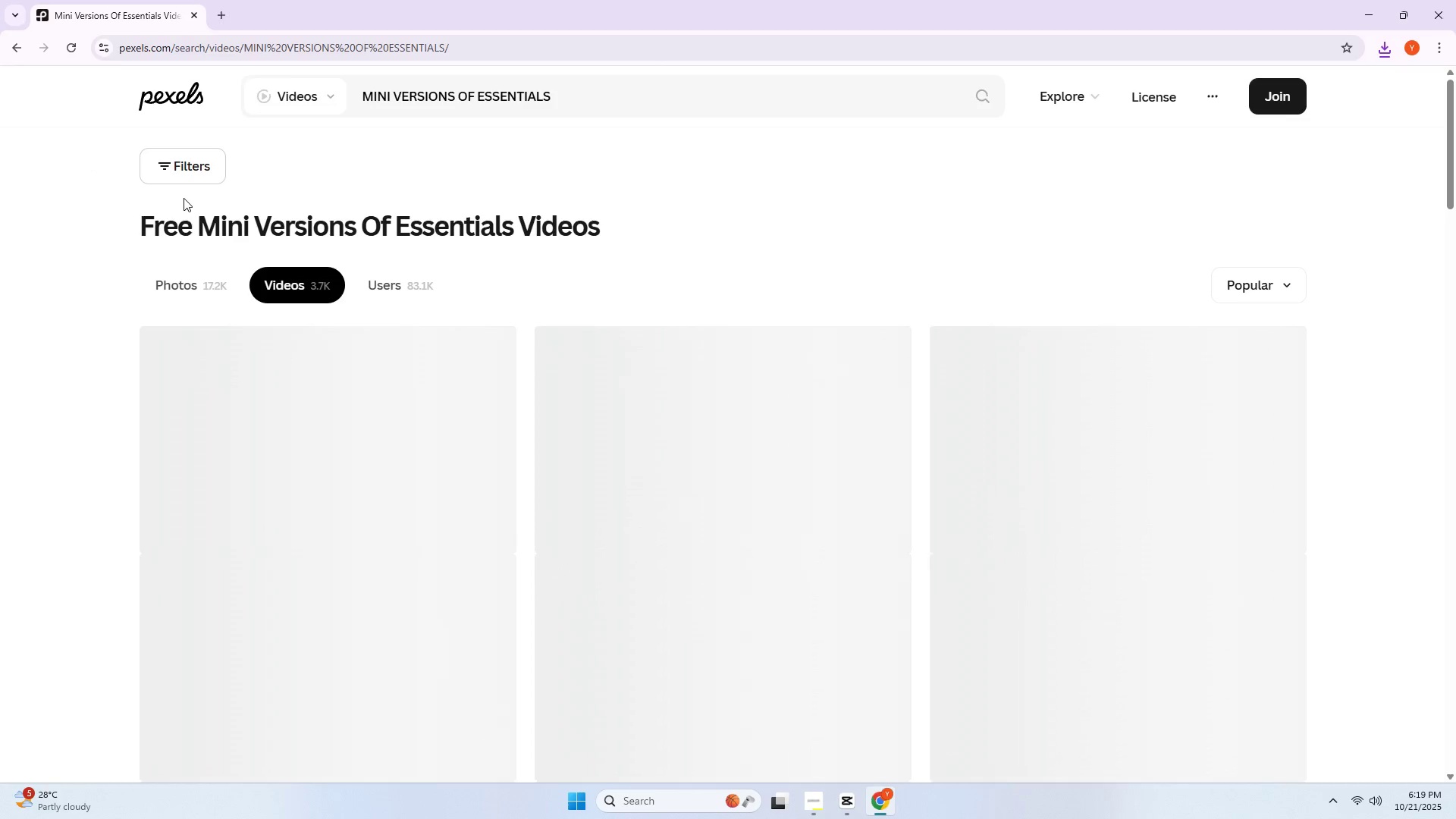 
scroll: coordinate [93, 271], scroll_direction: down, amount: 42.0
 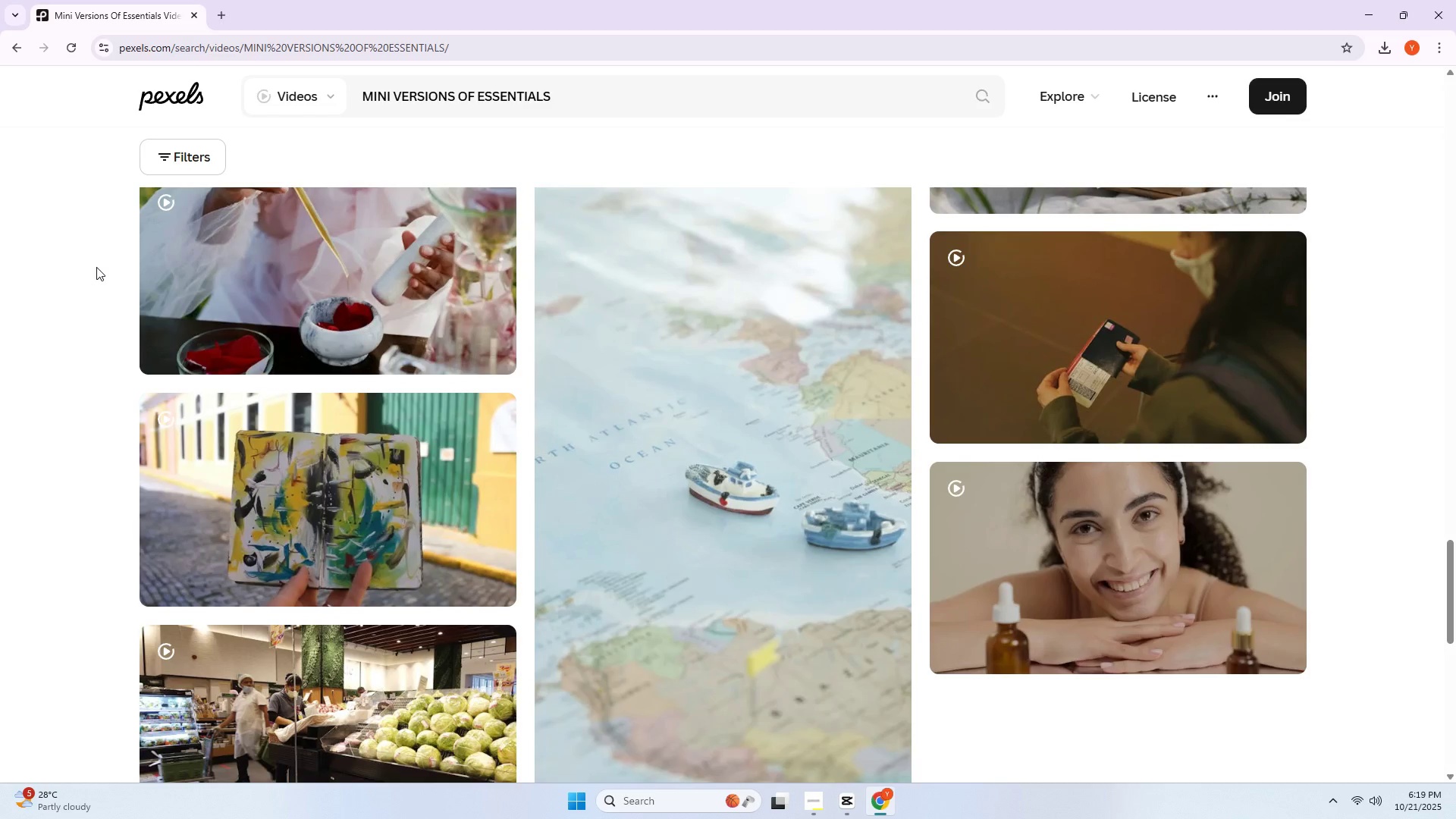 
scroll: coordinate [507, 111], scroll_direction: up, amount: 6.0
 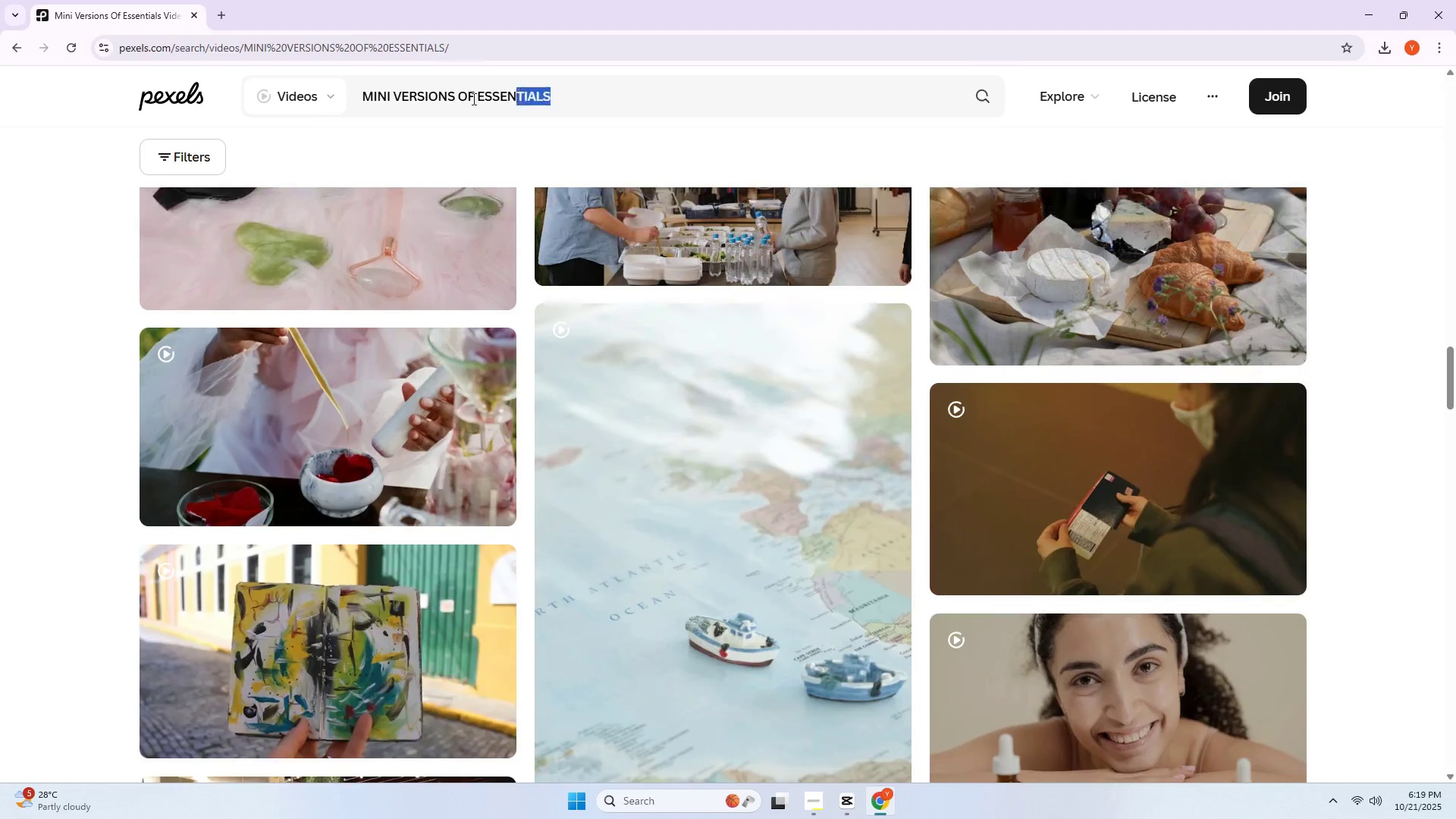 
left_click_drag(start_coordinate=[612, 99], to_coordinate=[187, 111])
 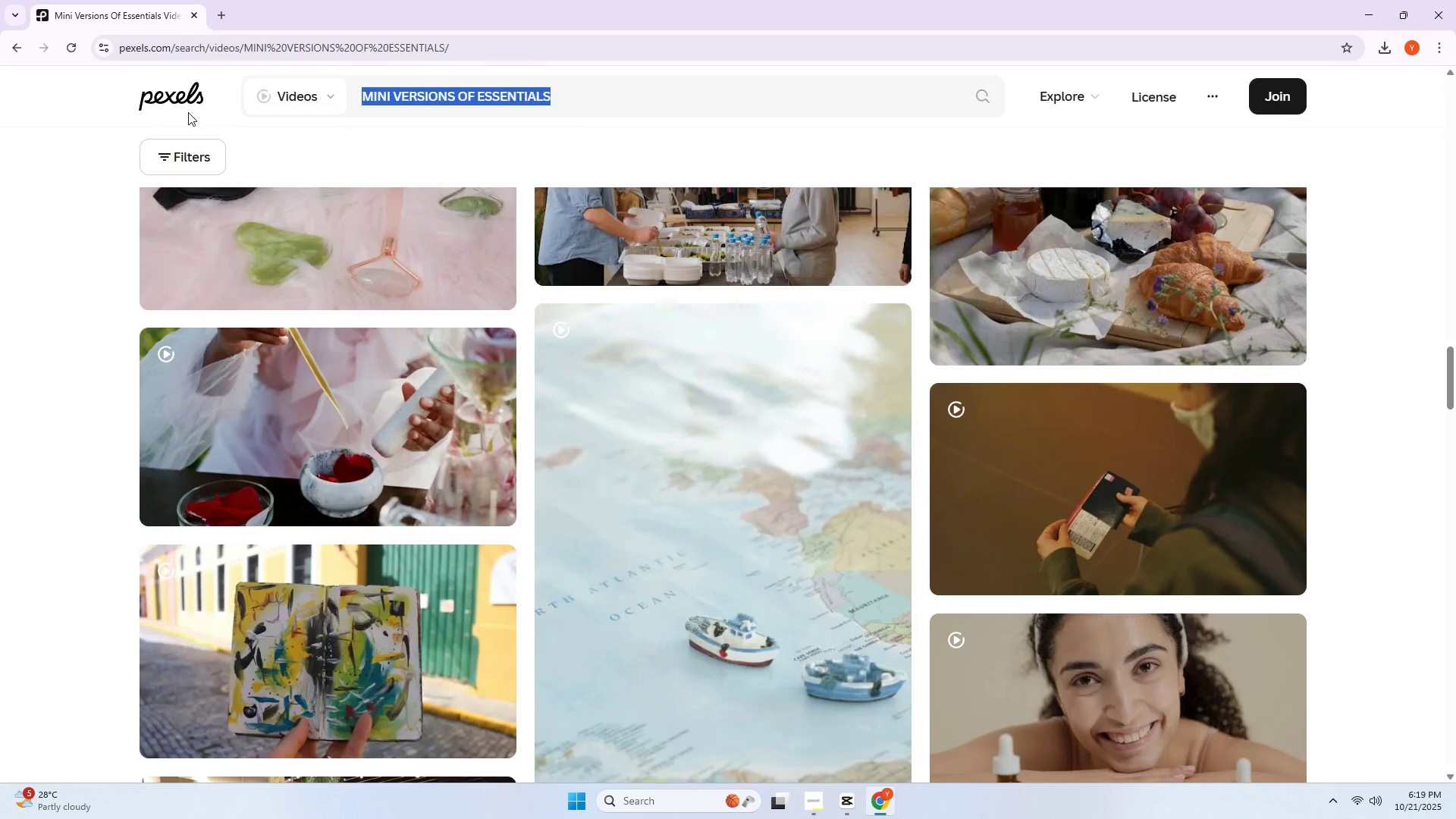 
type(packing thun)
key(Backspace)
key(Backspace)
type(ing )
key(Backspace)
type(s v)
key(Backspace)
type(before flight)
 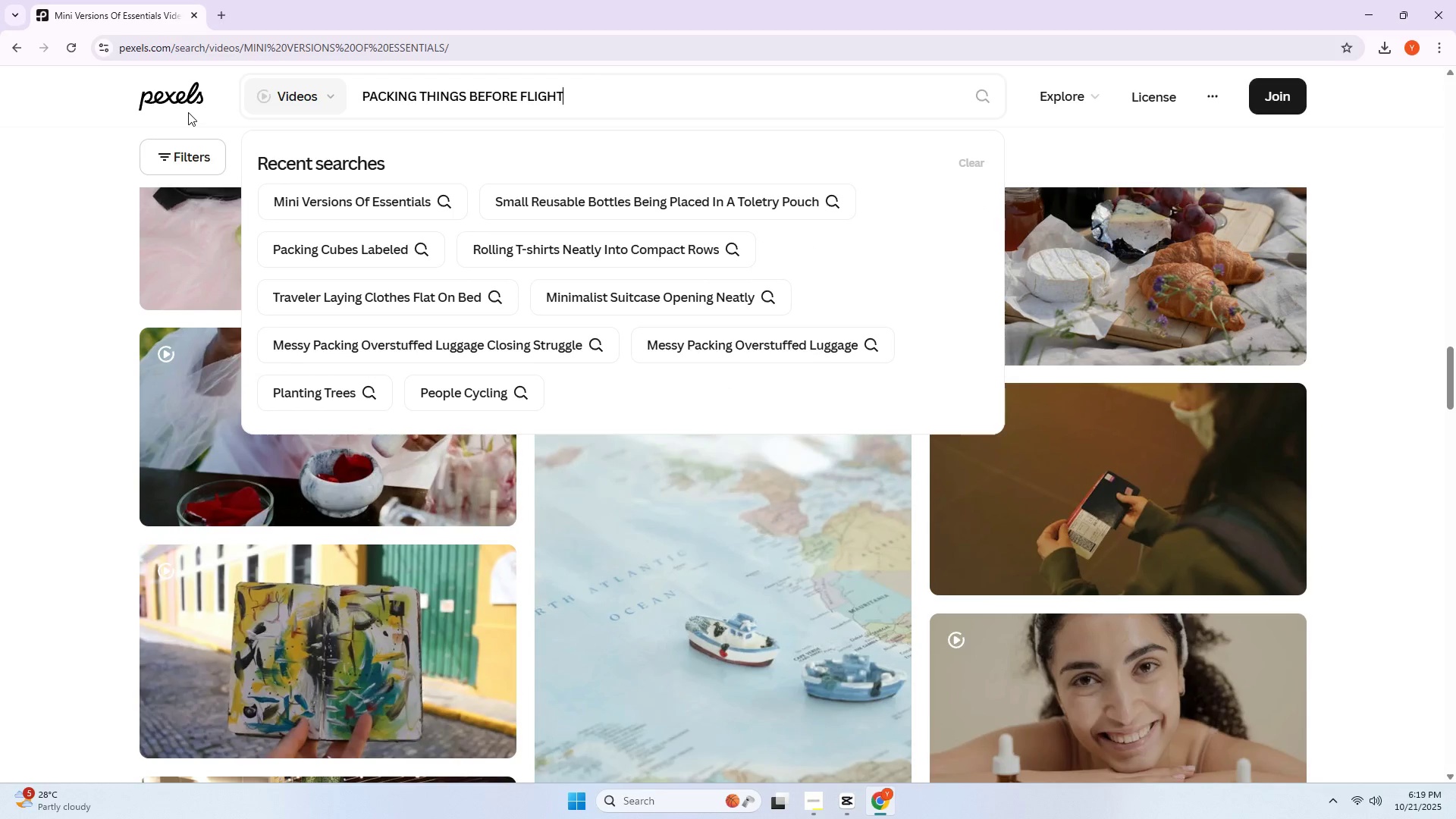 
key(Enter)
 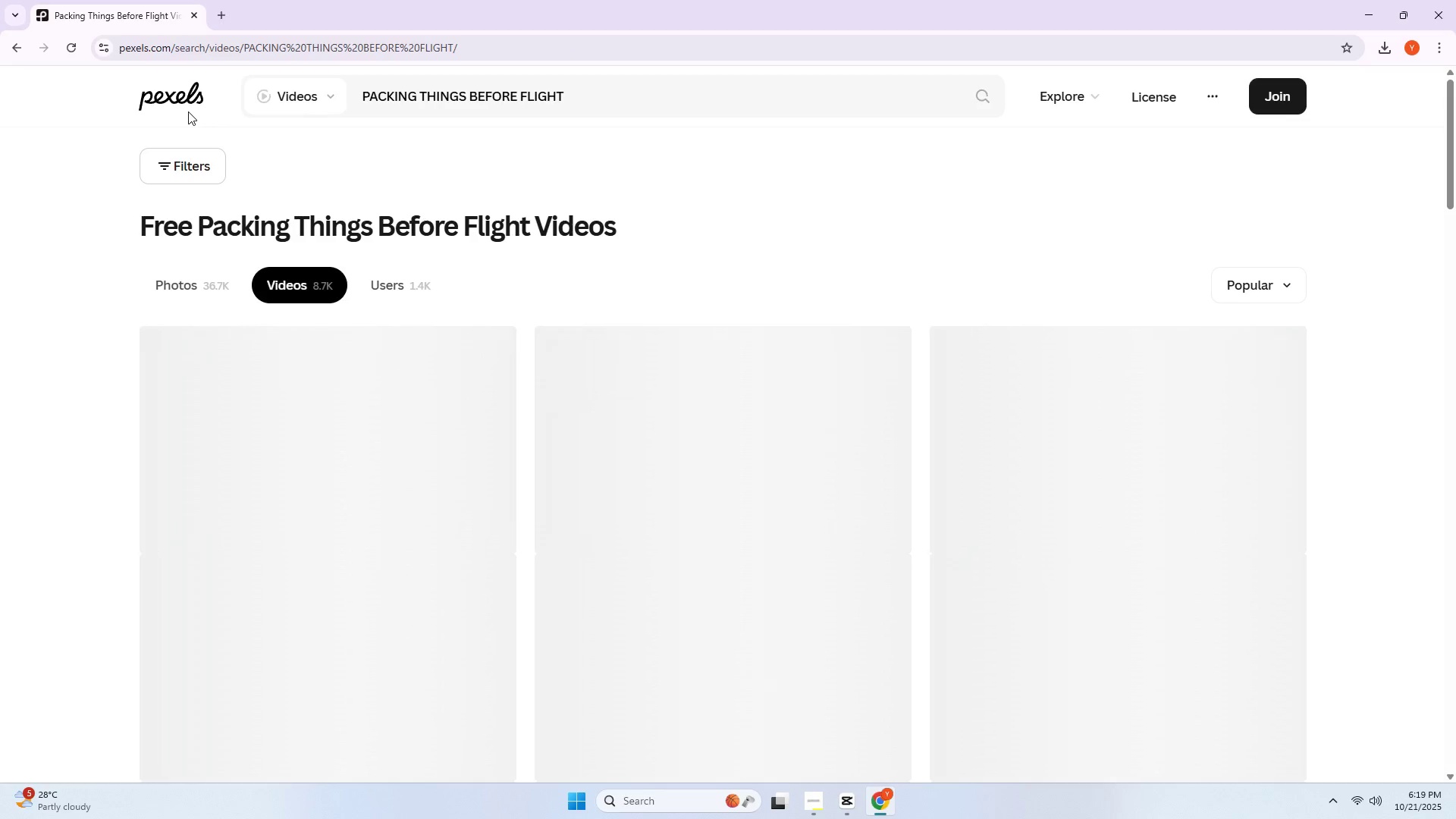 
scroll: coordinate [104, 290], scroll_direction: down, amount: 2.0
 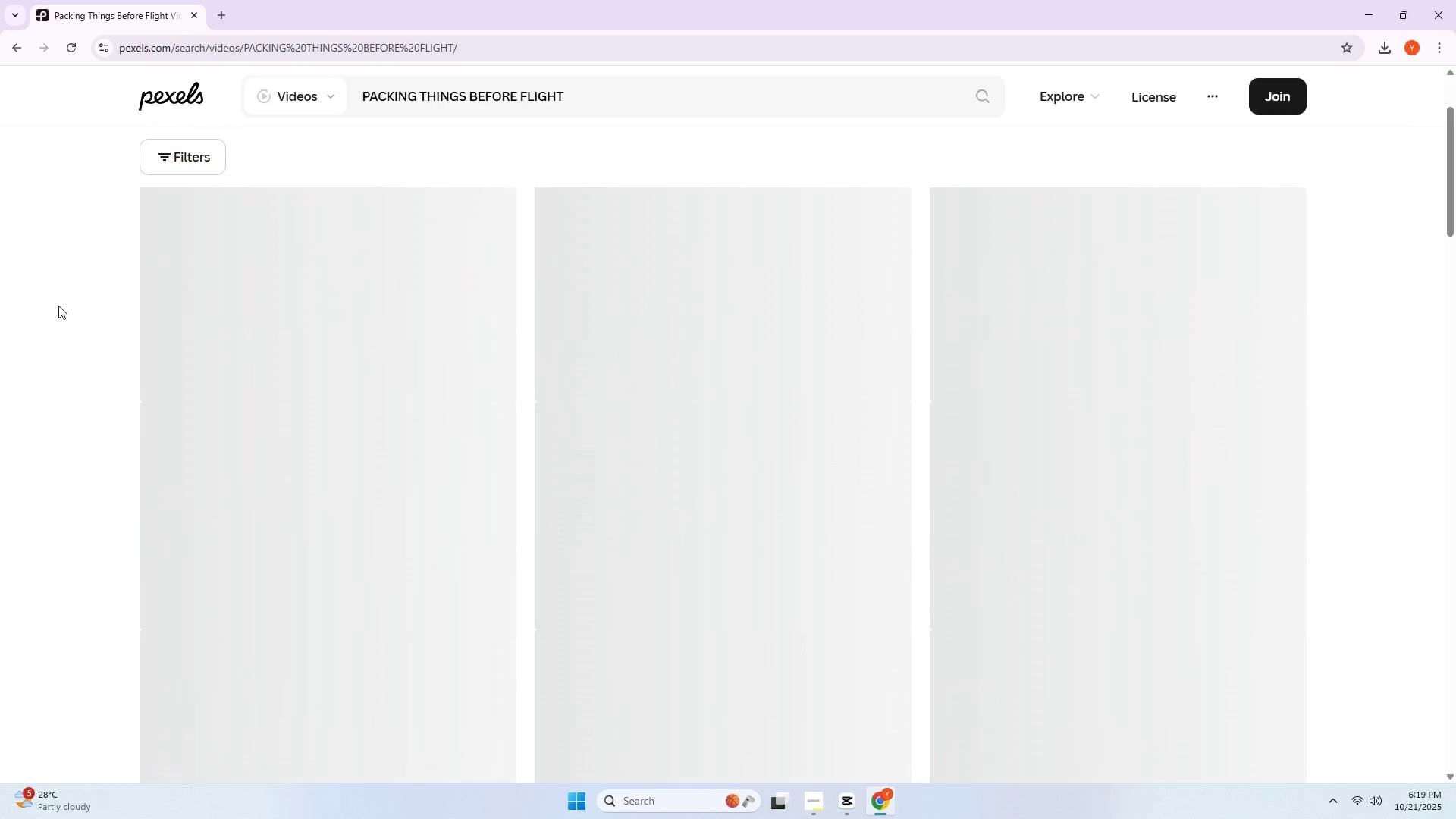 
left_click([58, 306])
 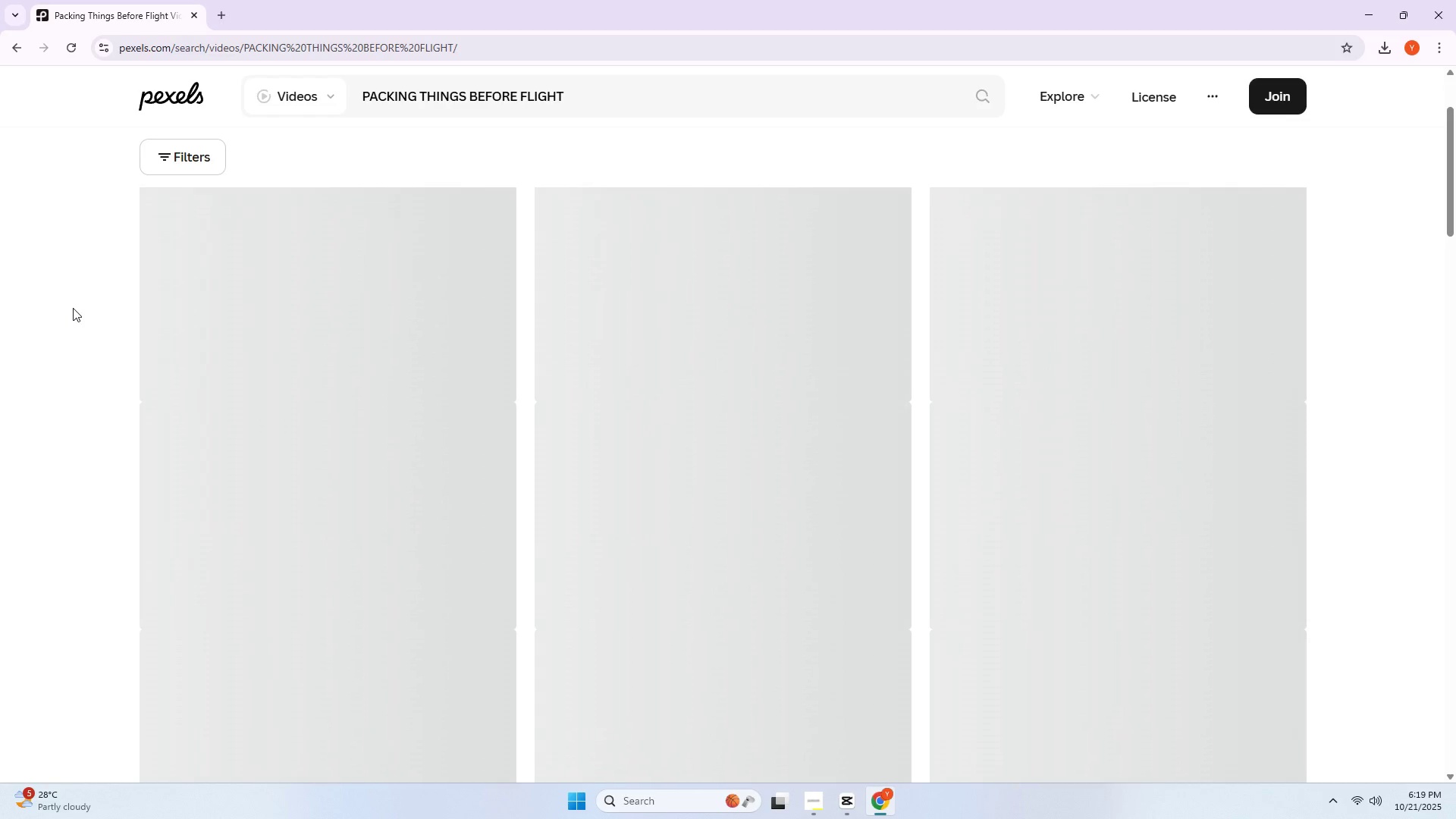 
scroll: coordinate [303, 395], scroll_direction: down, amount: 25.0
 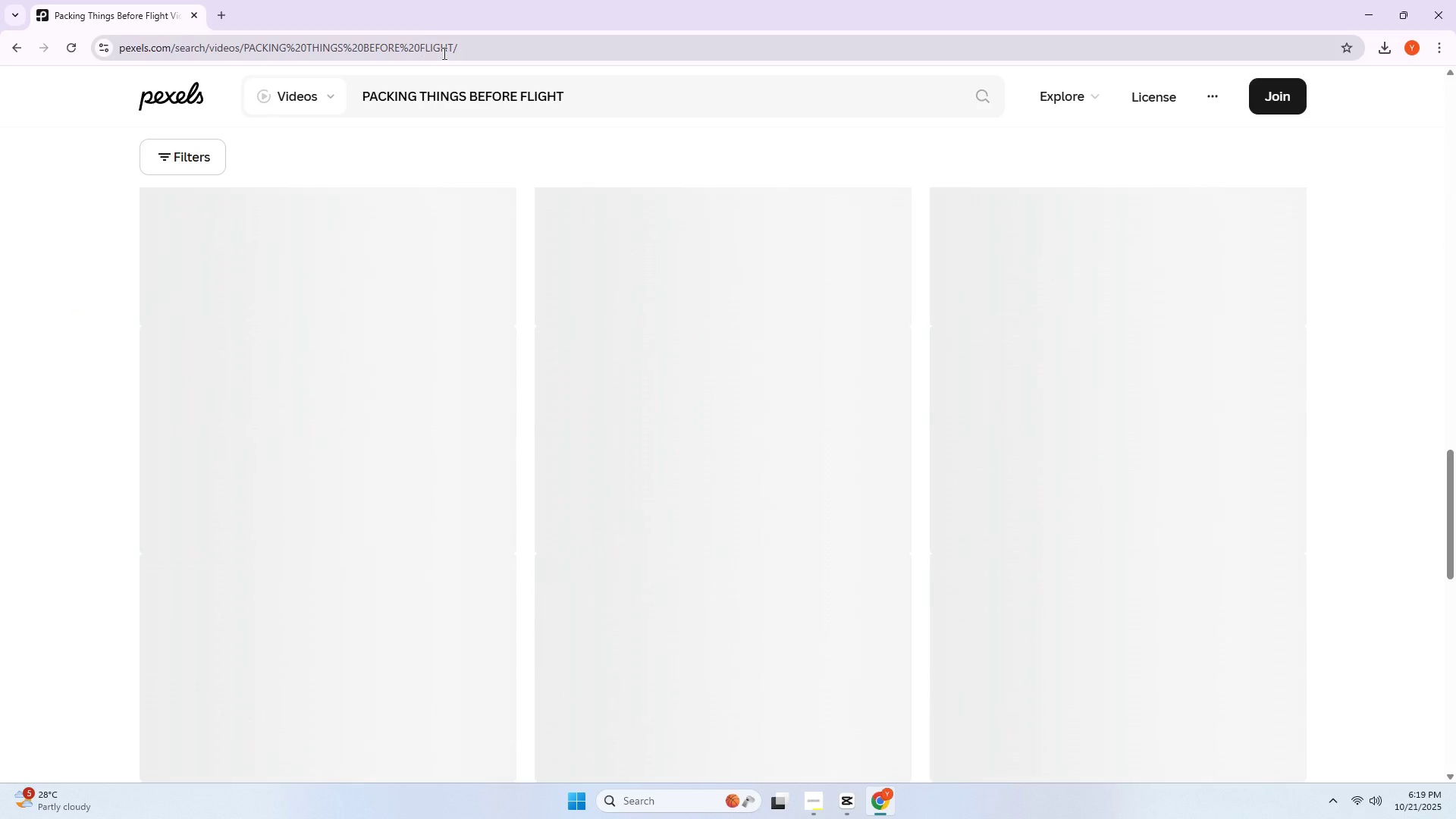 
left_click([468, 51])
 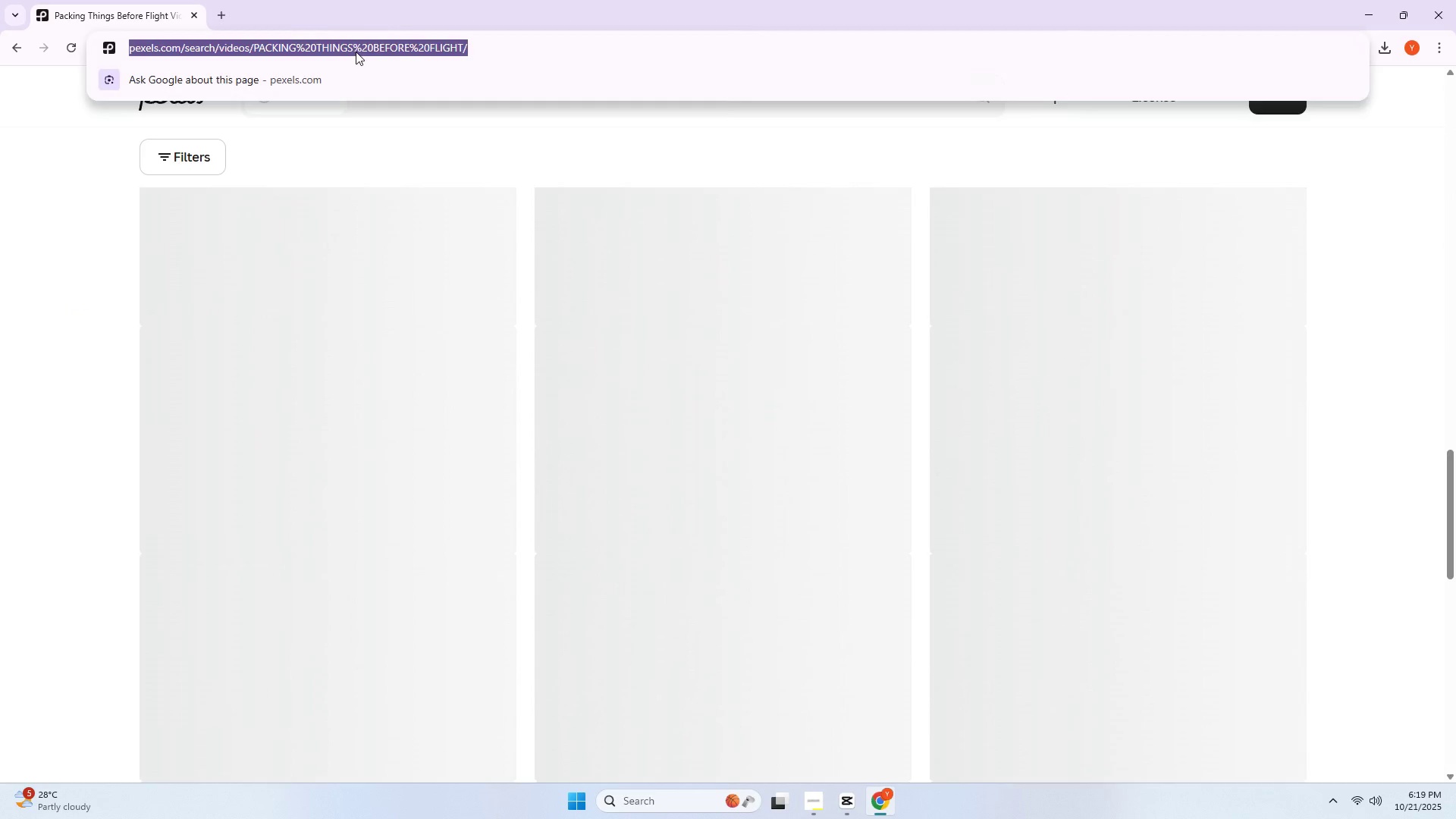 
key(Control+ControlLeft)
 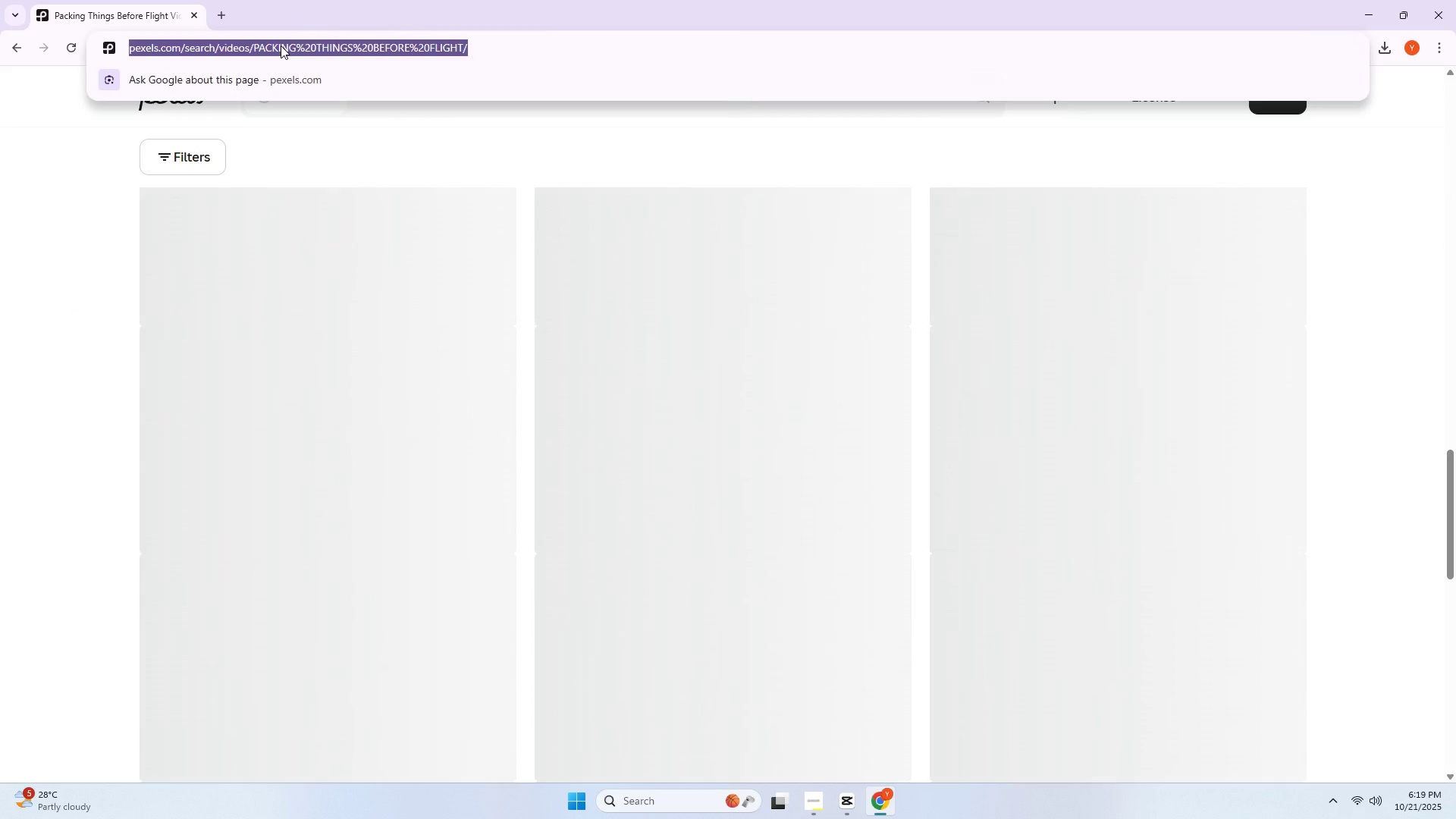 
key(Control+C)
 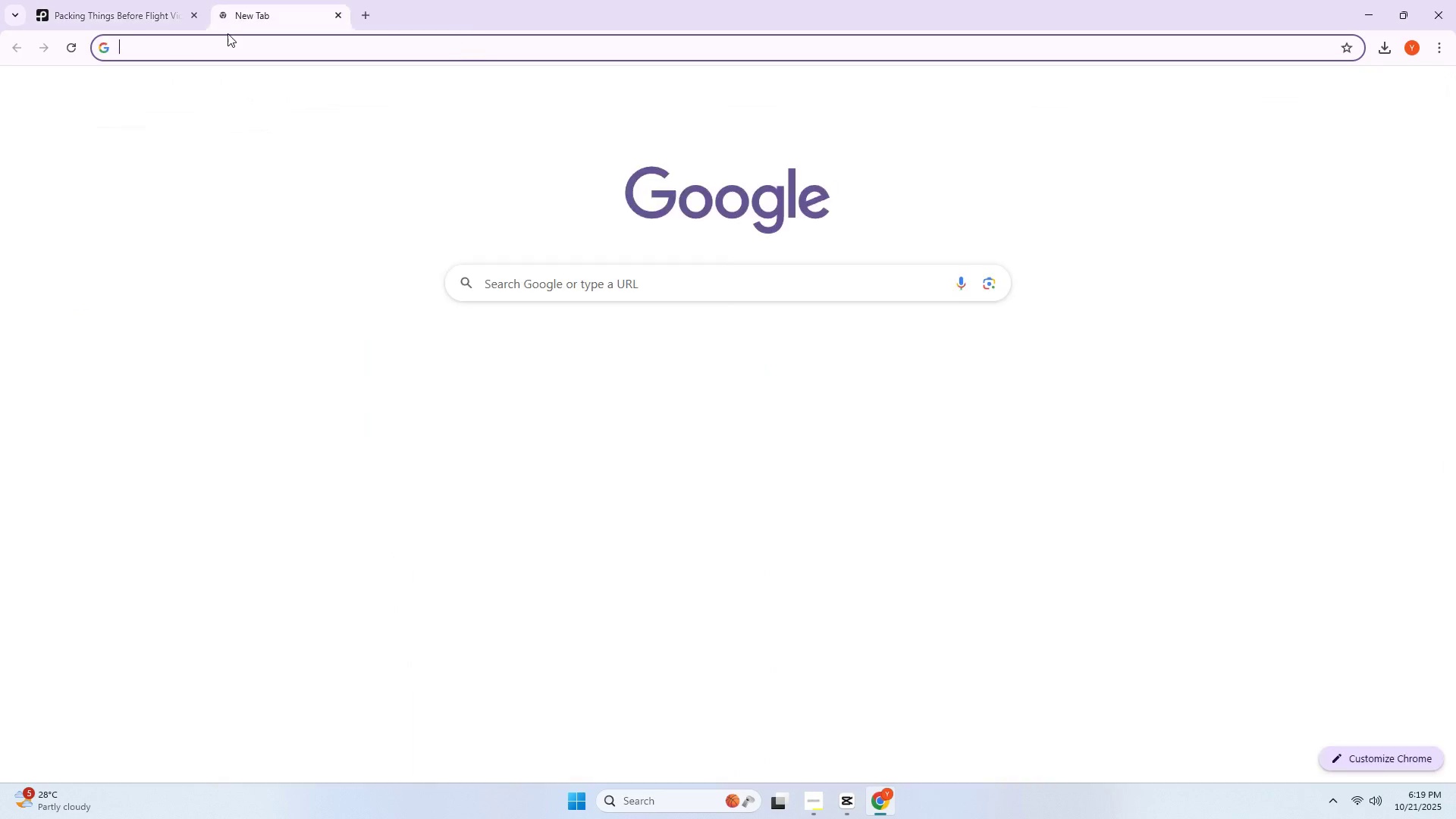 
double_click([228, 33])
 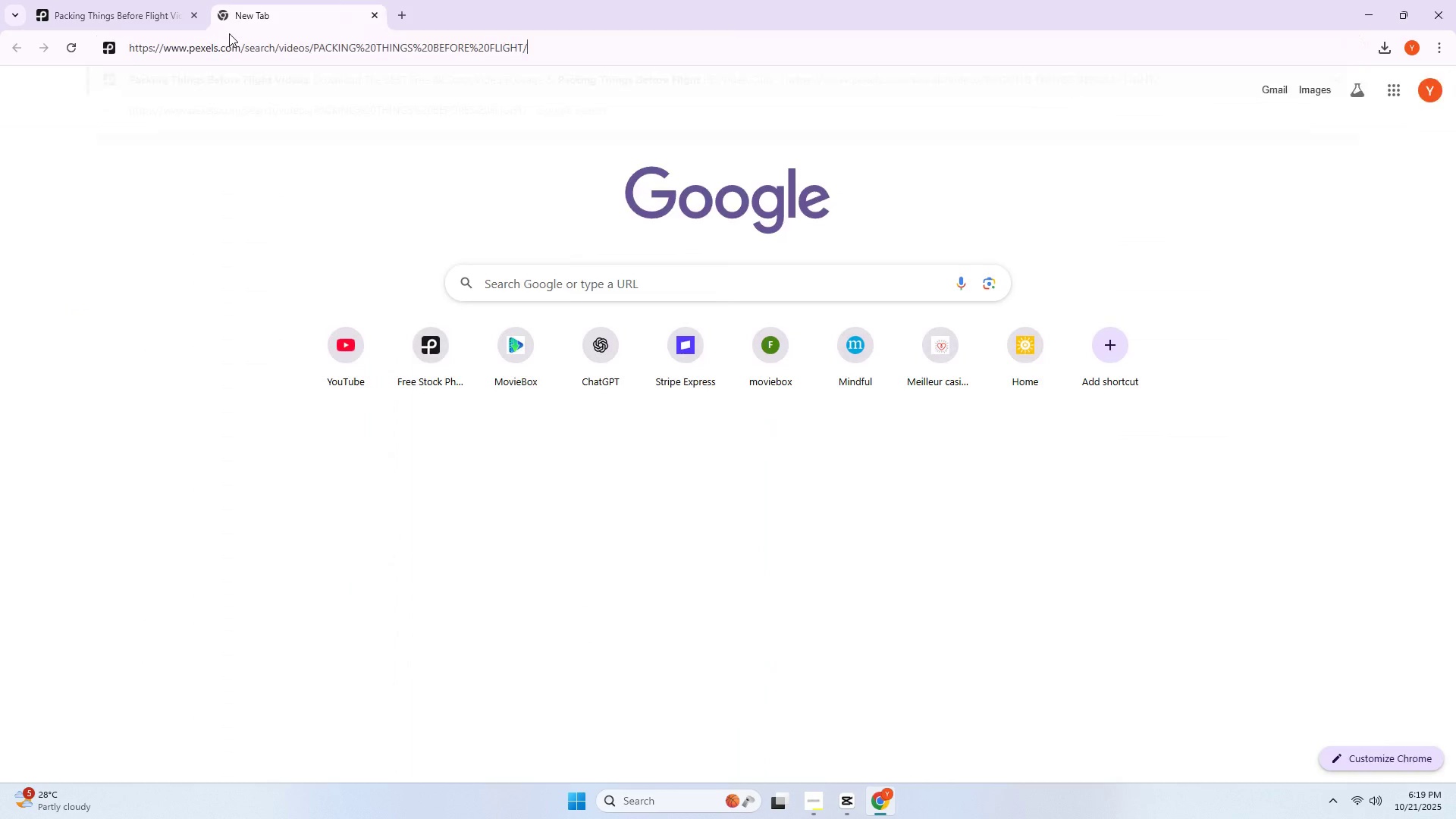 
key(Control+ControlLeft)
 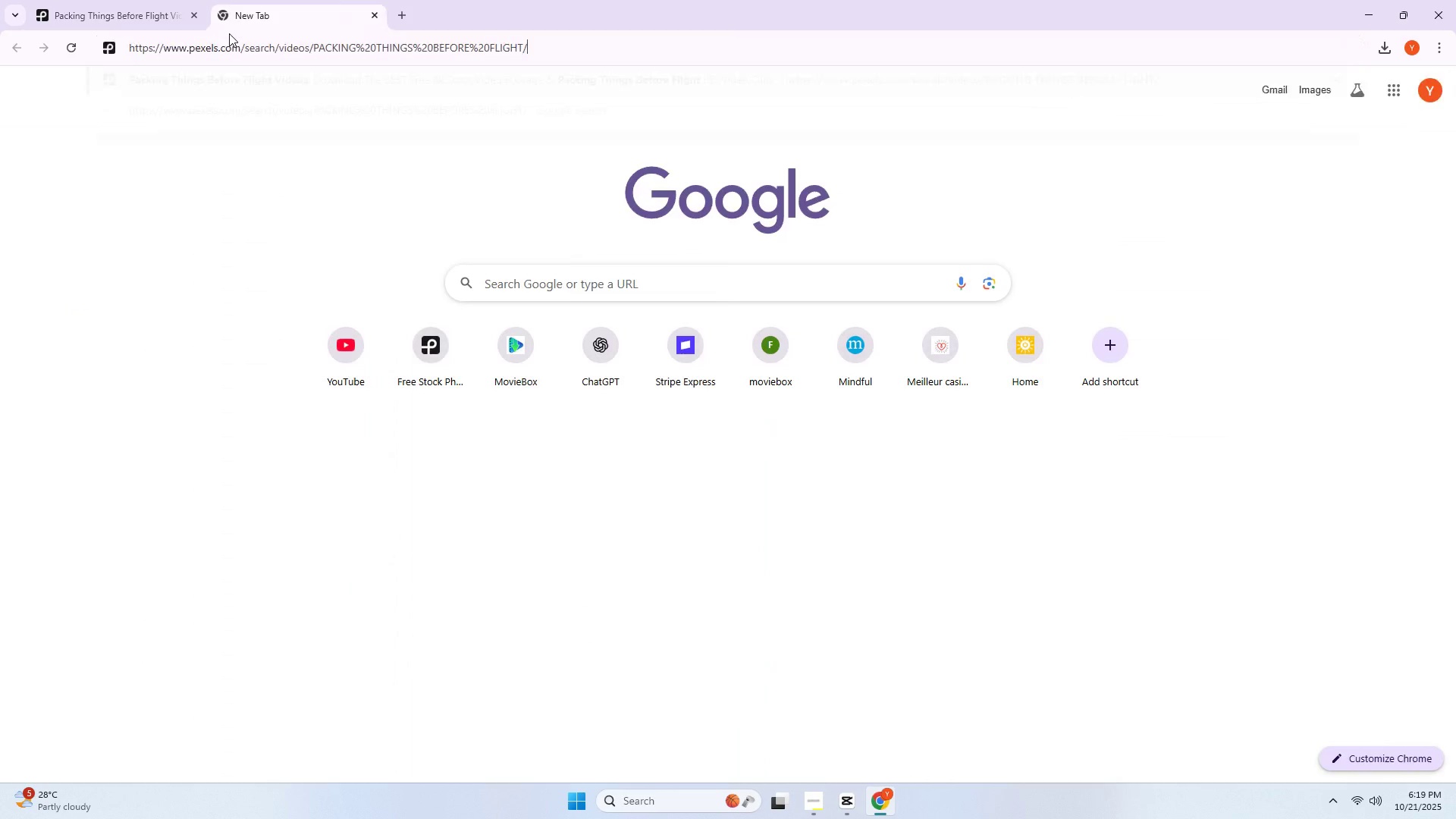 
key(Control+V)
 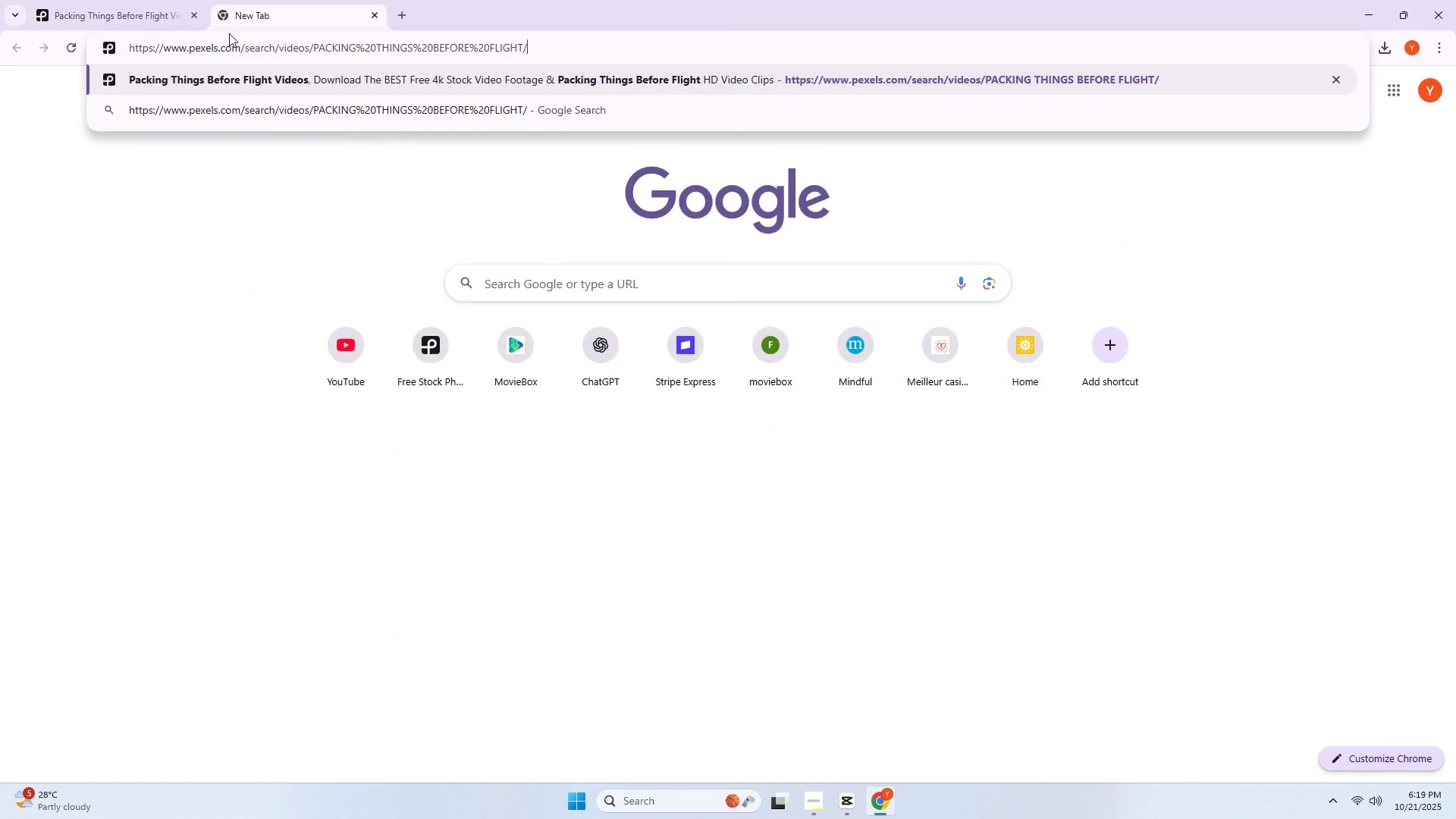 
key(Enter)
 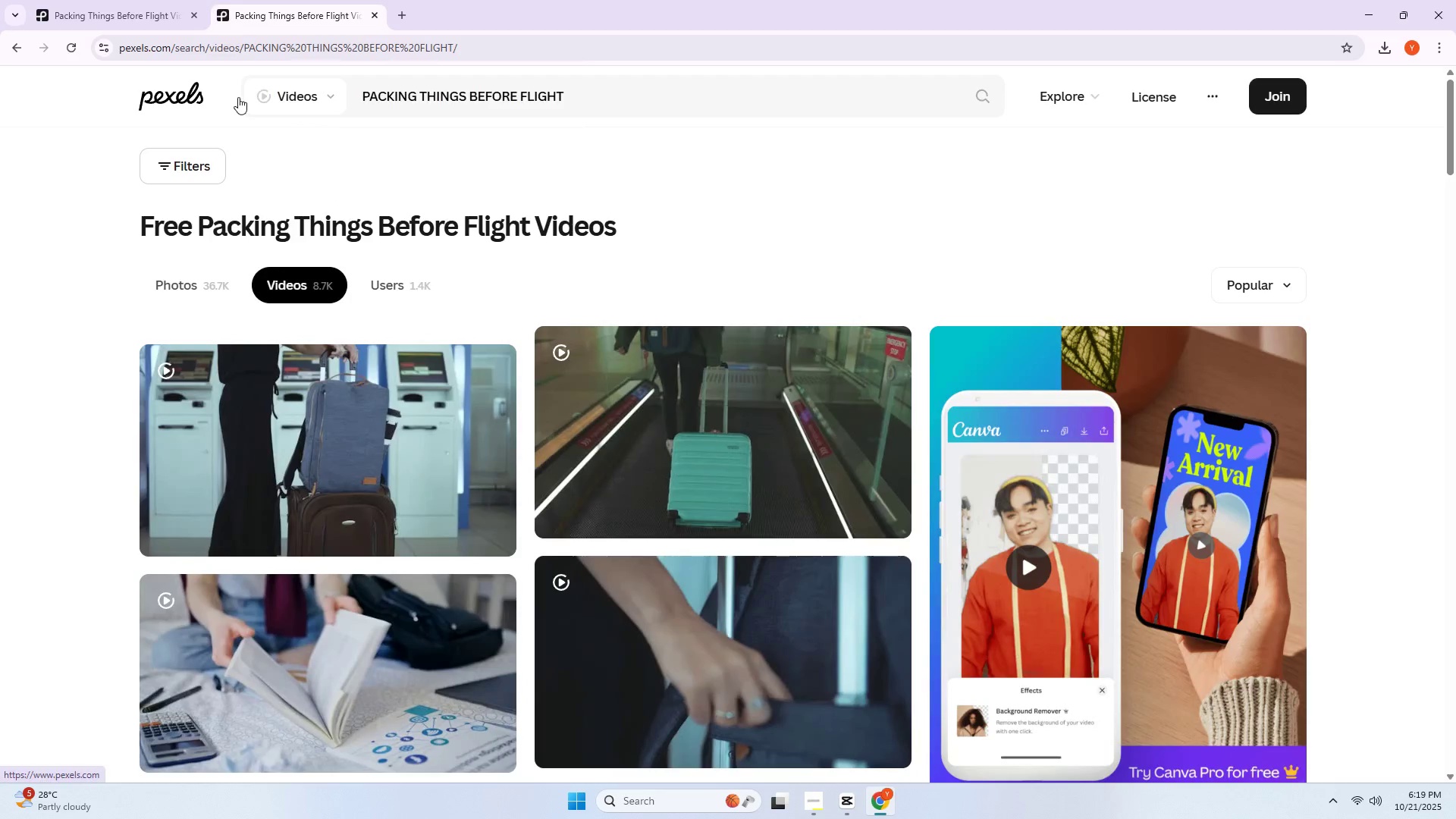 
left_click([170, 8])
 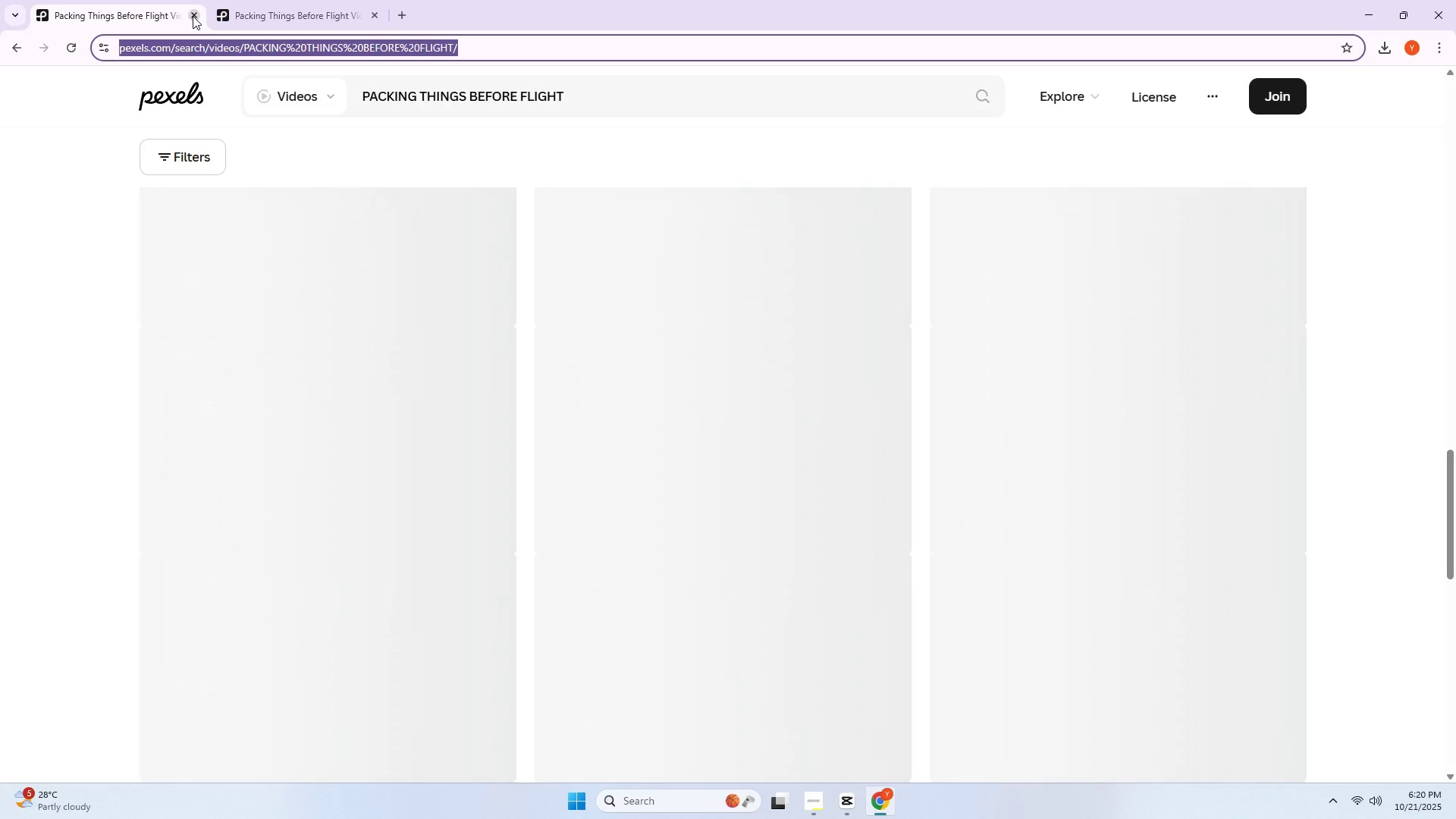 
left_click([193, 16])
 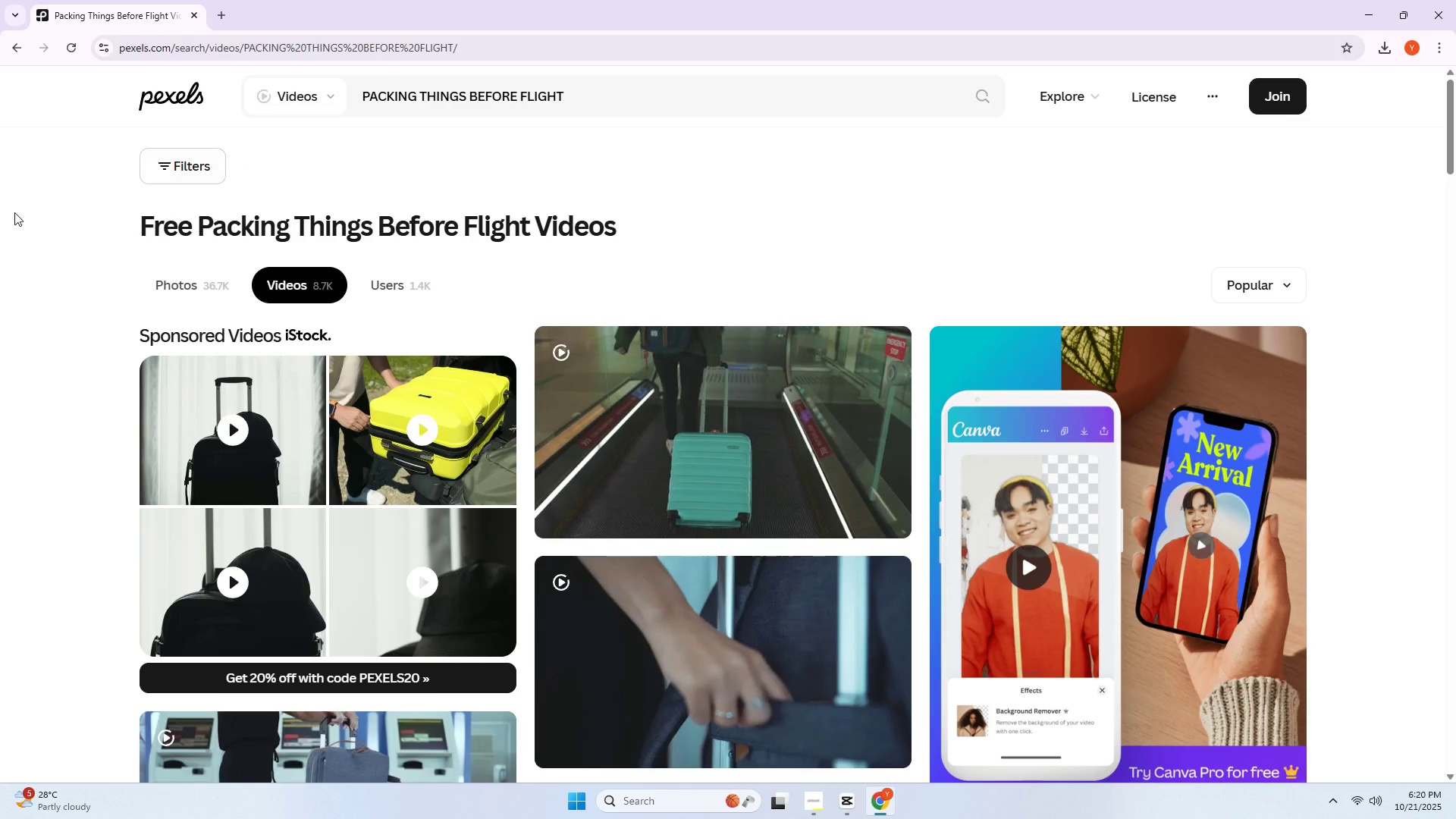 
scroll: coordinate [30, 206], scroll_direction: down, amount: 11.0
 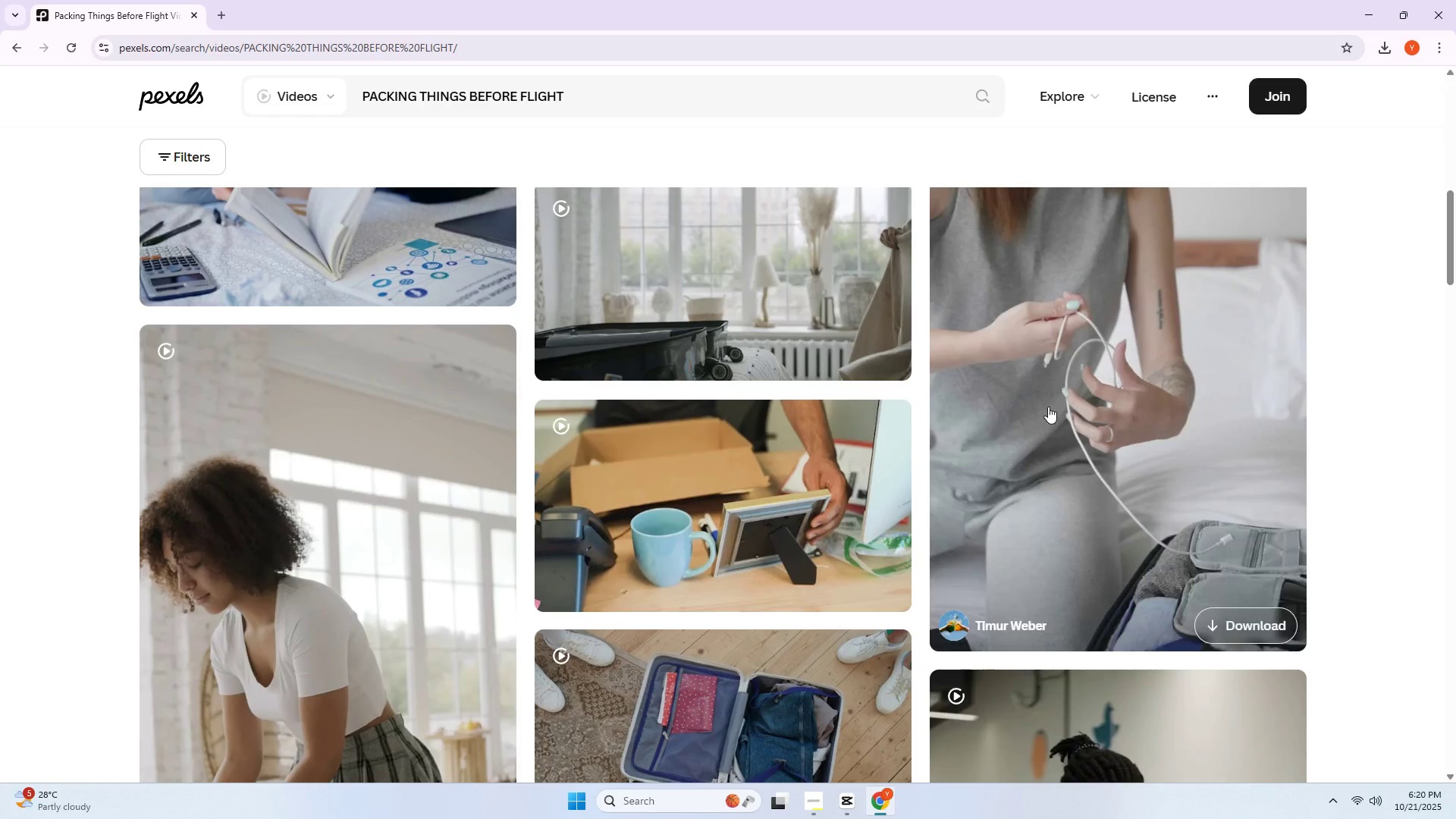 
left_click([1053, 389])
 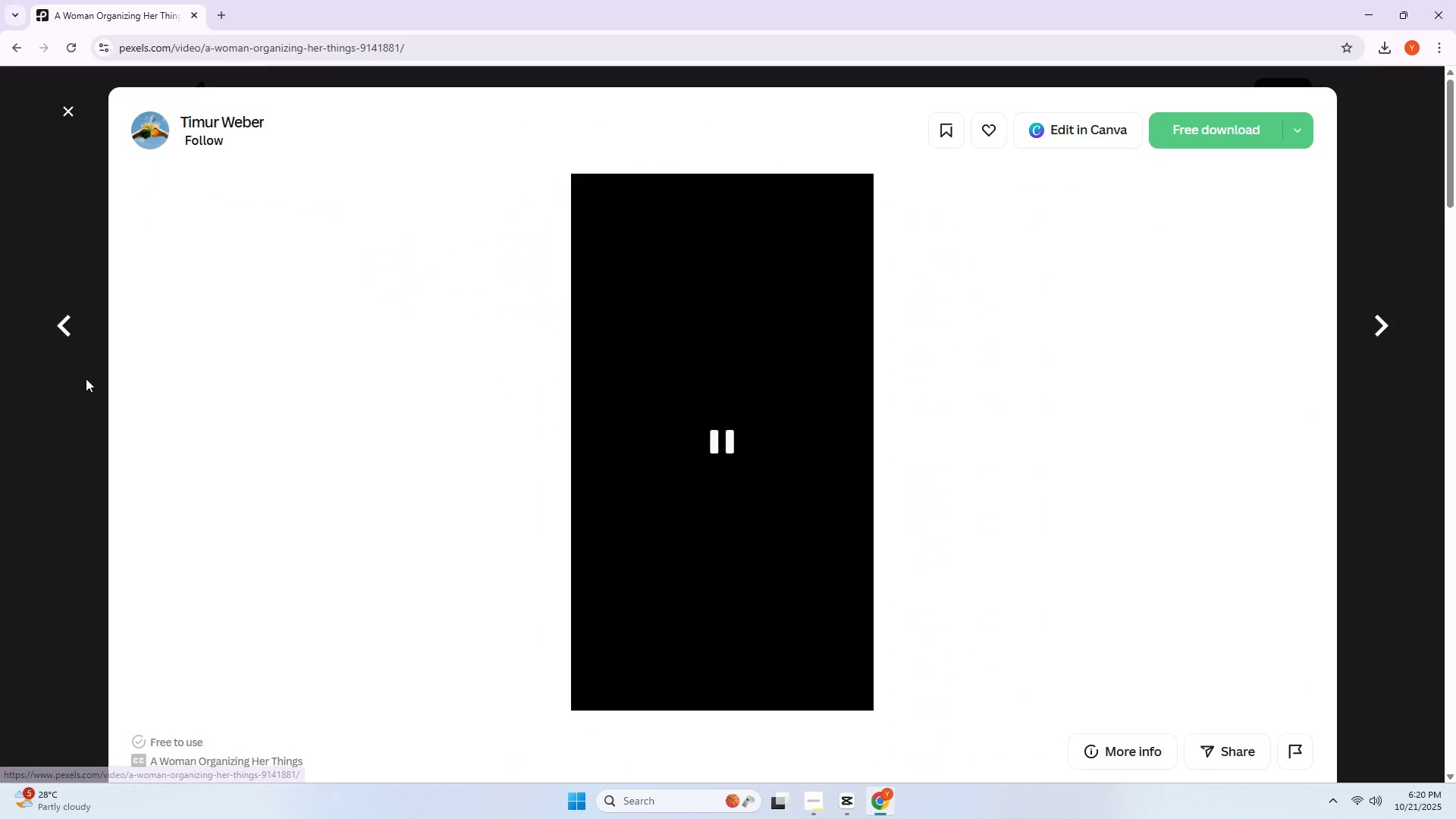 
left_click([86, 378])
 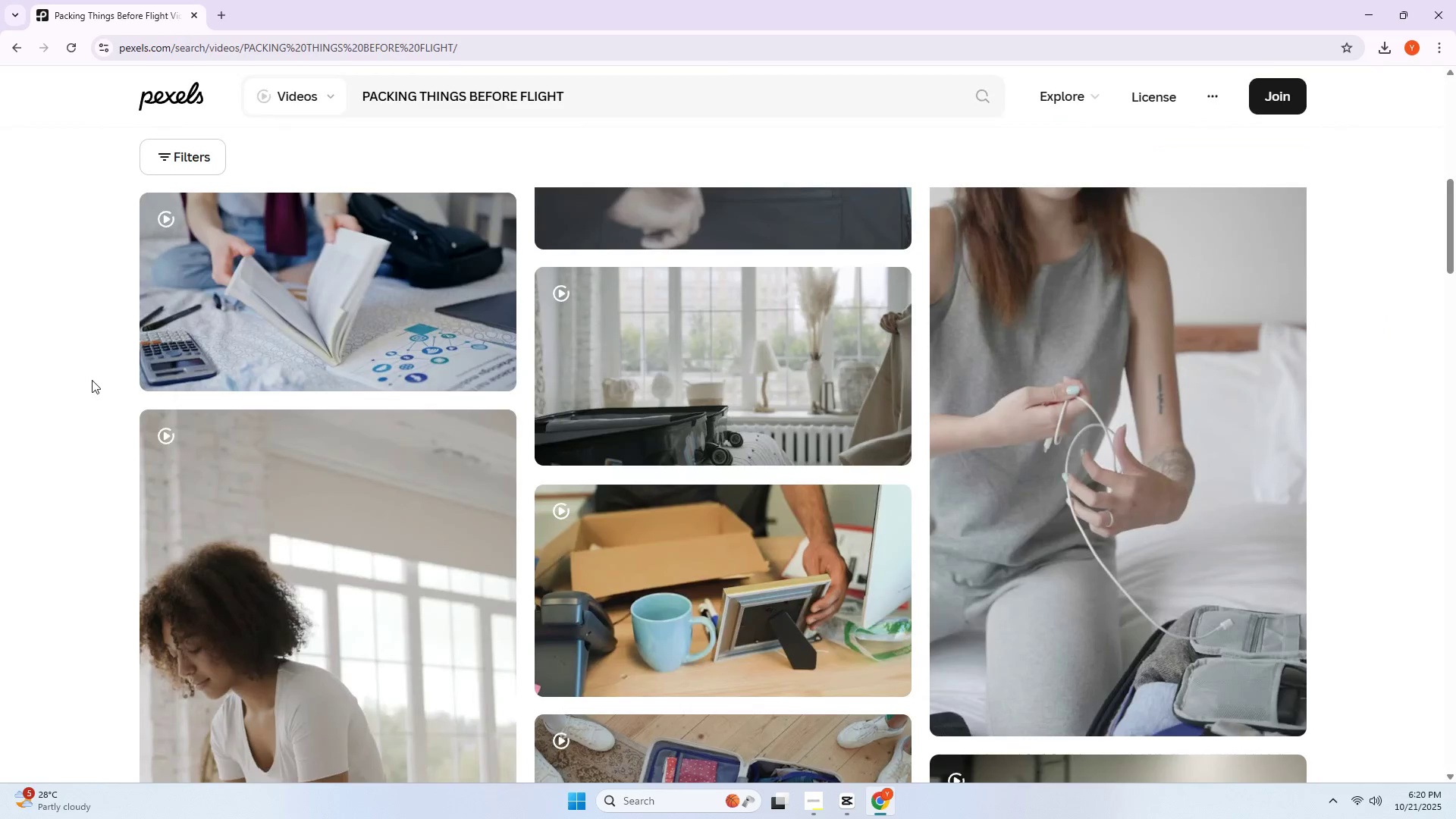 
scroll: coordinate [103, 383], scroll_direction: down, amount: 24.0
 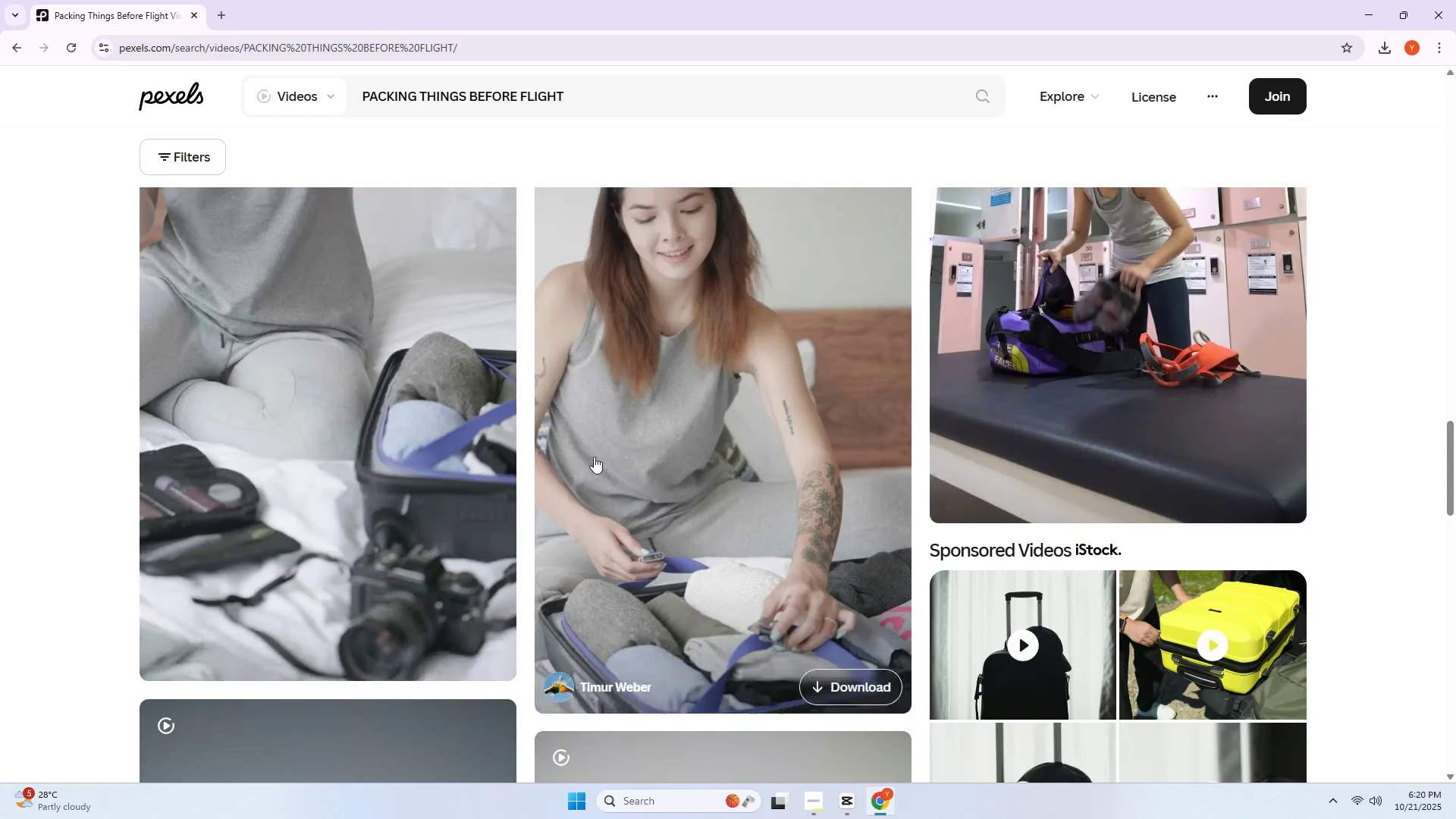 
left_click([594, 457])
 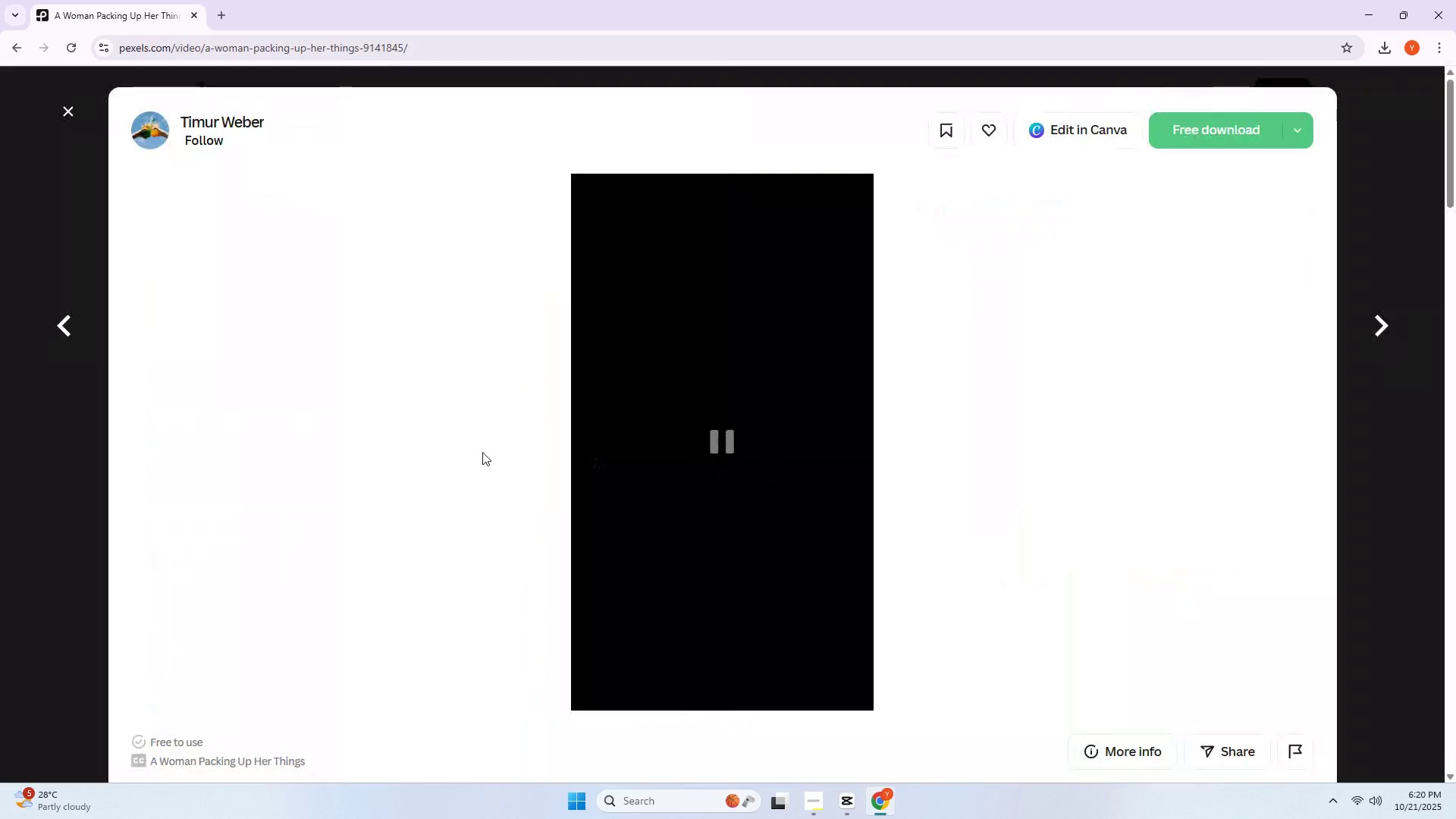 
scroll: coordinate [321, 439], scroll_direction: down, amount: 27.0
 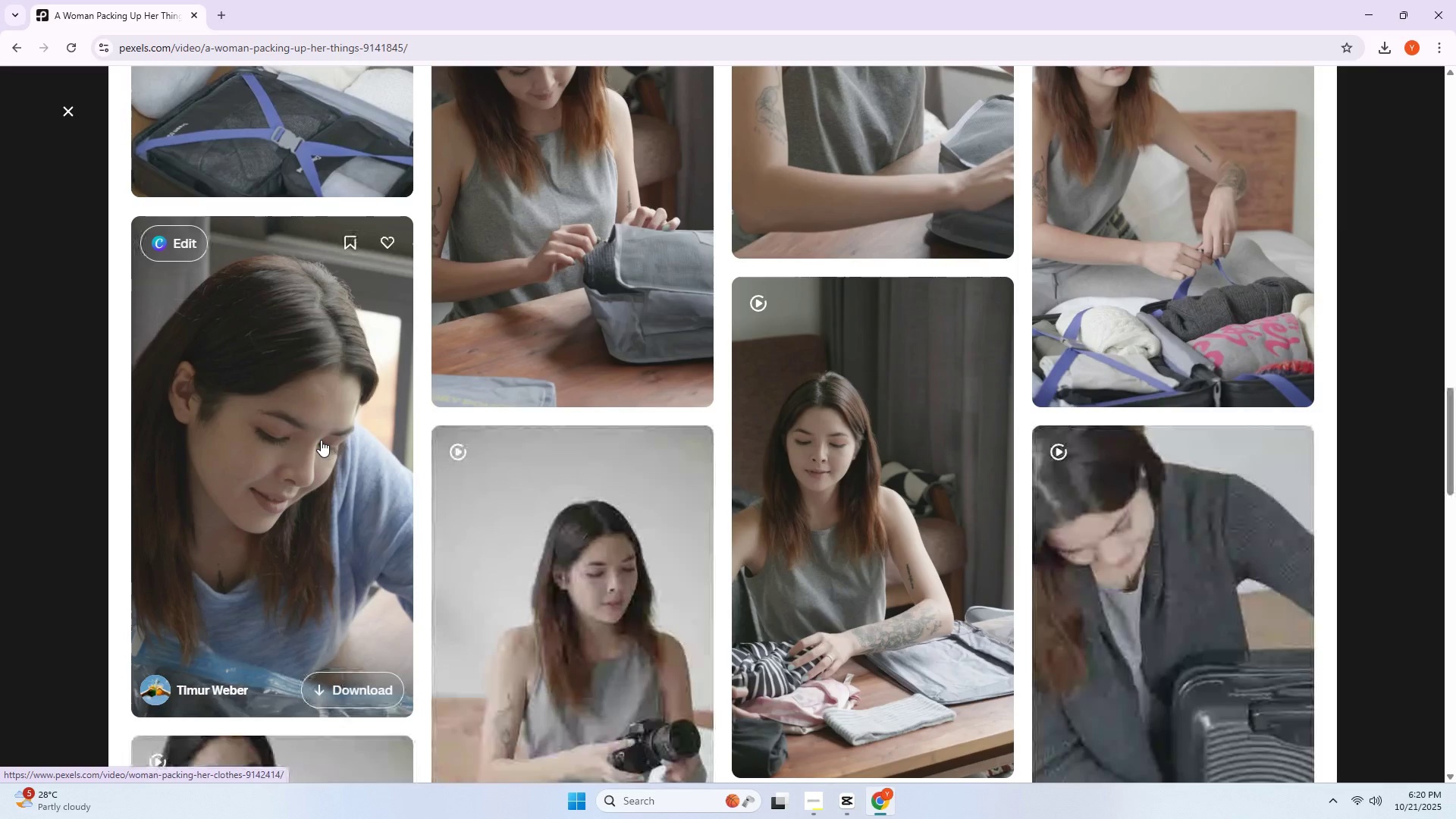 
scroll: coordinate [594, 384], scroll_direction: down, amount: 13.0
 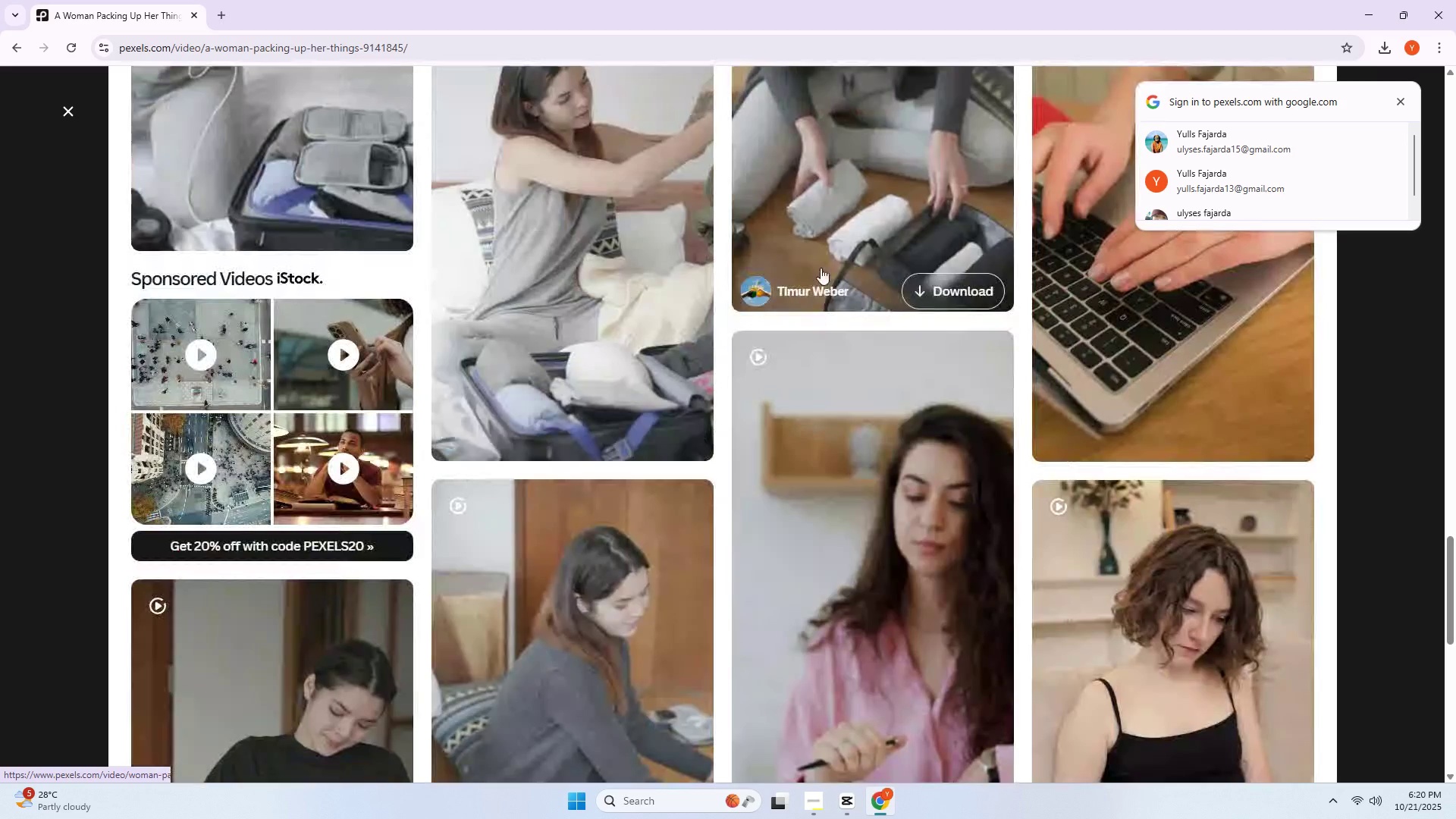 
left_click([827, 241])
 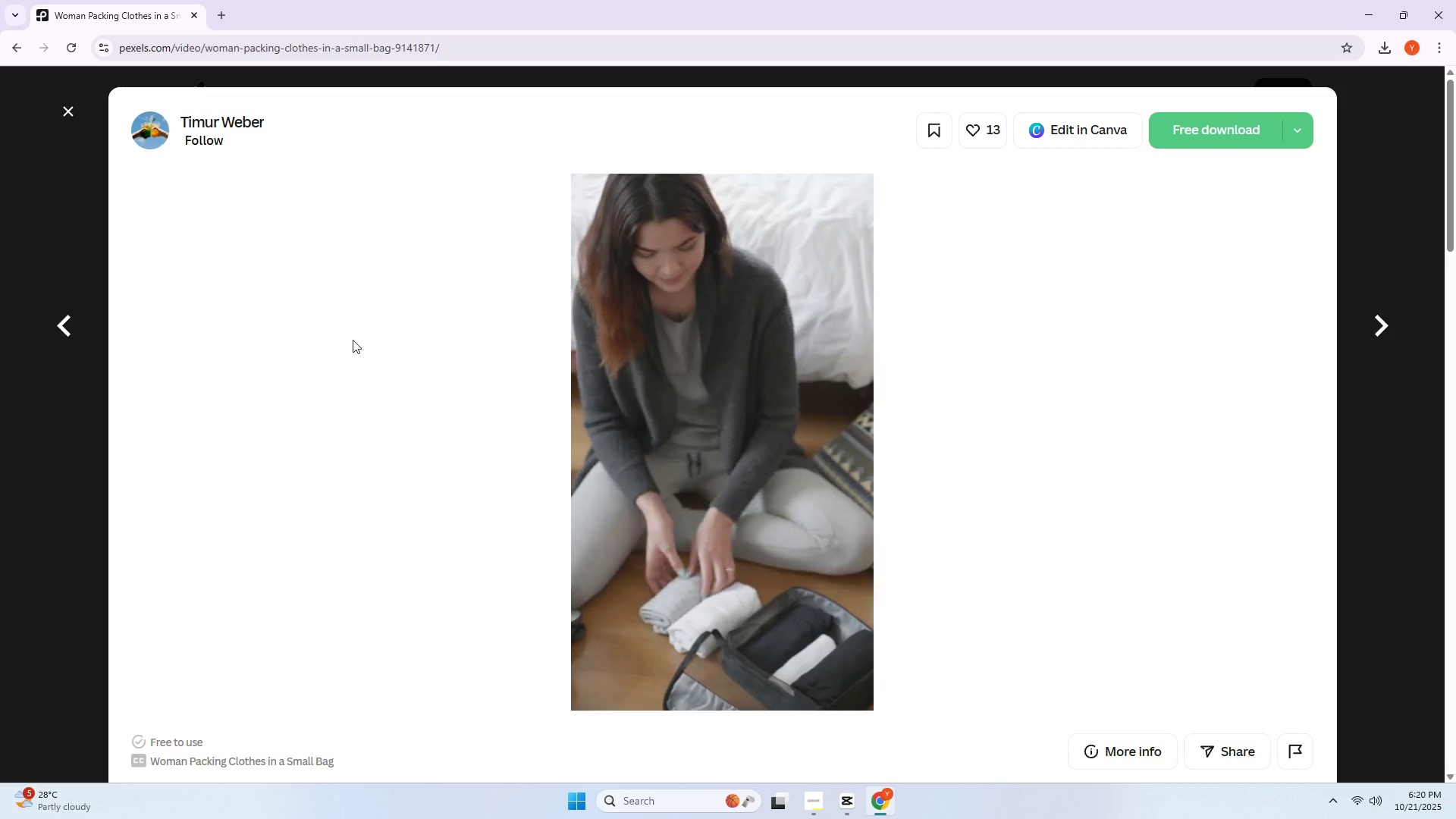 
left_click([1217, 134])
 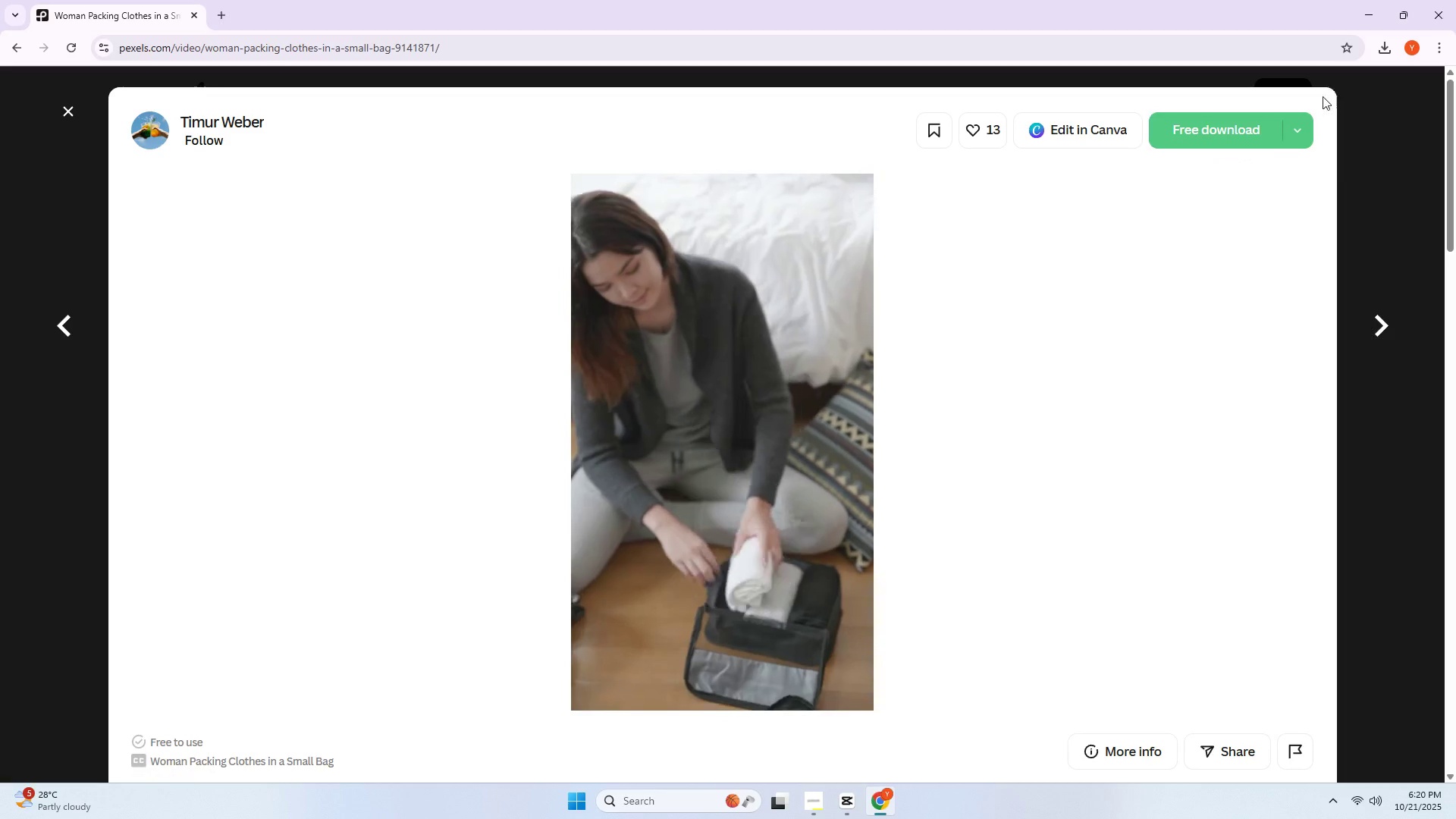 
wait(7.46)
 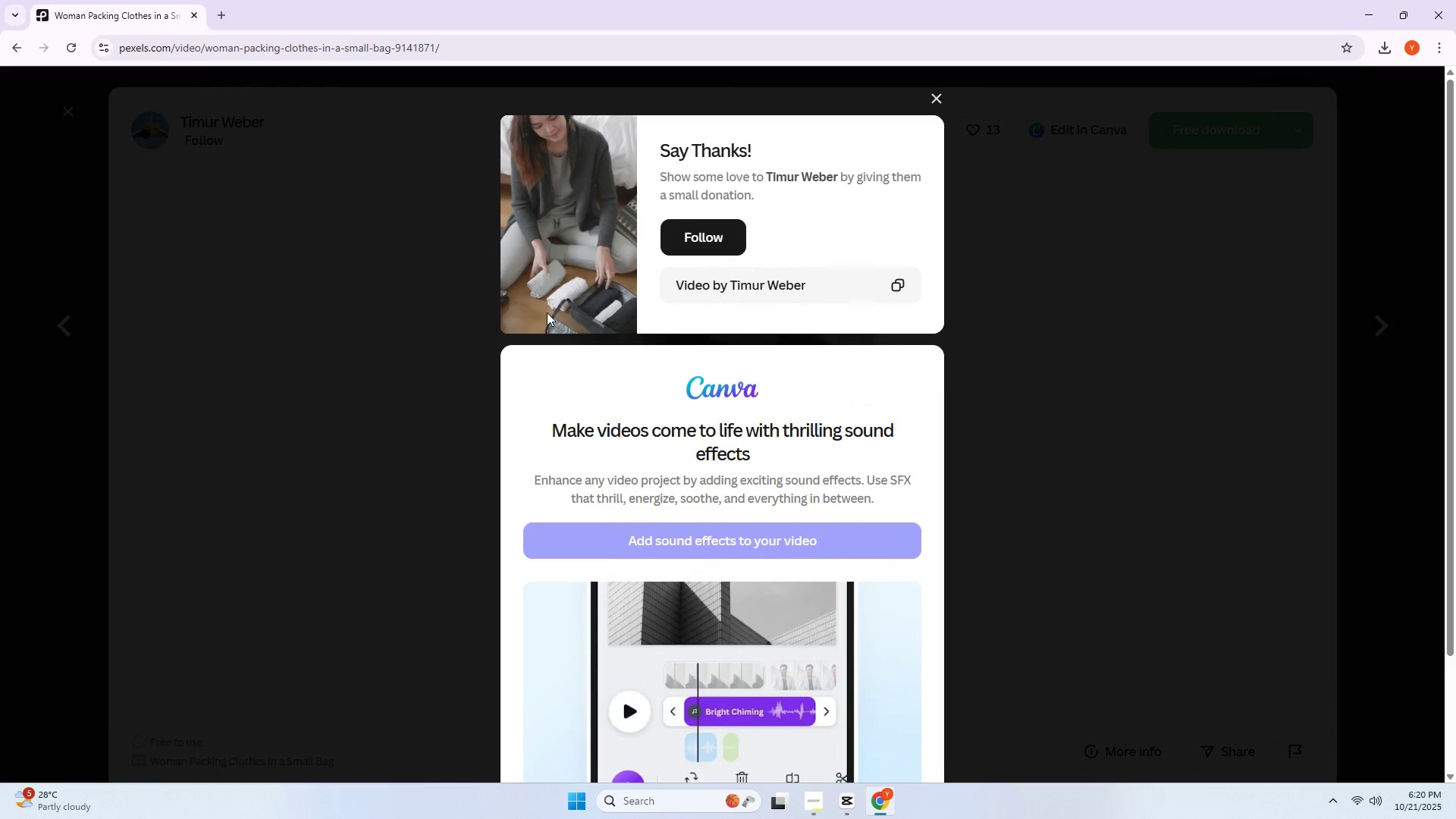 
left_click([1243, 132])
 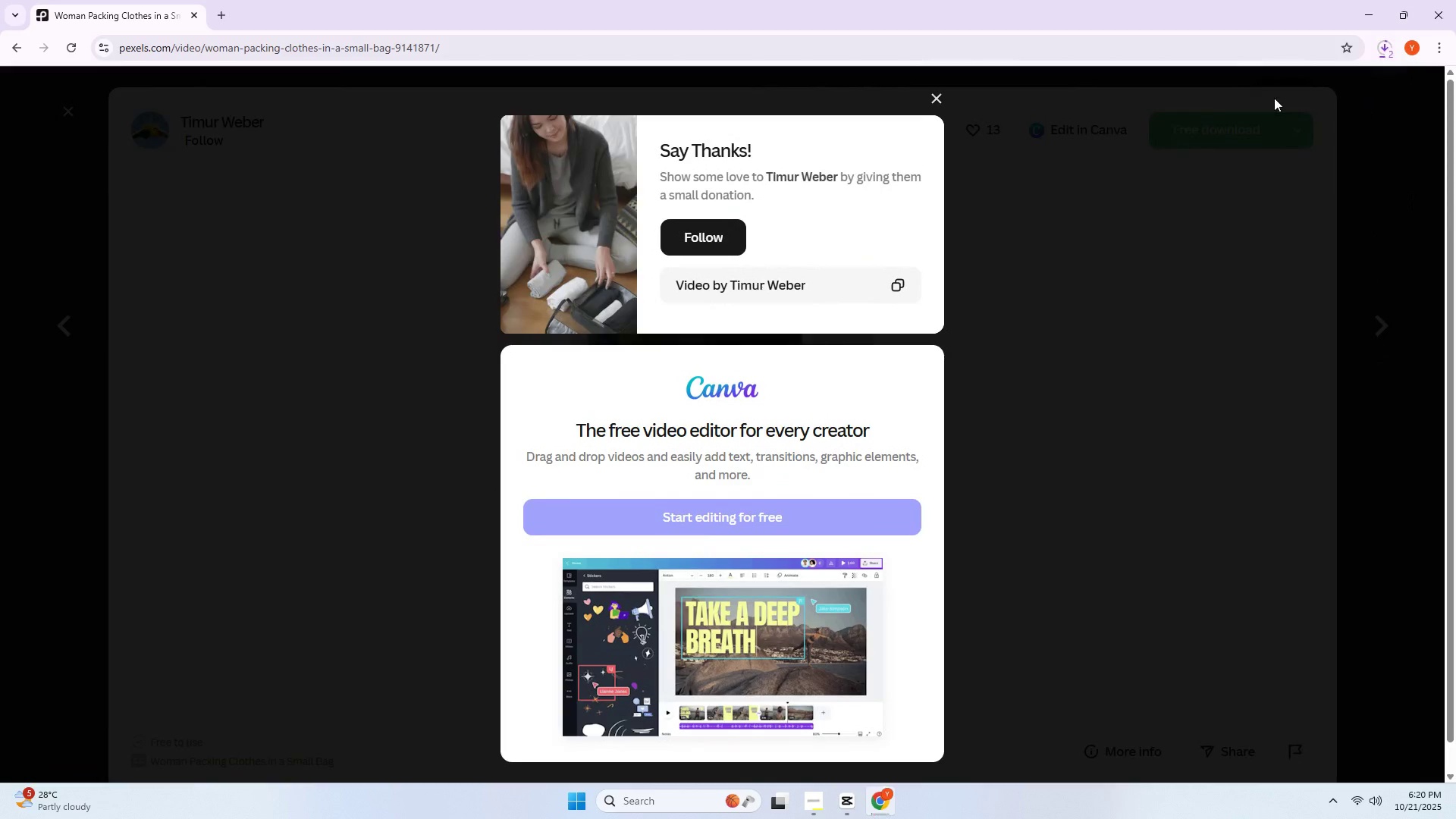 
left_click([1405, 48])
 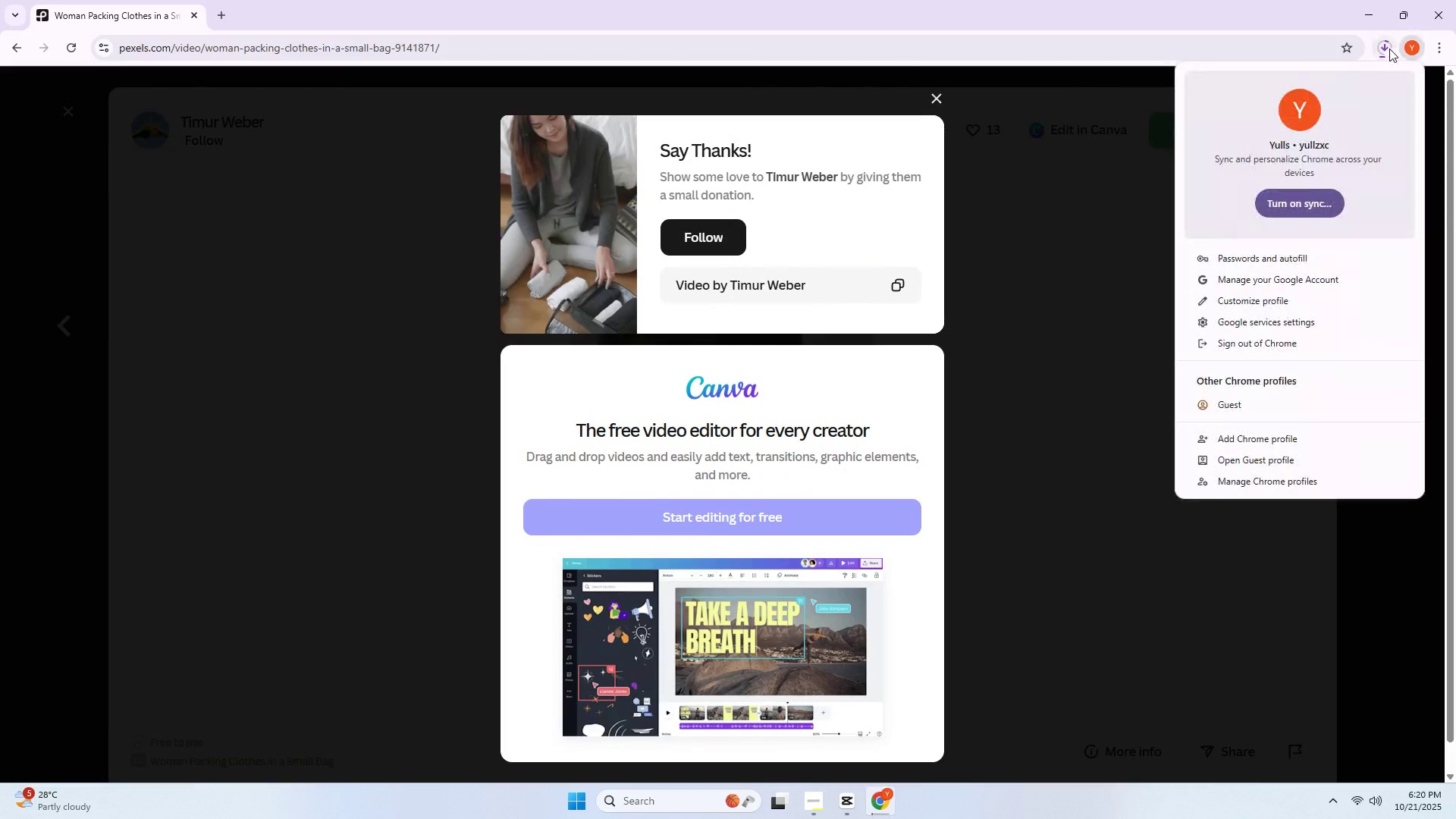 
left_click([1388, 49])
 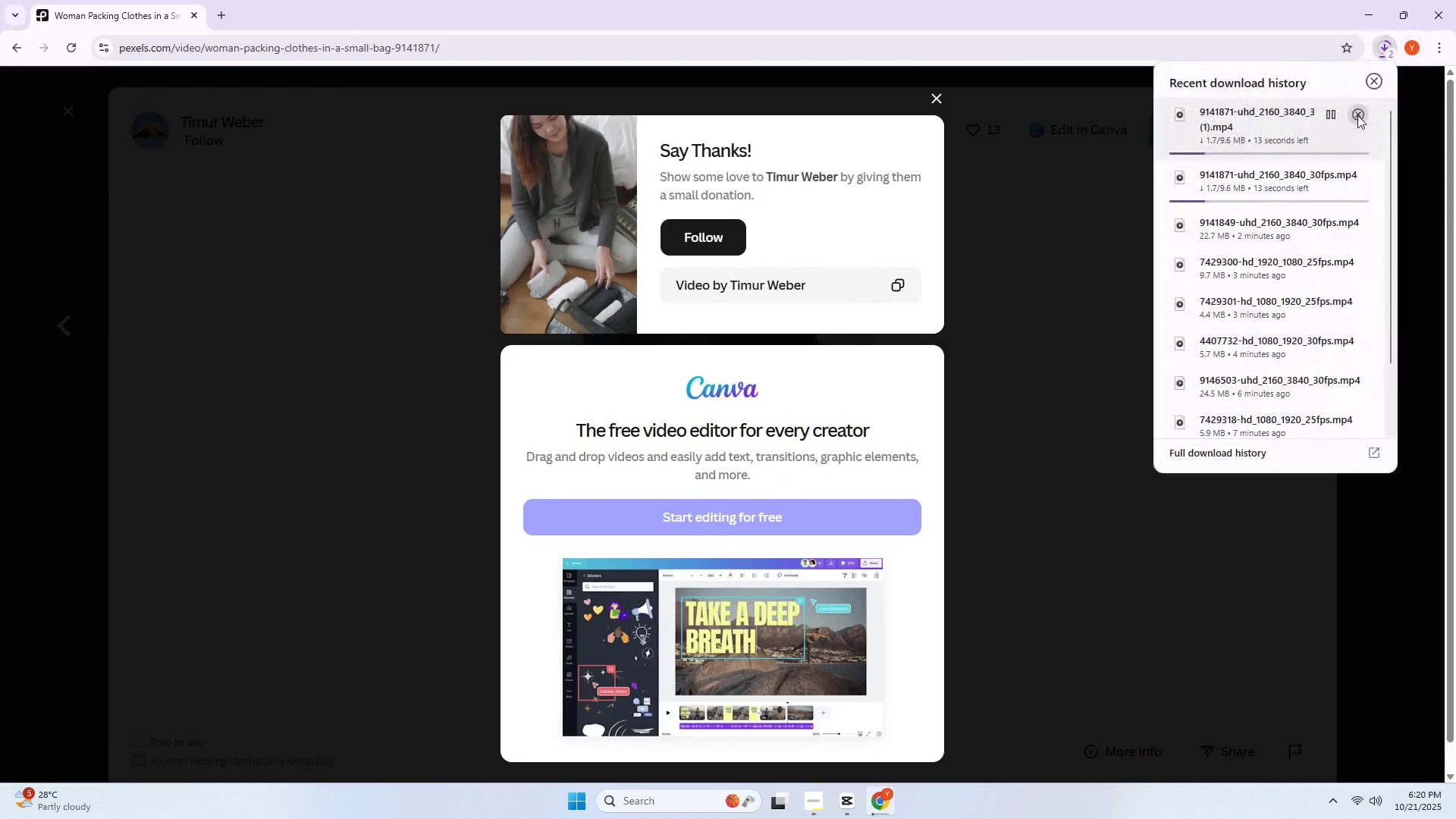 
left_click([1357, 115])
 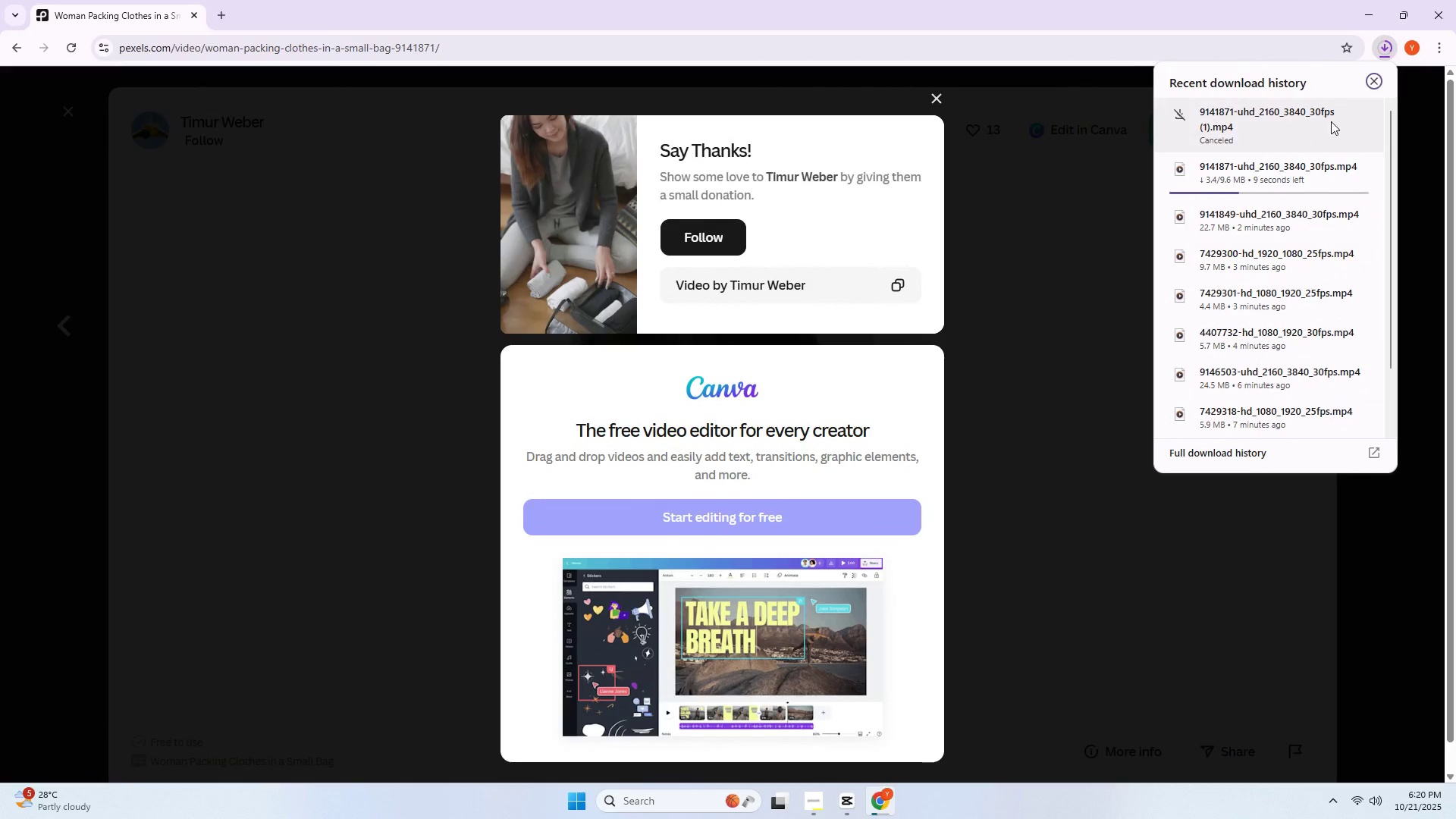 
left_click([0, 344])
 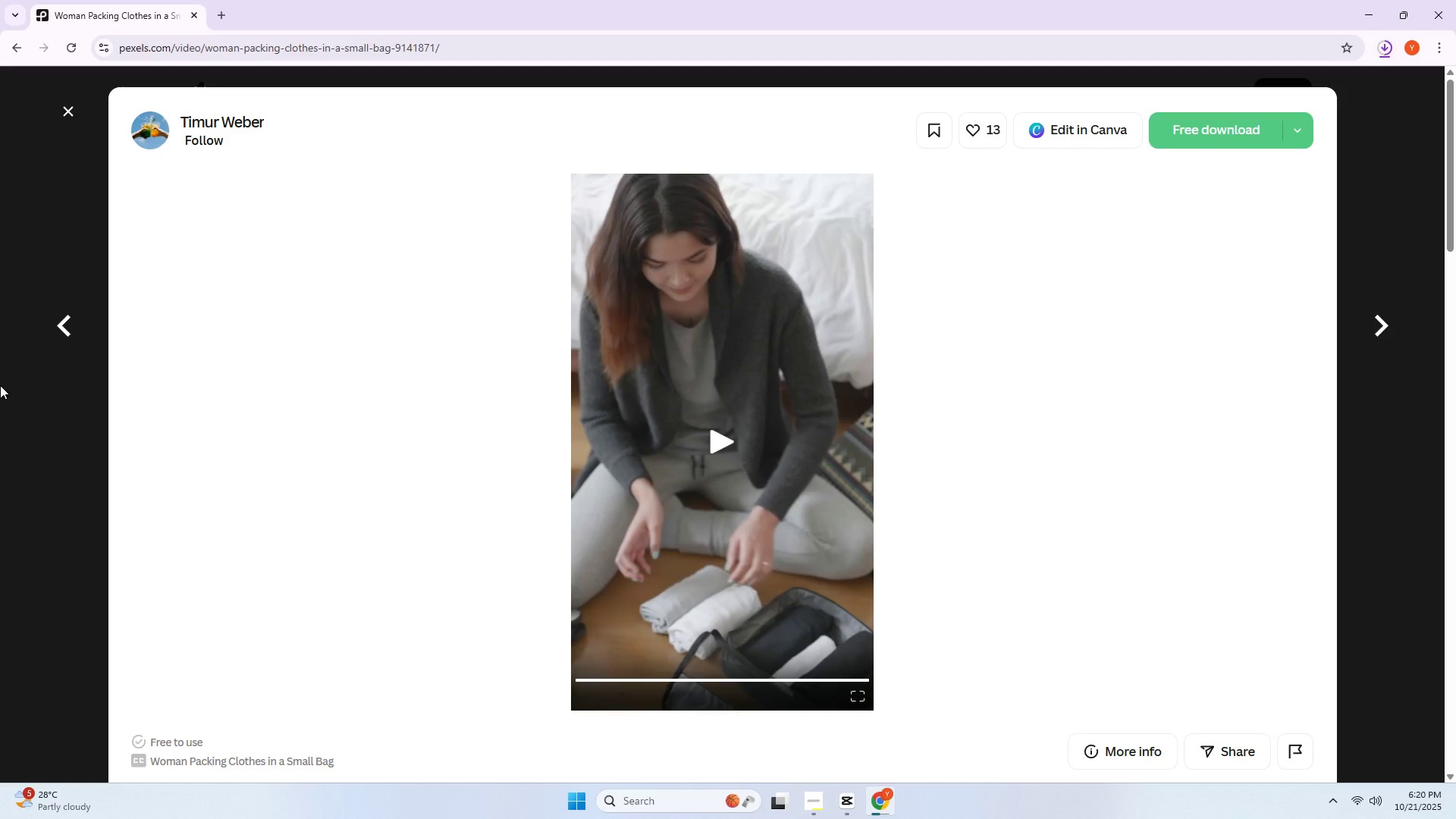 
left_click([0, 385])
 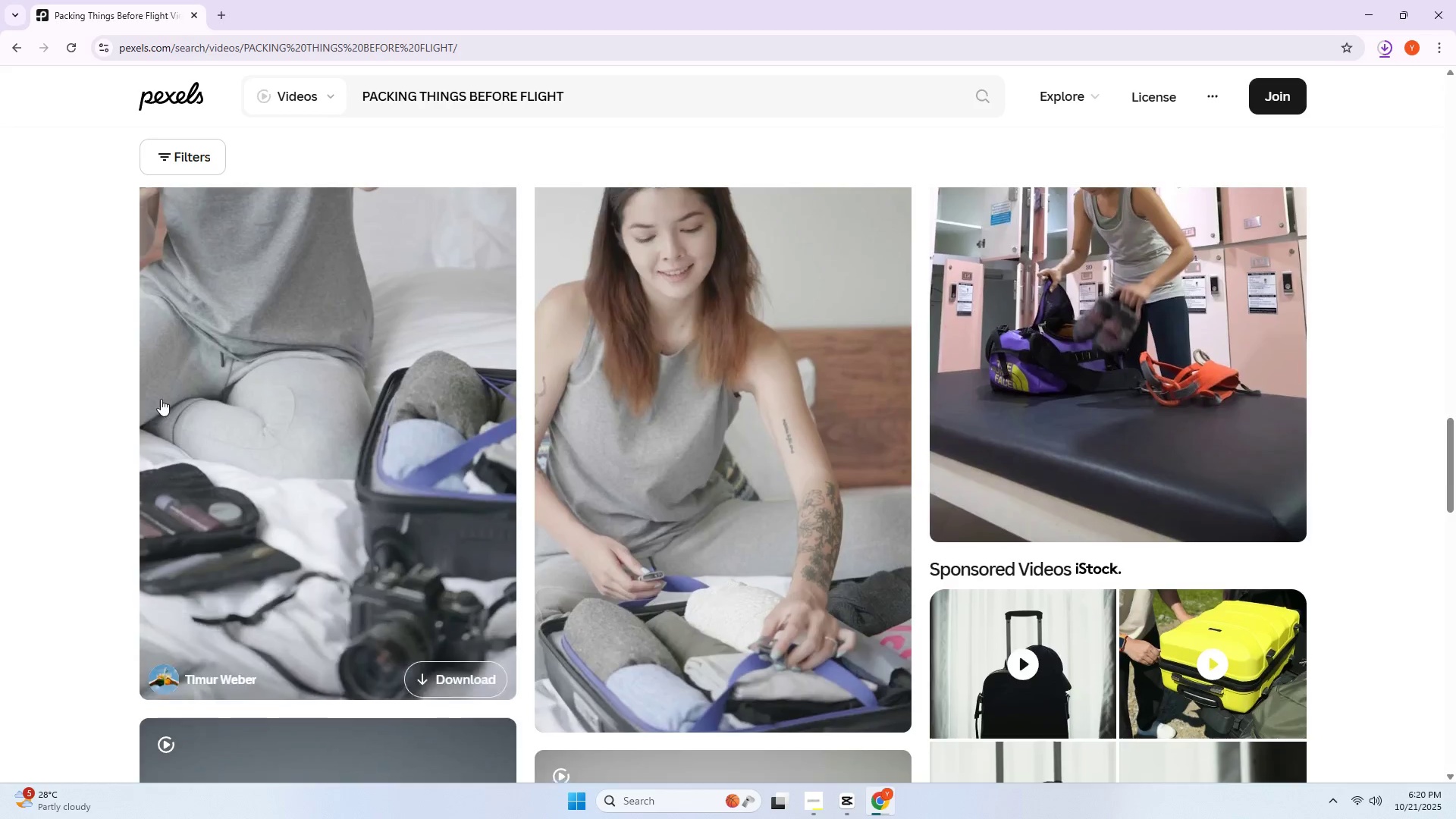 
scroll: coordinate [145, 394], scroll_direction: down, amount: 17.0
 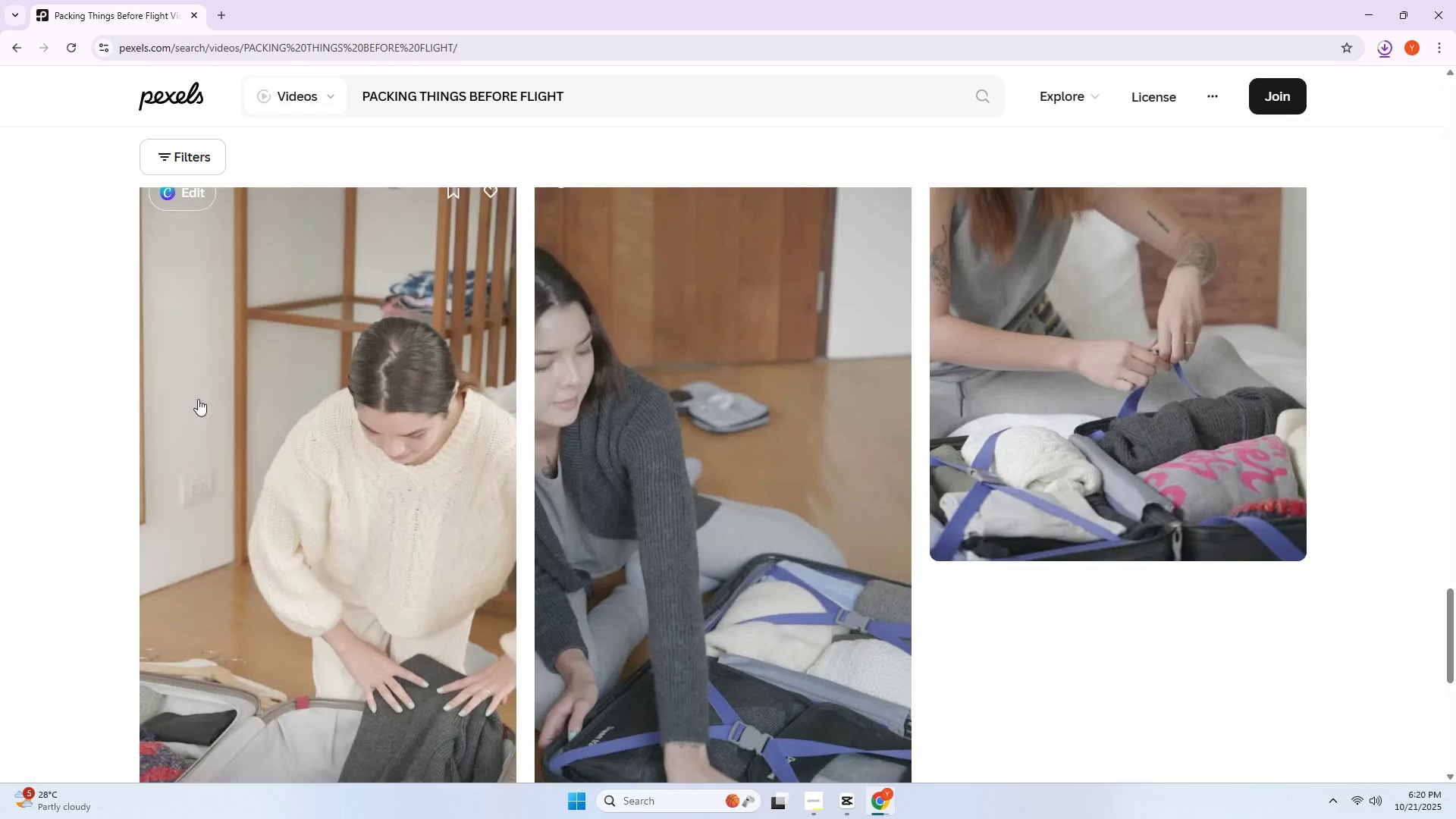 
scroll: coordinate [250, 387], scroll_direction: up, amount: 18.0
 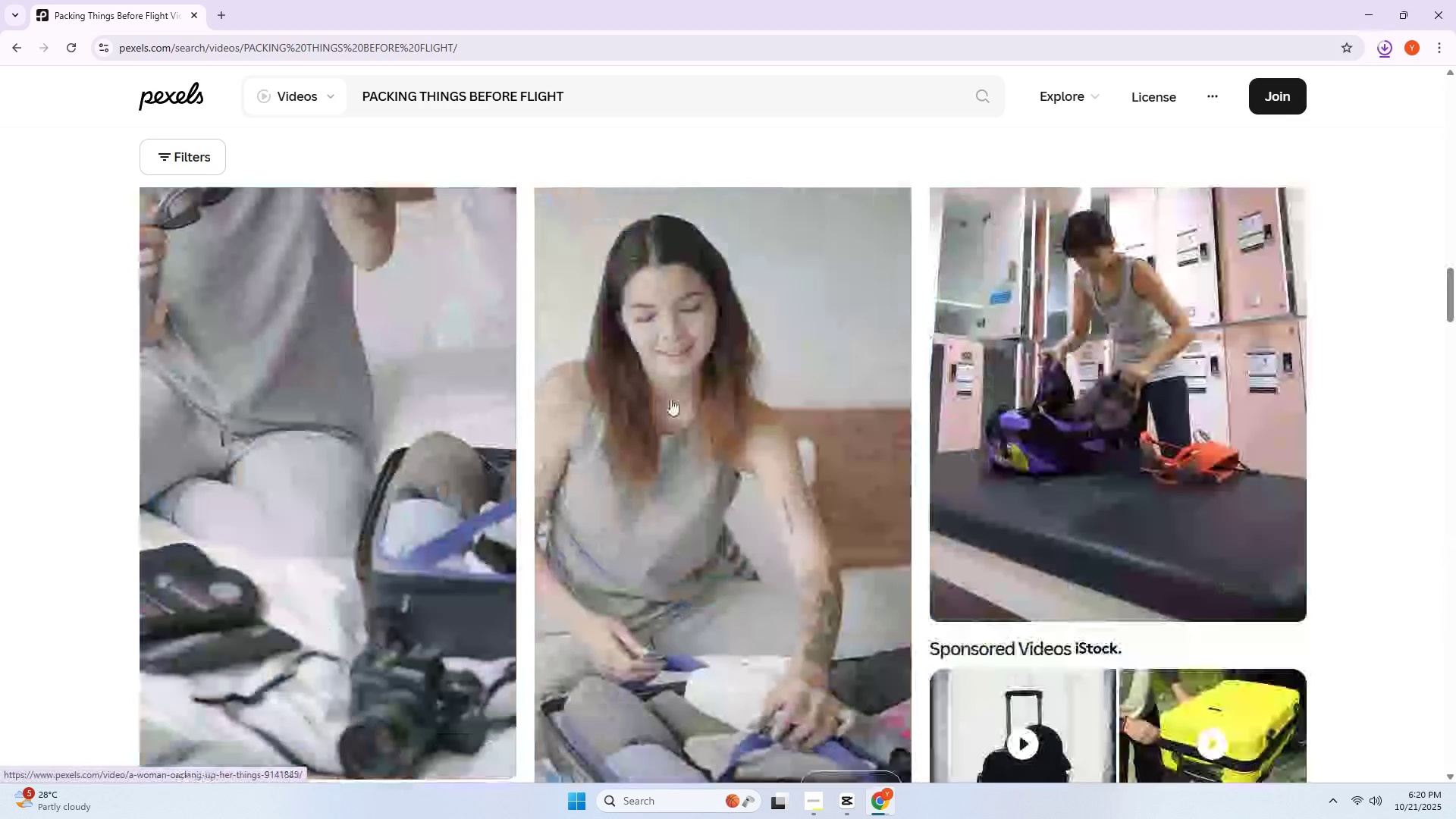 
left_click([670, 399])
 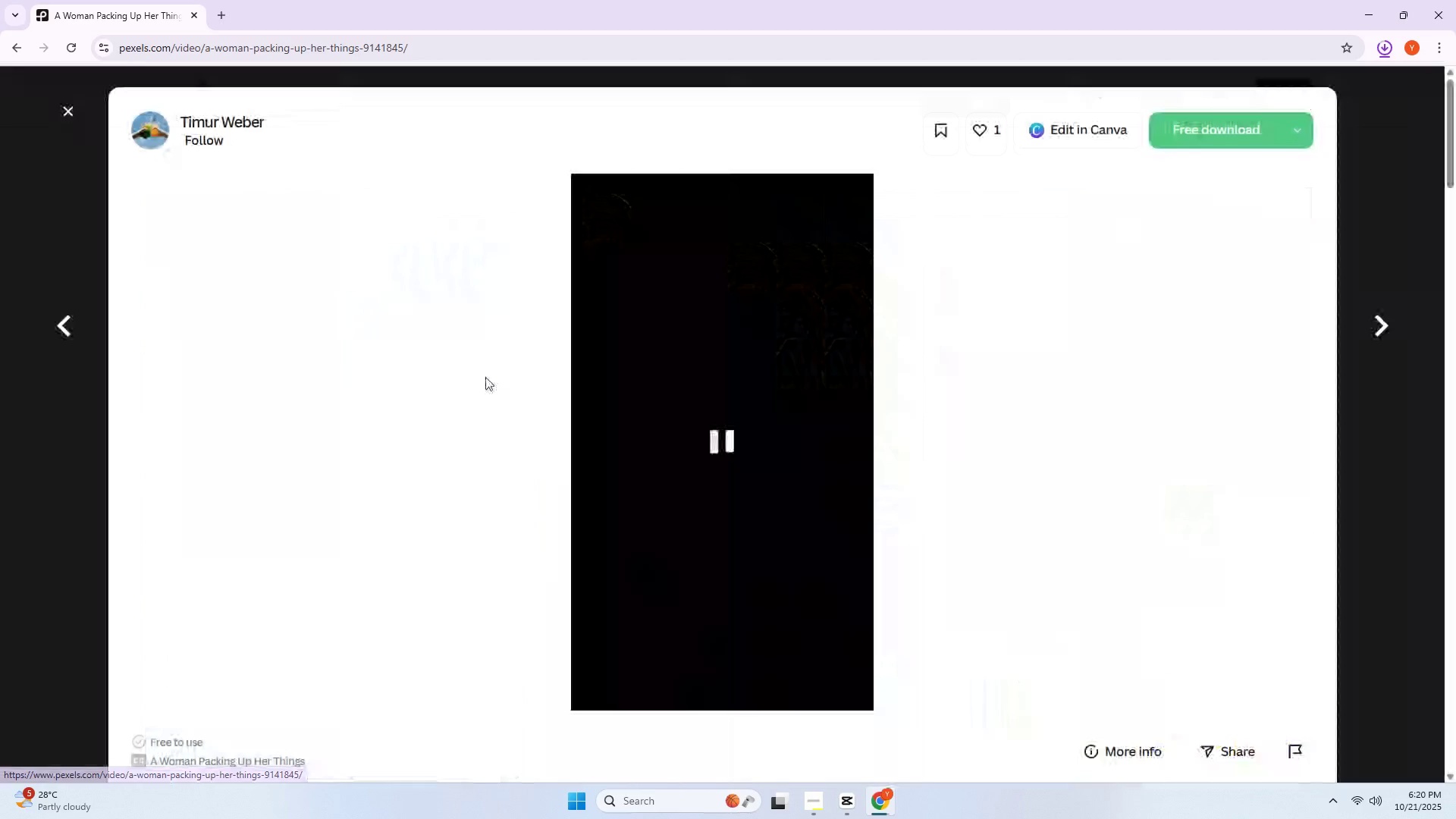 
scroll: coordinate [256, 405], scroll_direction: down, amount: 26.0
 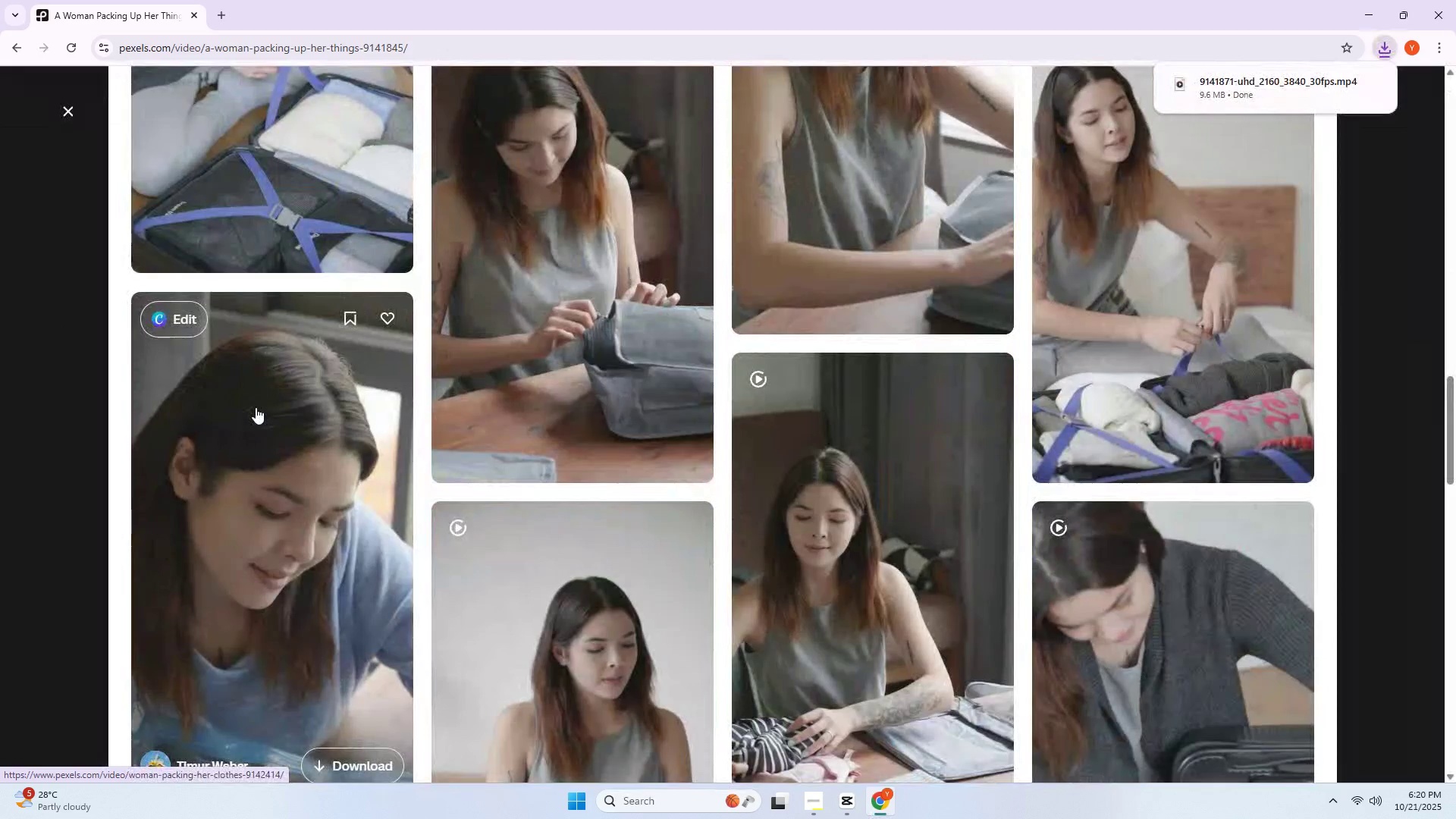 
scroll: coordinate [256, 403], scroll_direction: up, amount: 38.0
 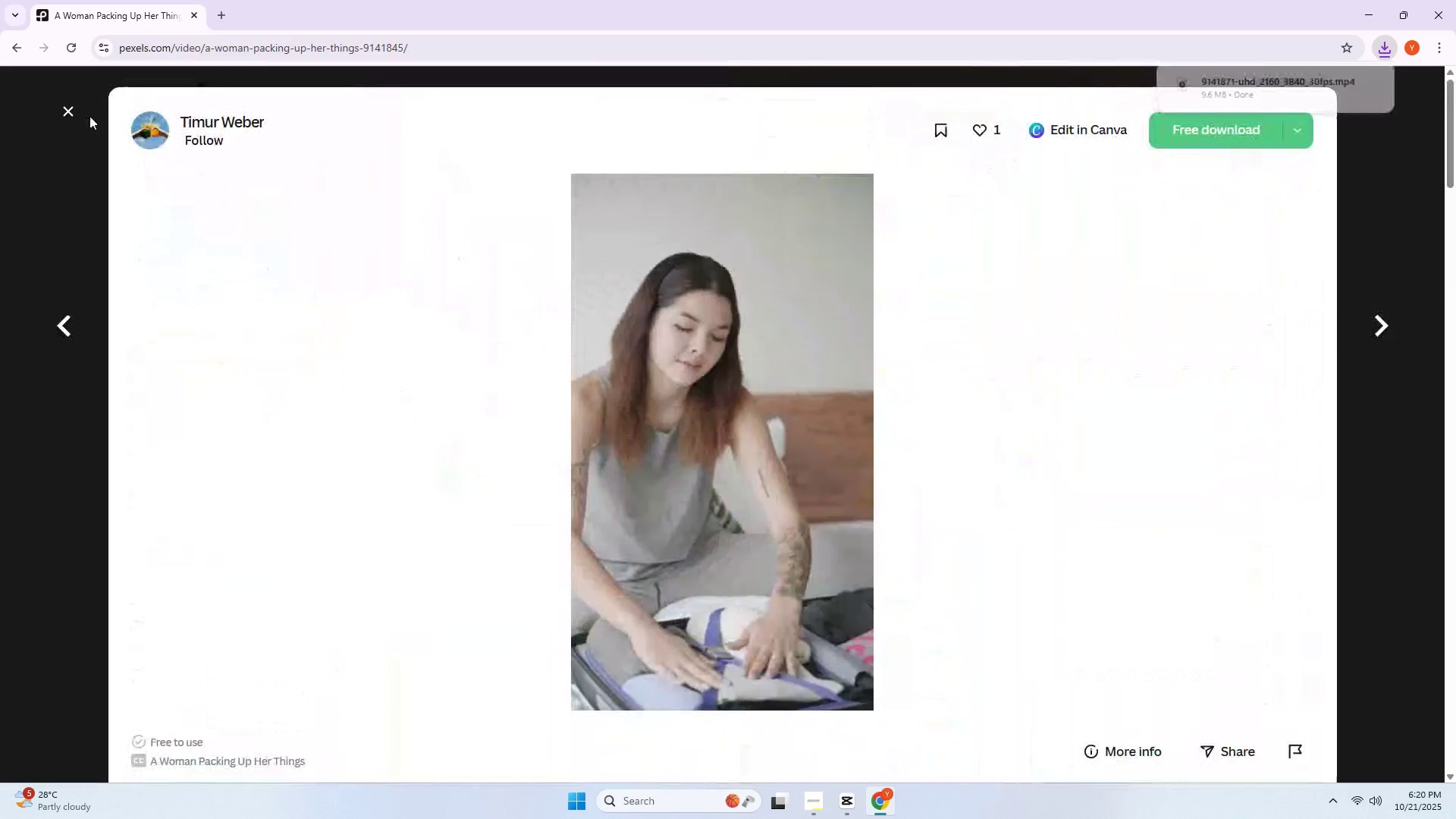 
double_click([69, 115])
 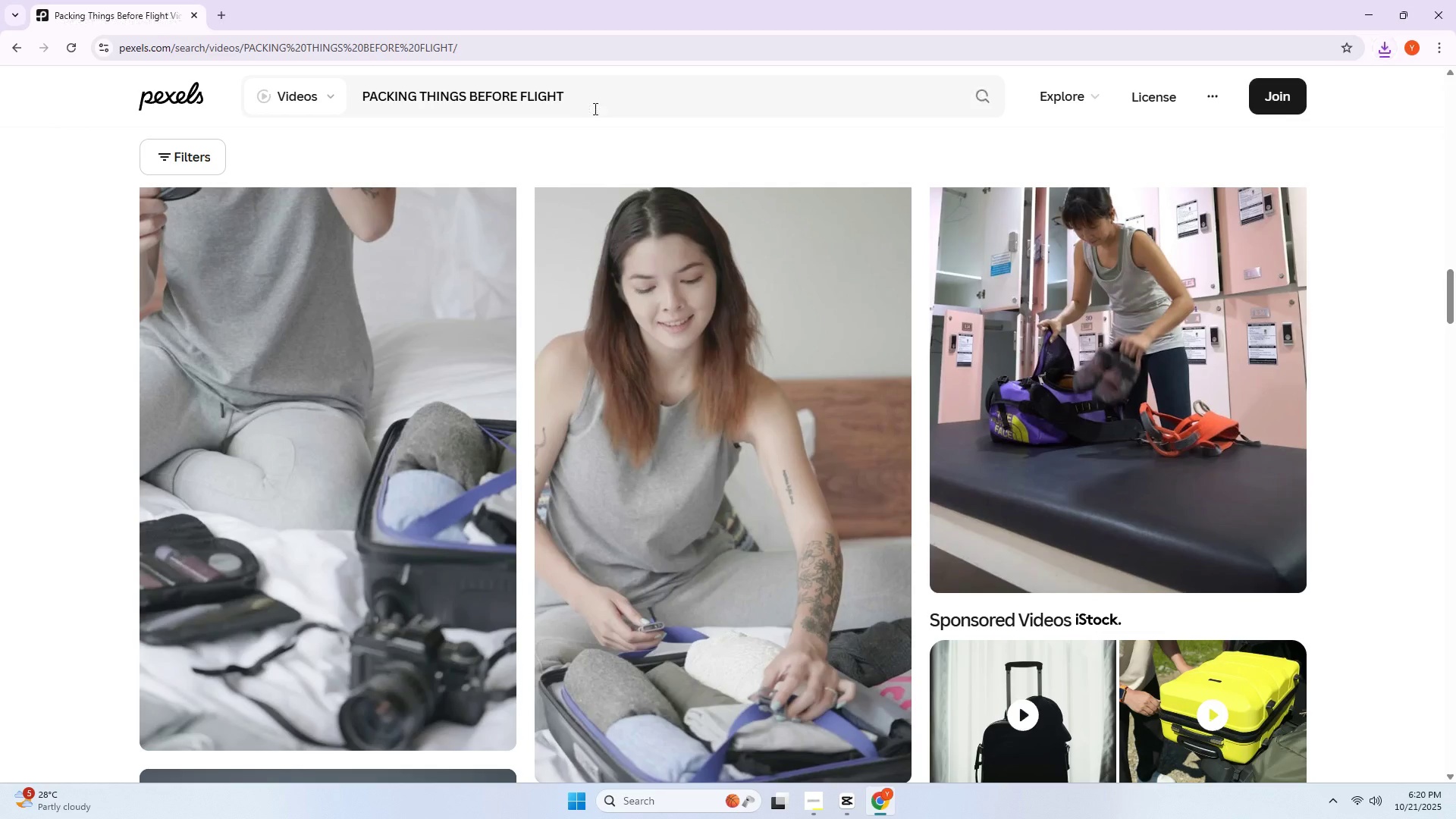 
left_click_drag(start_coordinate=[594, 108], to_coordinate=[565, 112])
 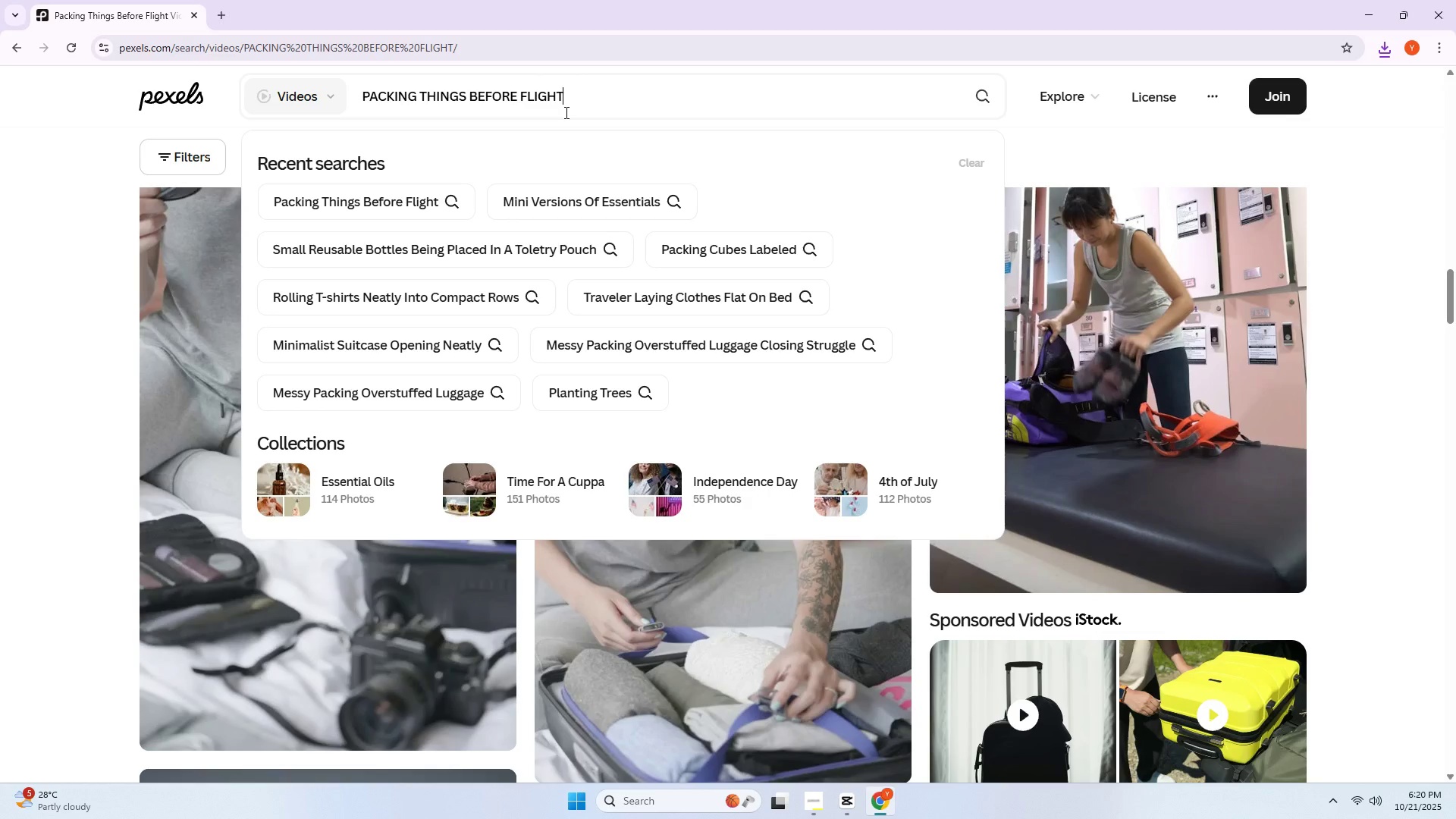 
type( mini essenc)
key(Backspace)
type(t)
key(Backspace)
key(Backspace)
key(Backspace)
key(Backspace)
type(essentials)
 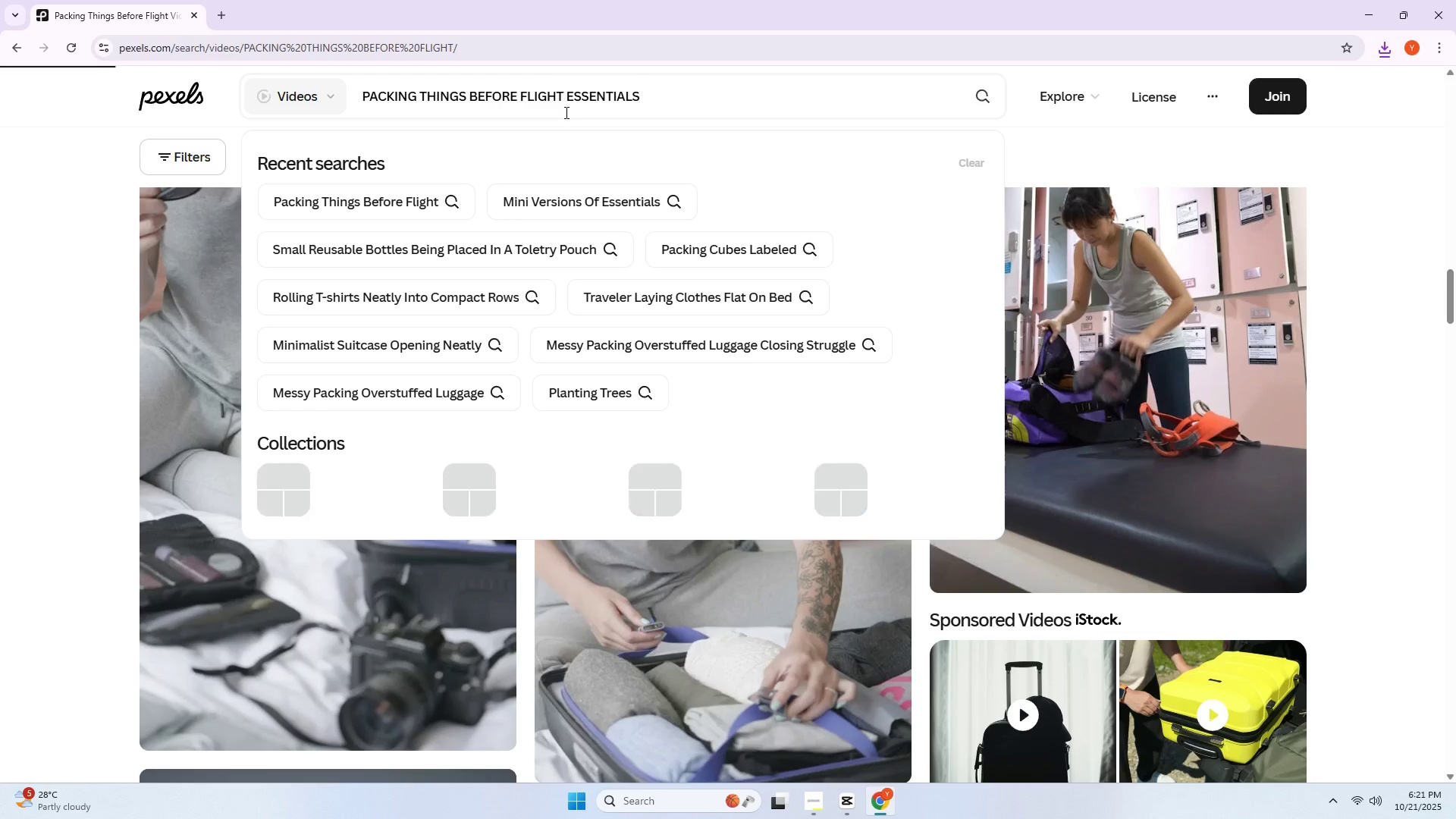 
key(Enter)
 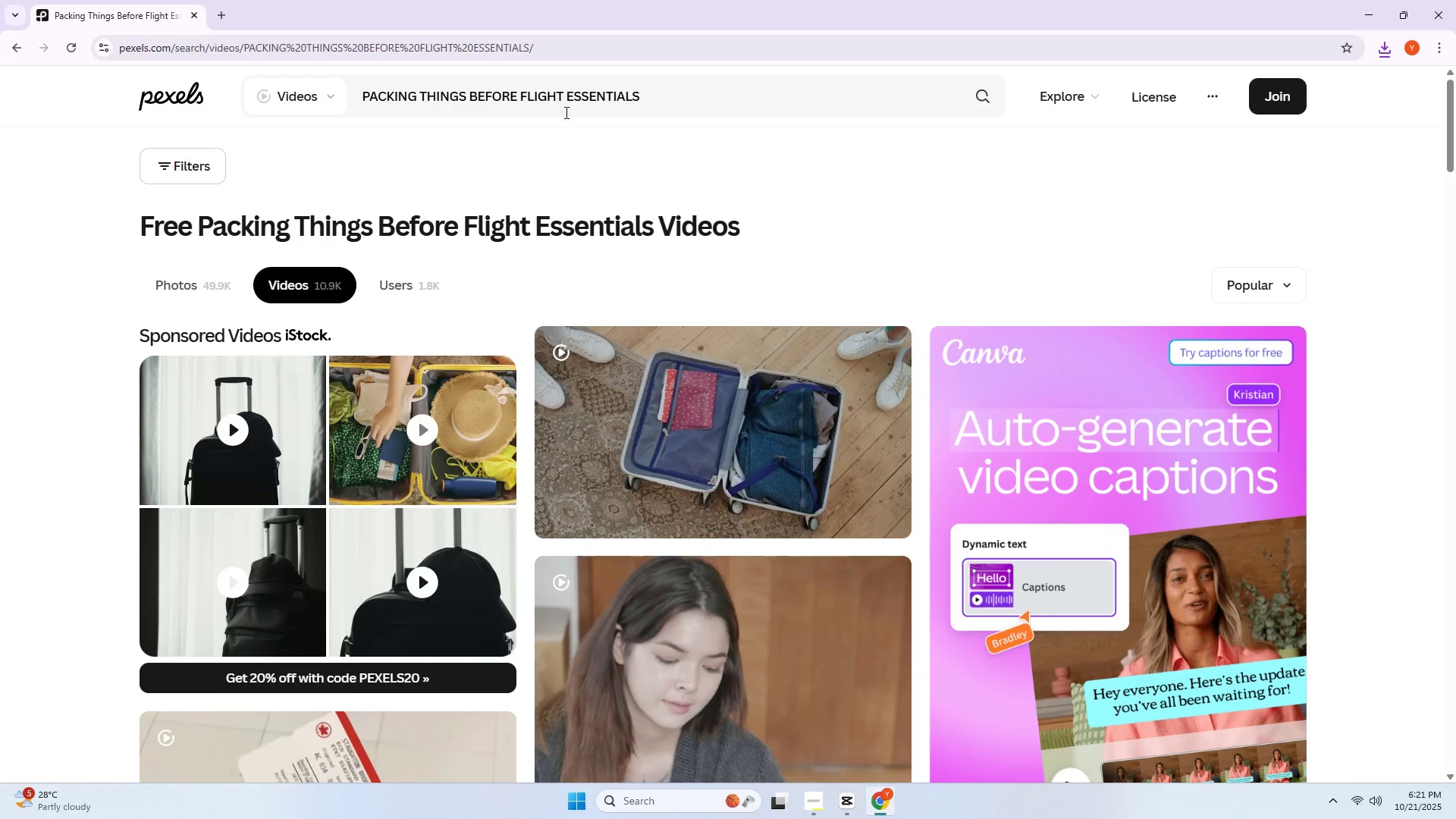 
wait(6.25)
 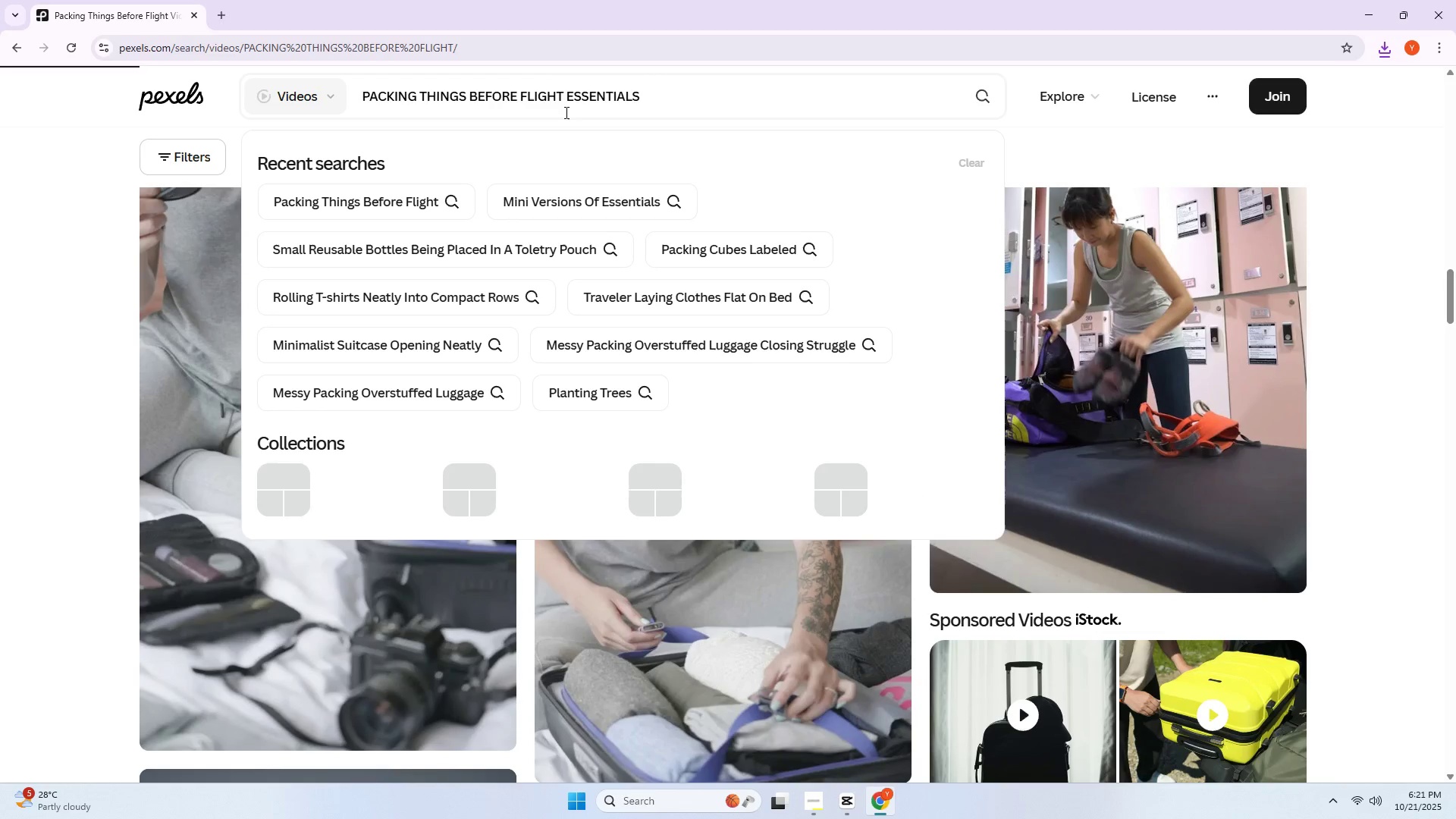 
scroll: coordinate [579, 204], scroll_direction: down, amount: 36.0
 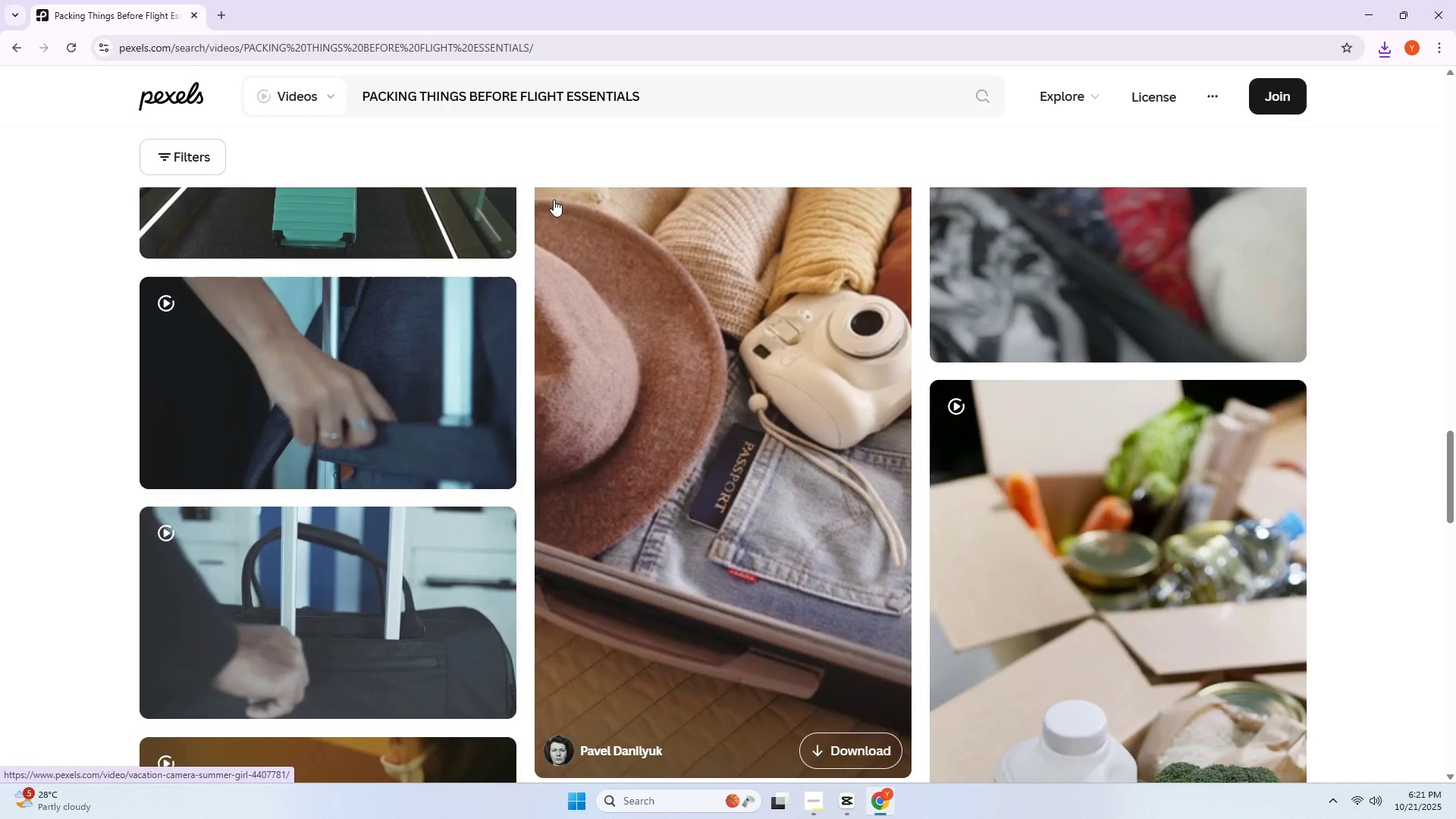 
scroll: coordinate [554, 199], scroll_direction: down, amount: 8.0
 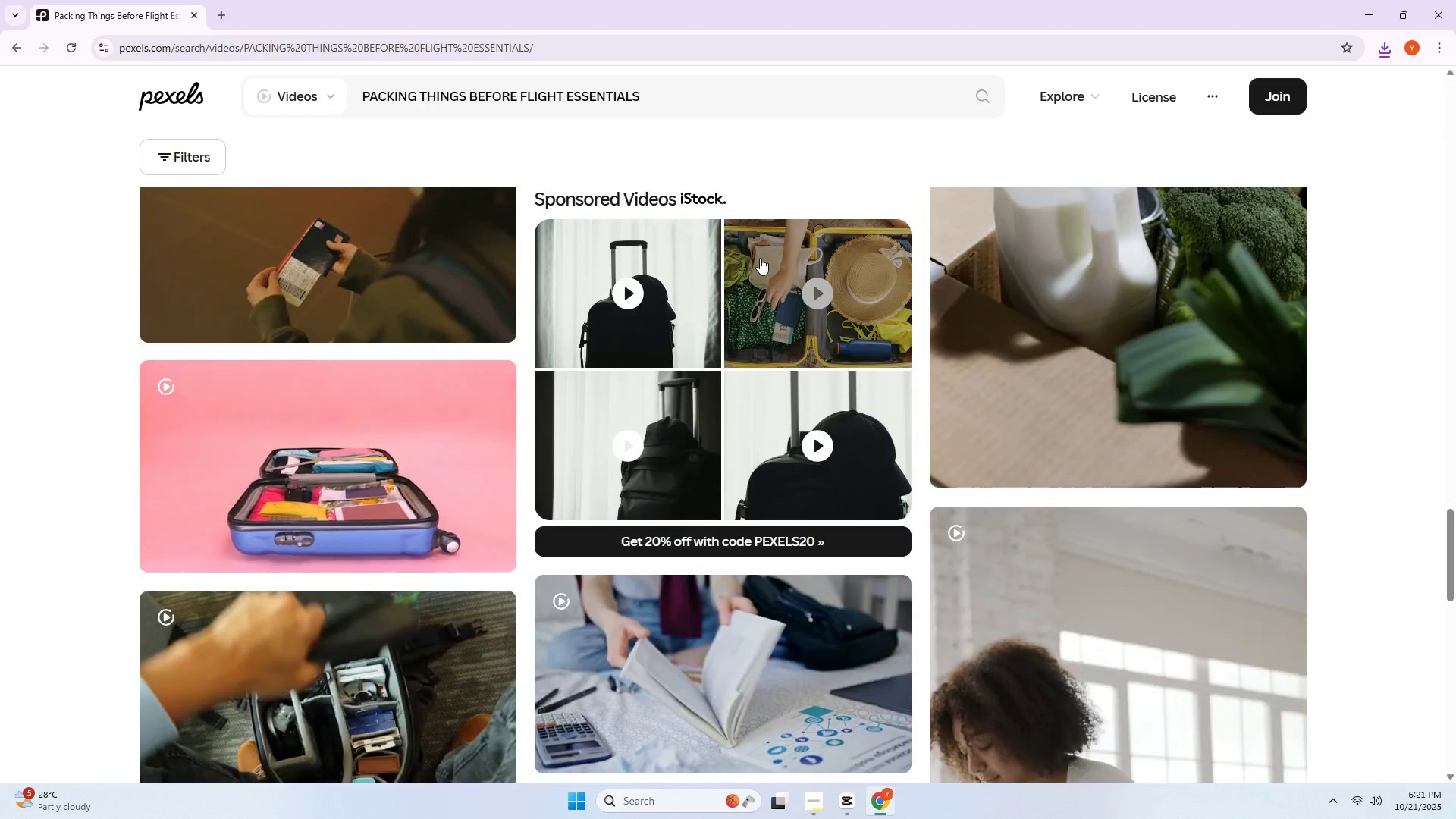 
left_click([760, 258])
 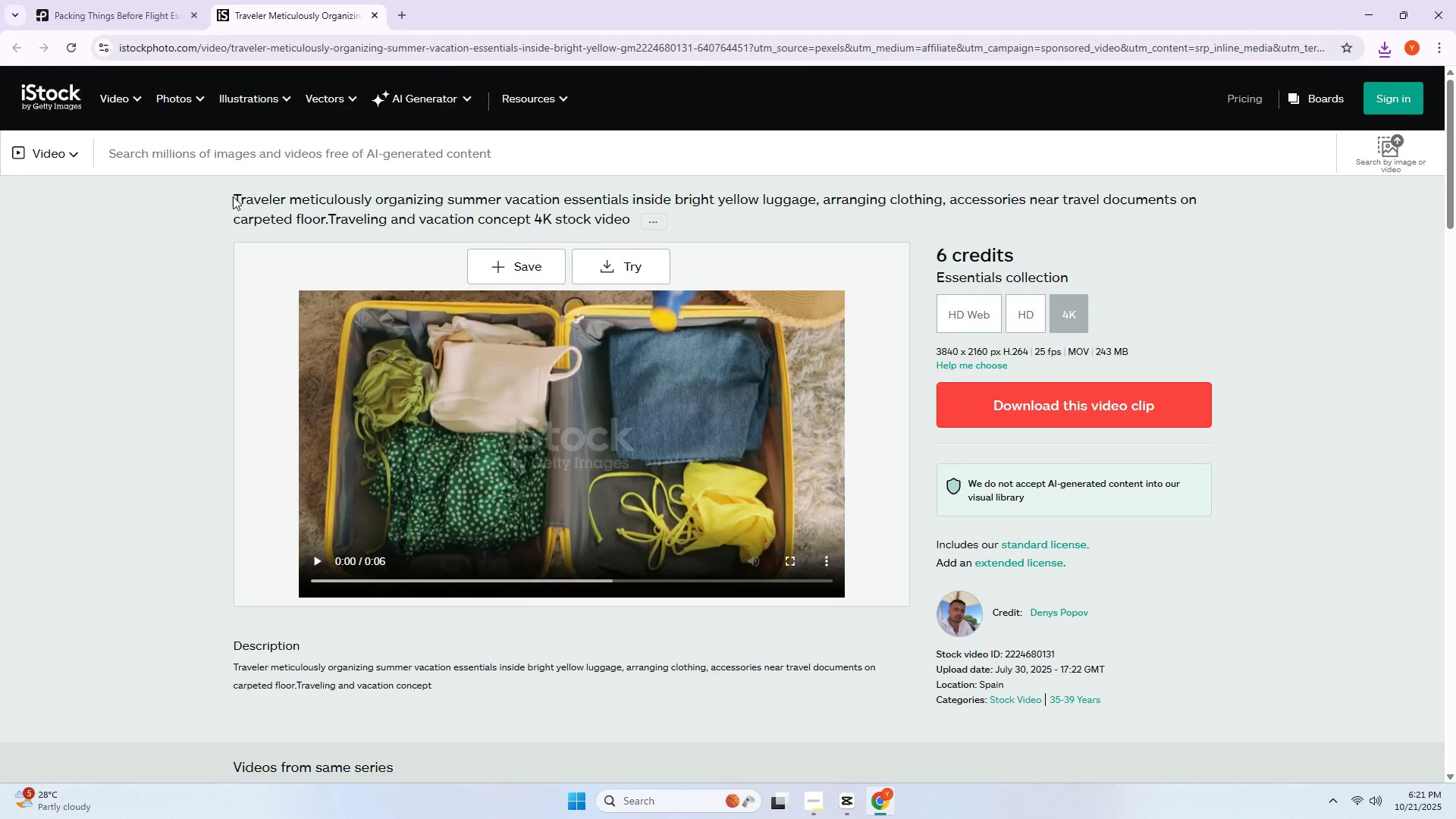 
left_click_drag(start_coordinate=[234, 196], to_coordinate=[626, 200])
 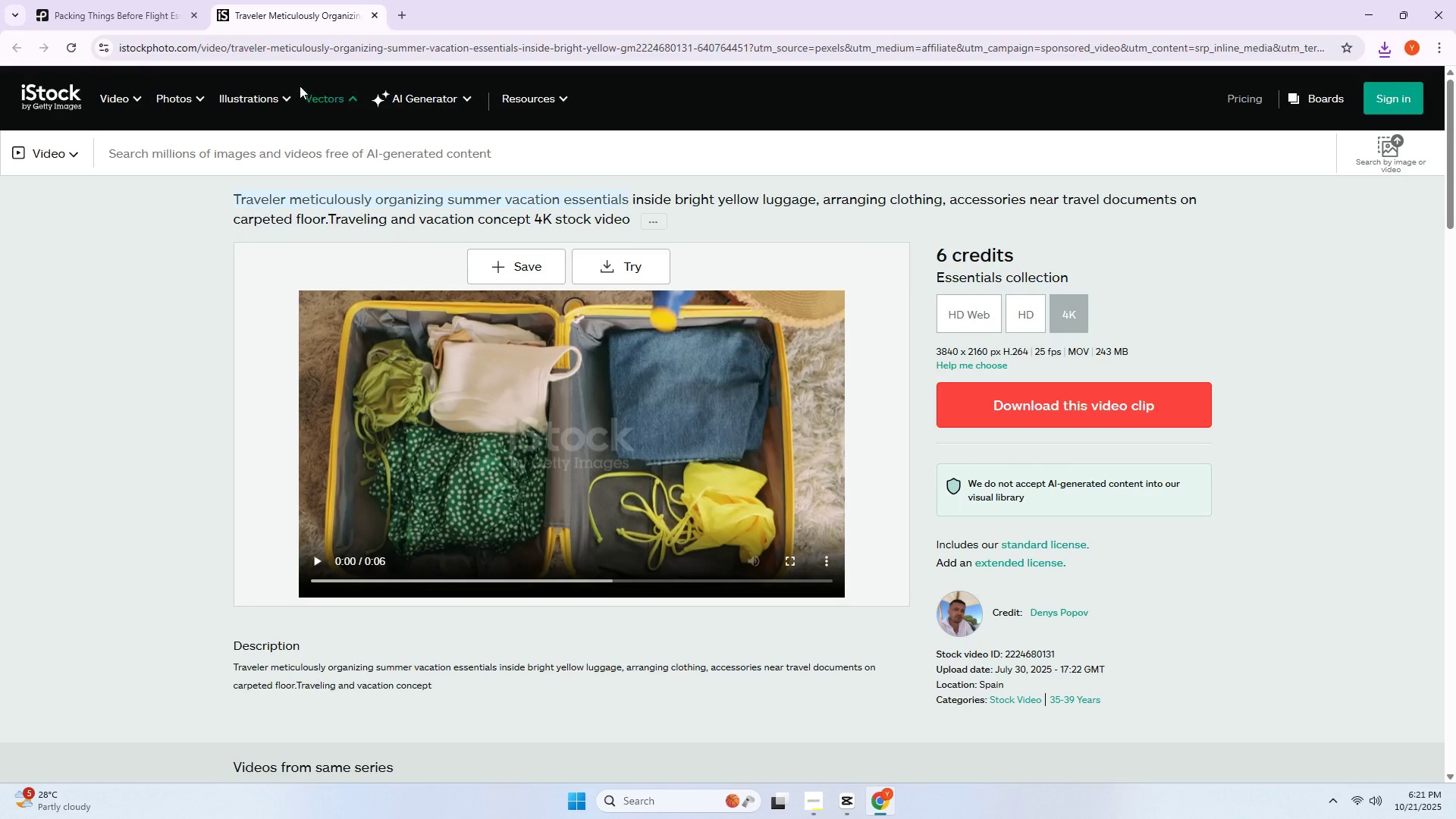 
key(Control+ControlLeft)
 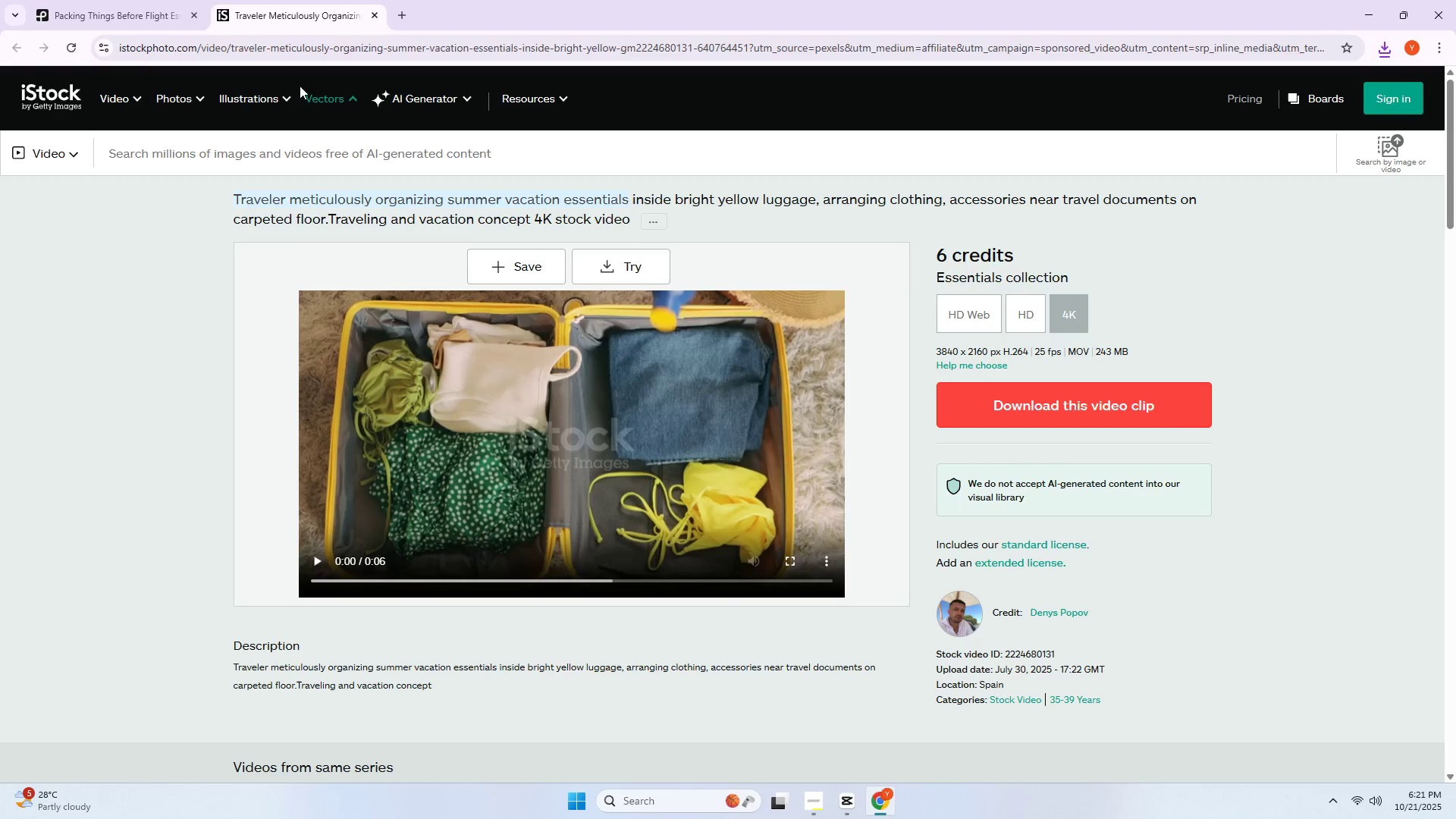 
key(Control+C)
 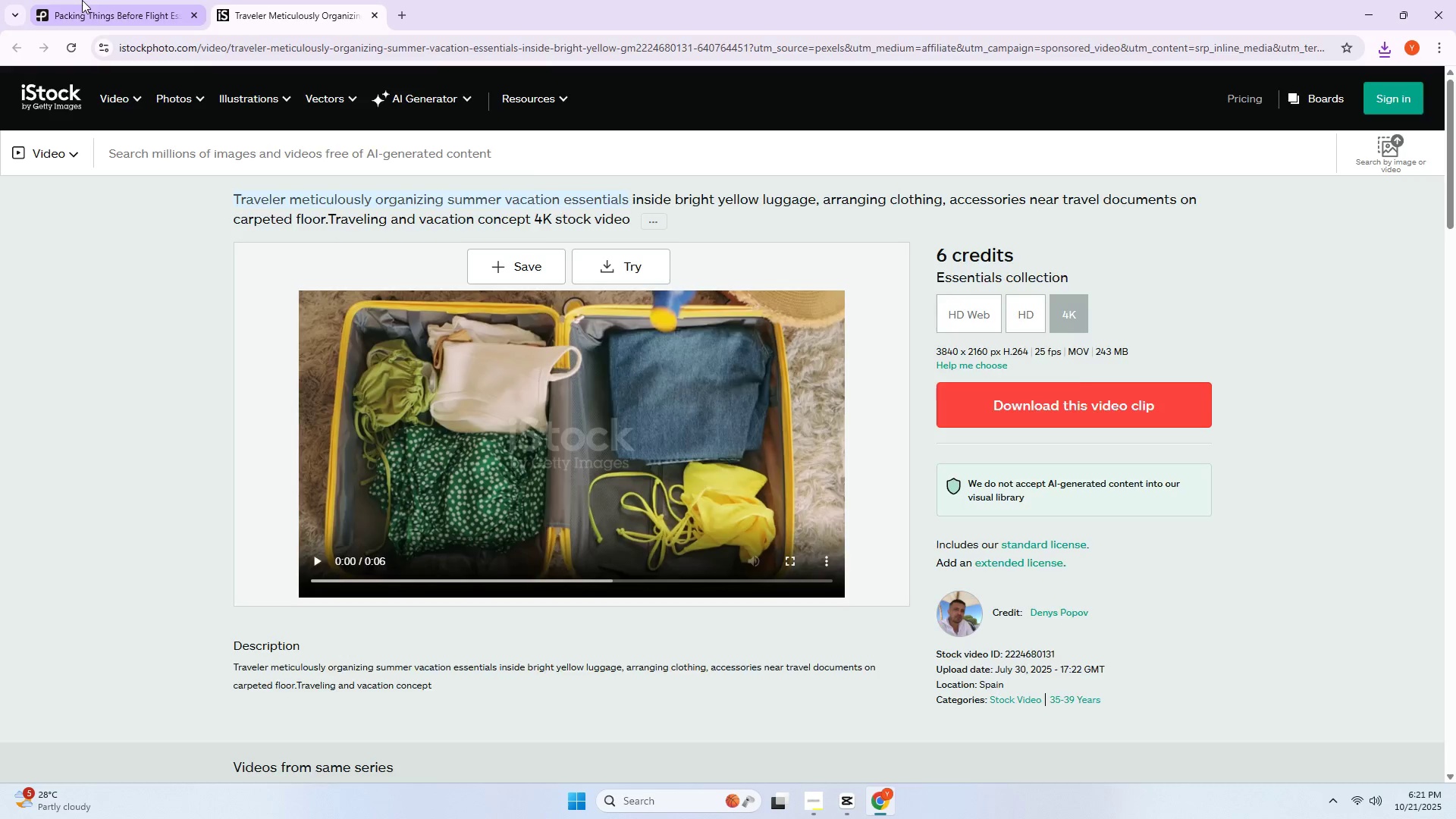 
left_click([82, 0])
 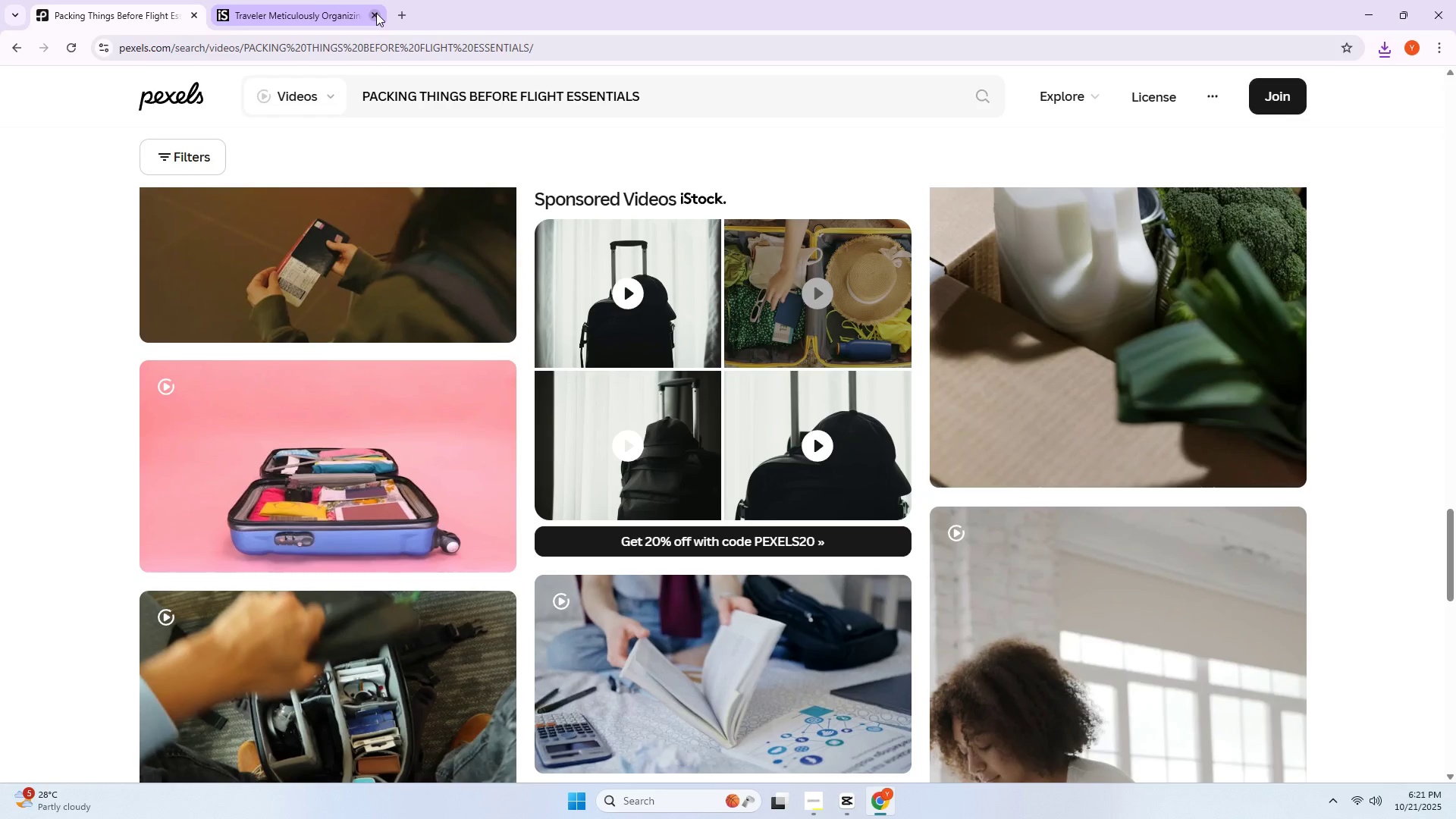 
left_click([376, 13])
 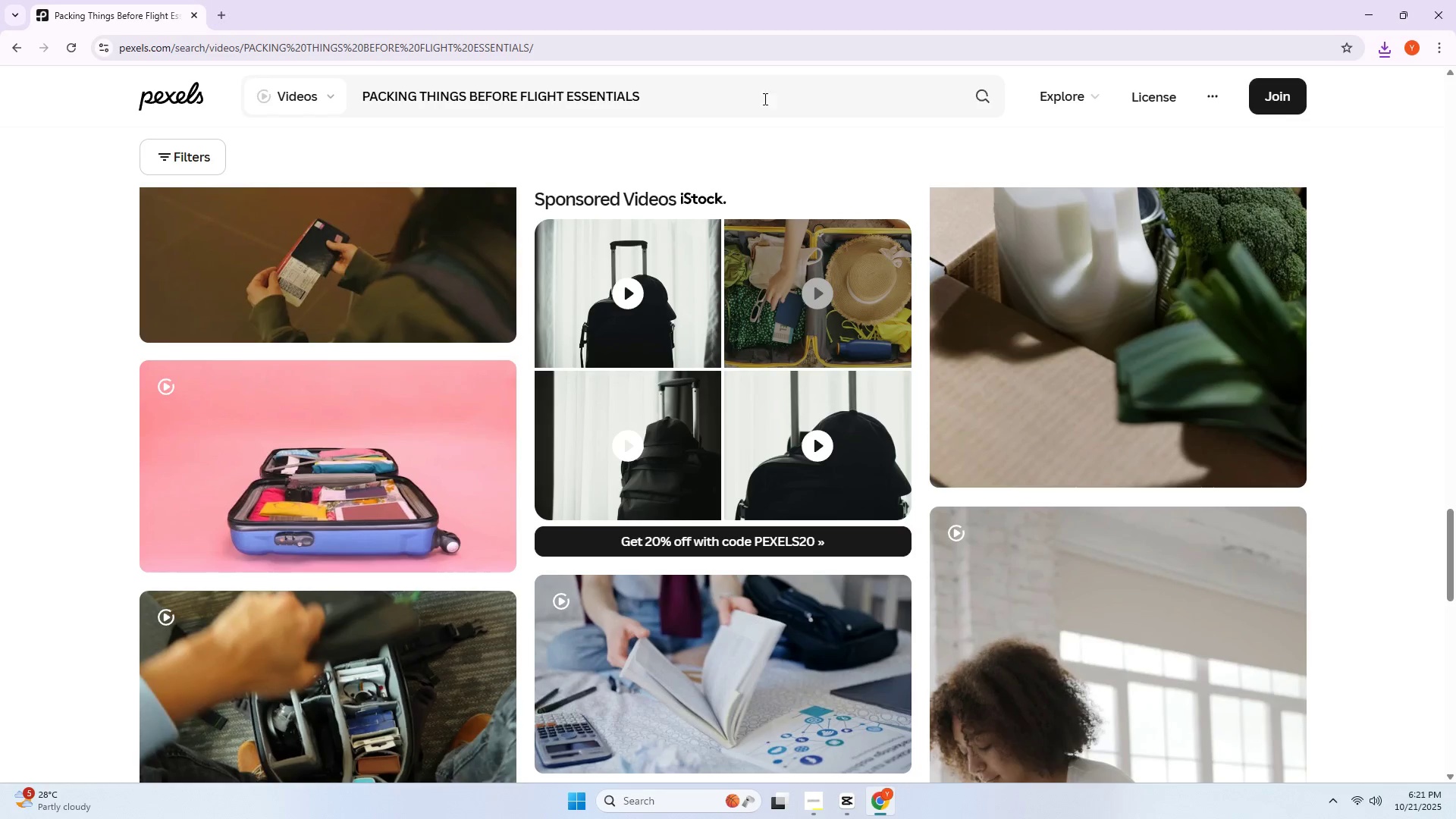 
left_click_drag(start_coordinate=[764, 99], to_coordinate=[372, 99])
 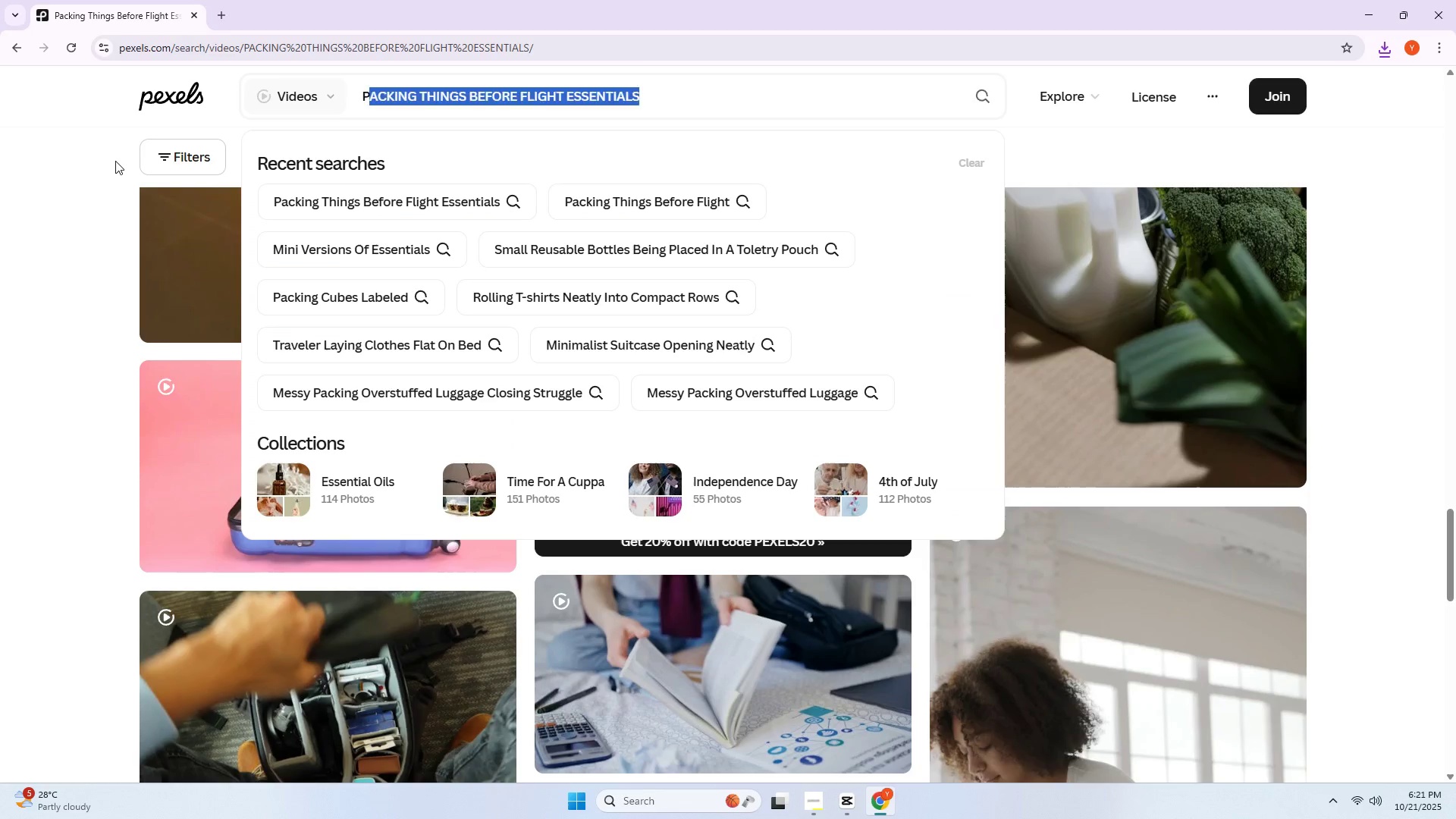 
key(Control+ControlLeft)
 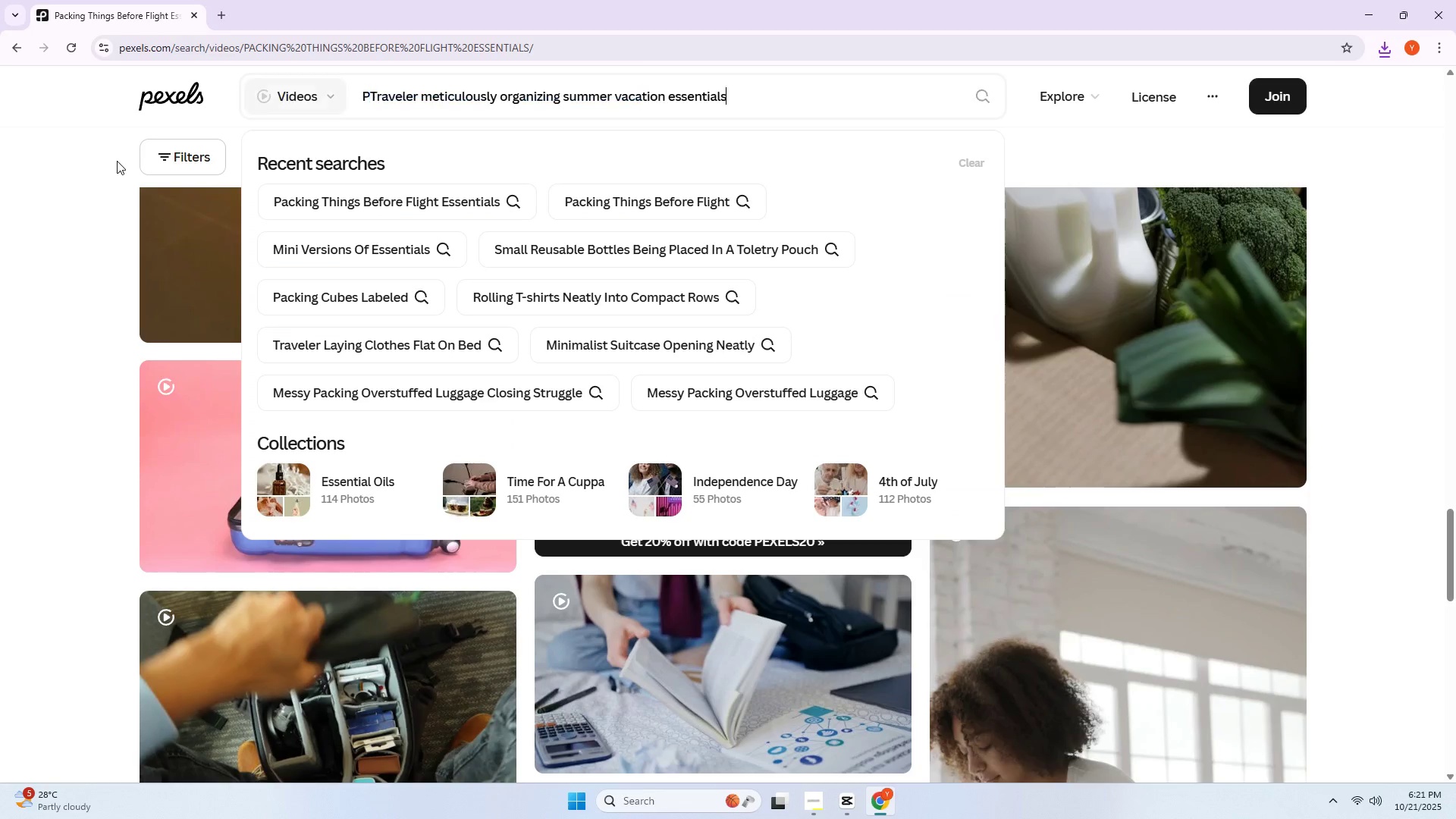 
key(Control+V)
 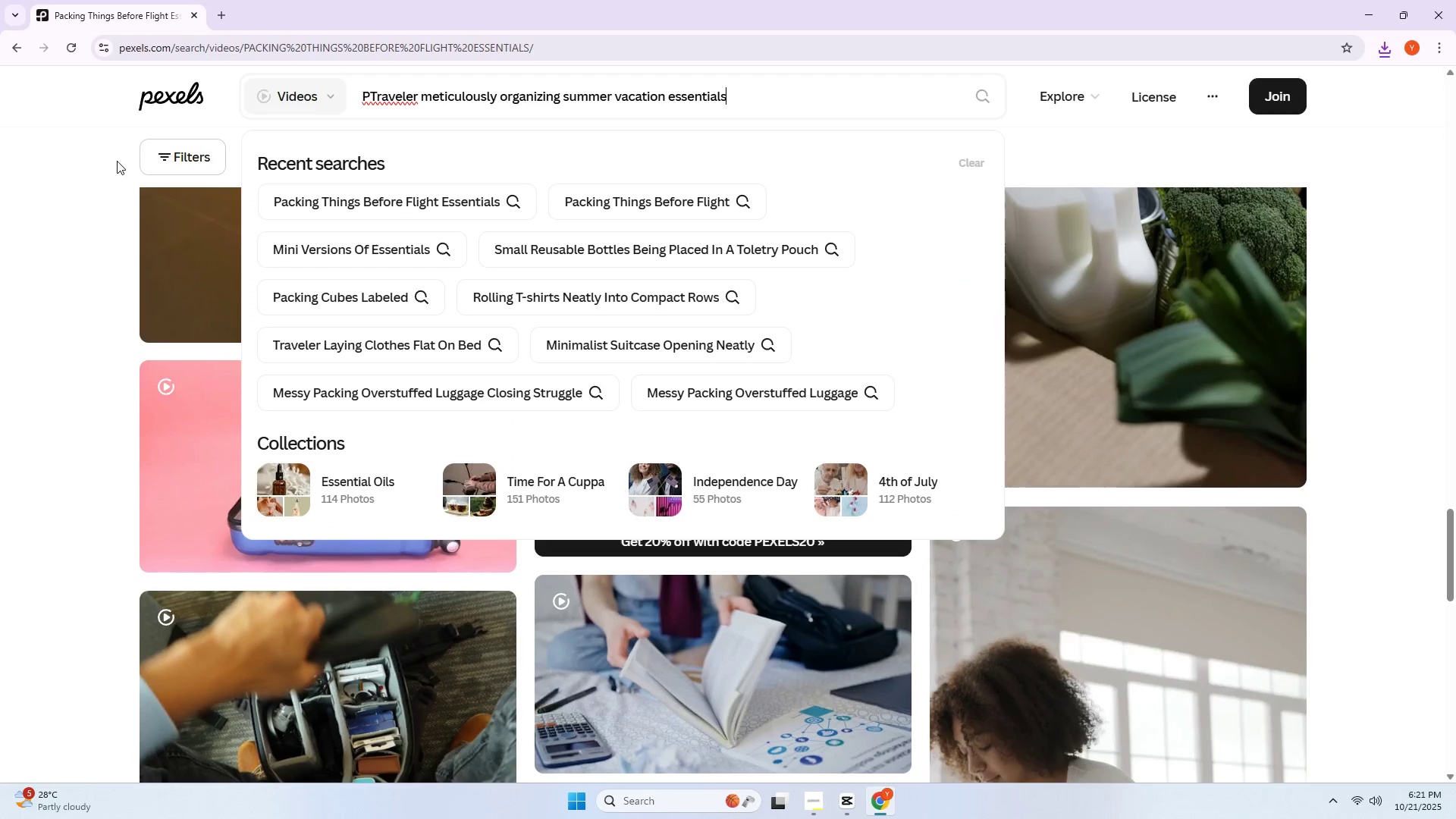 
key(Enter)
 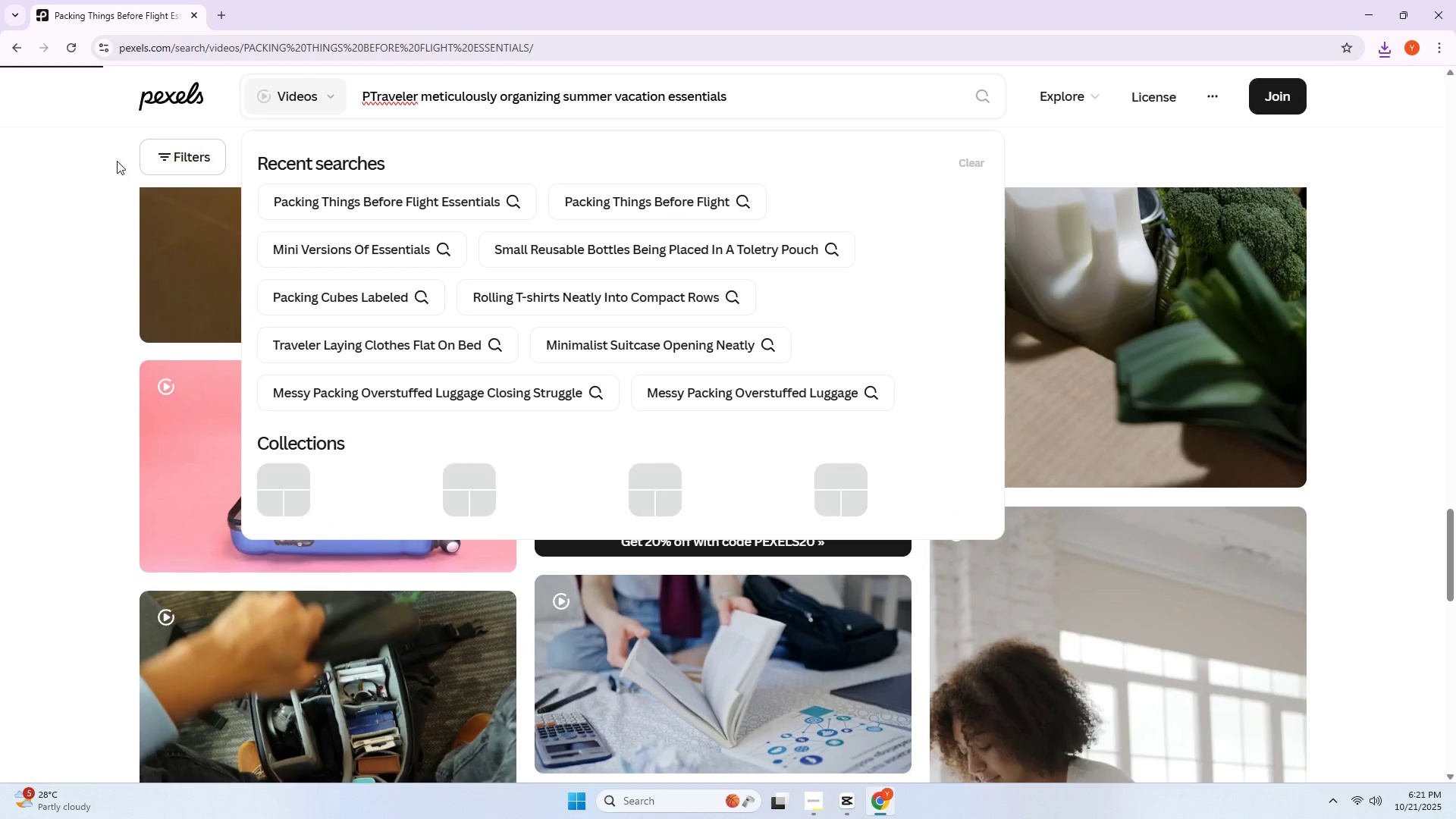 
key(Enter)
 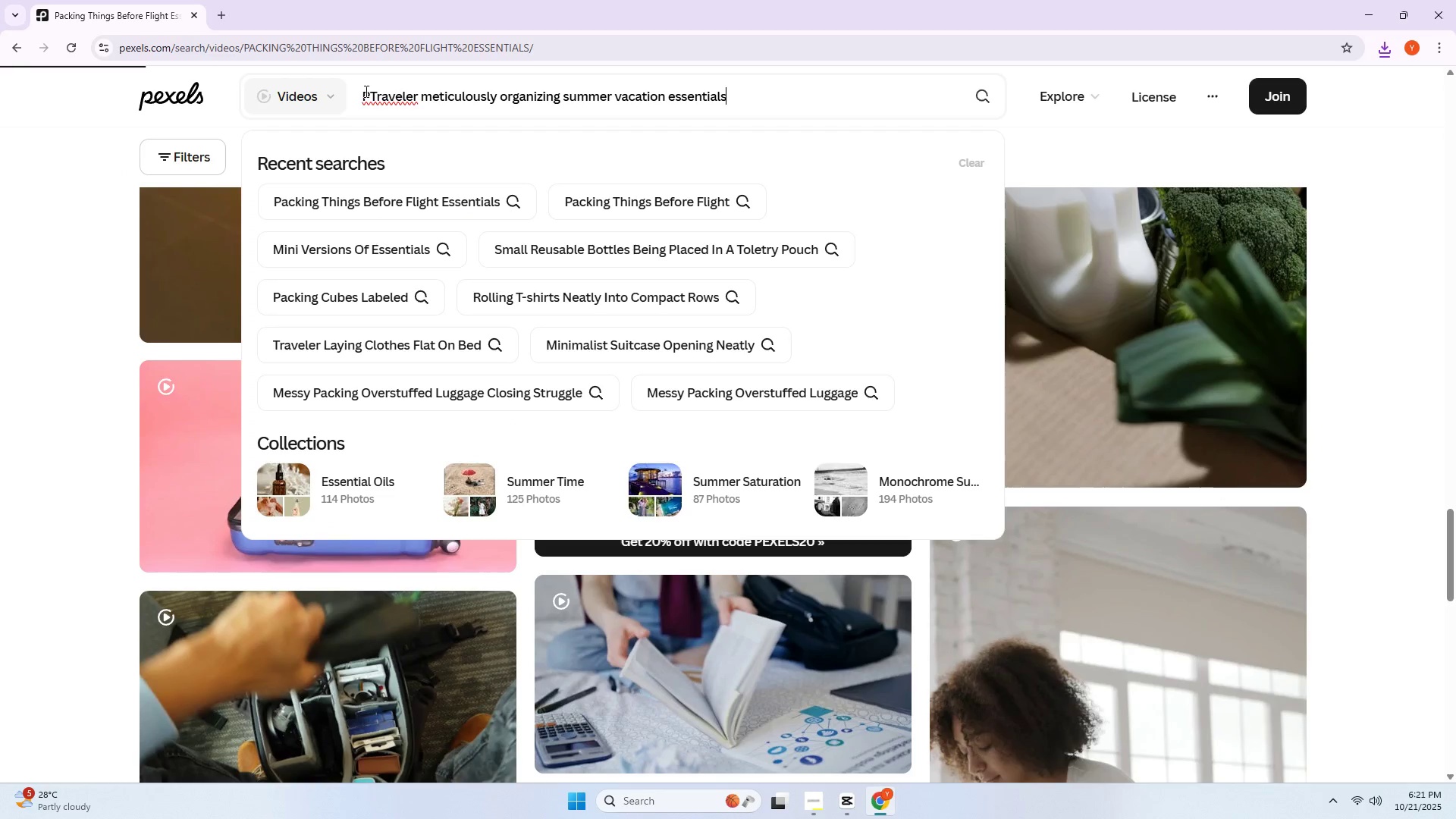 
left_click([367, 91])
 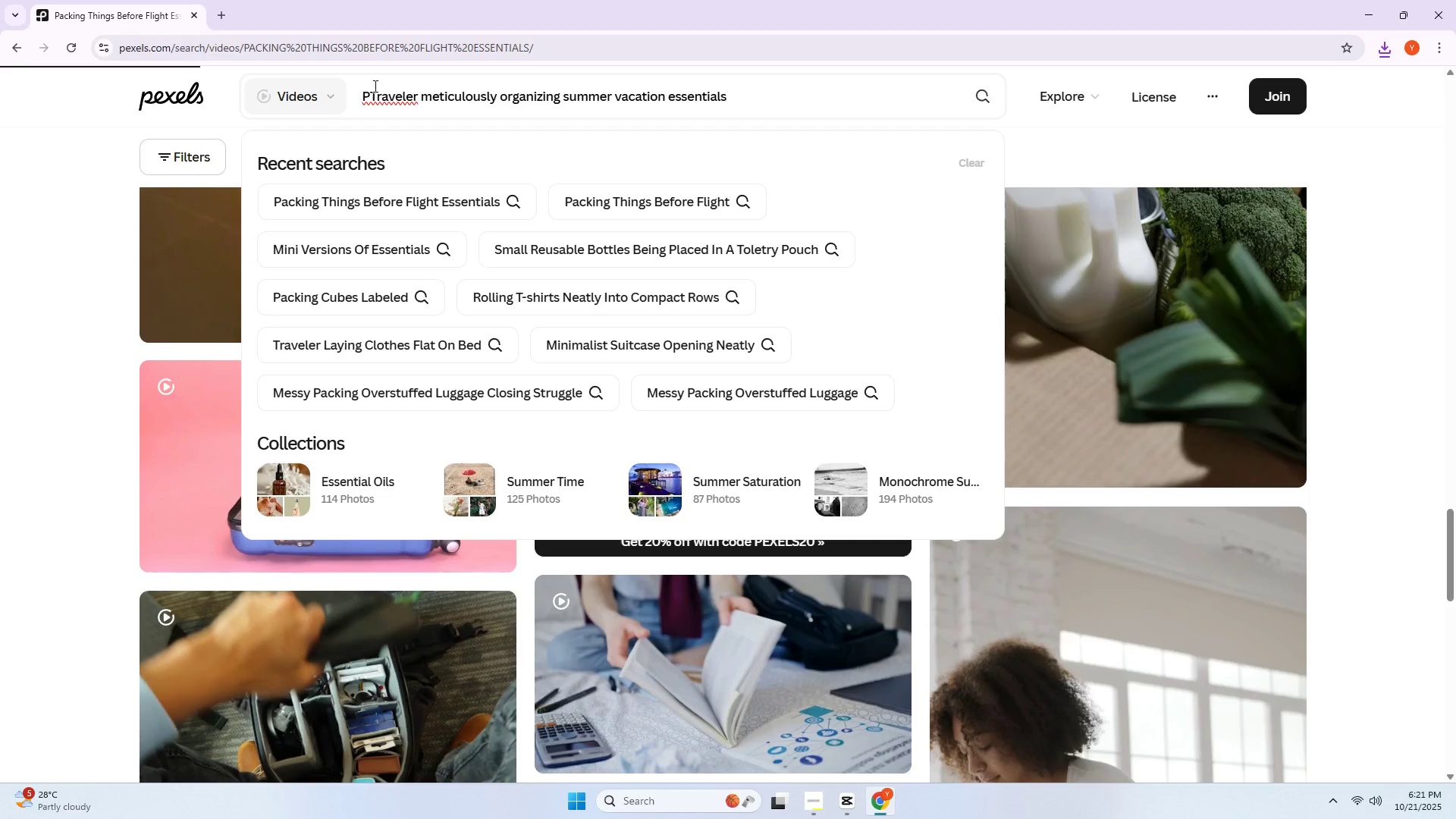 
key(Backspace)
 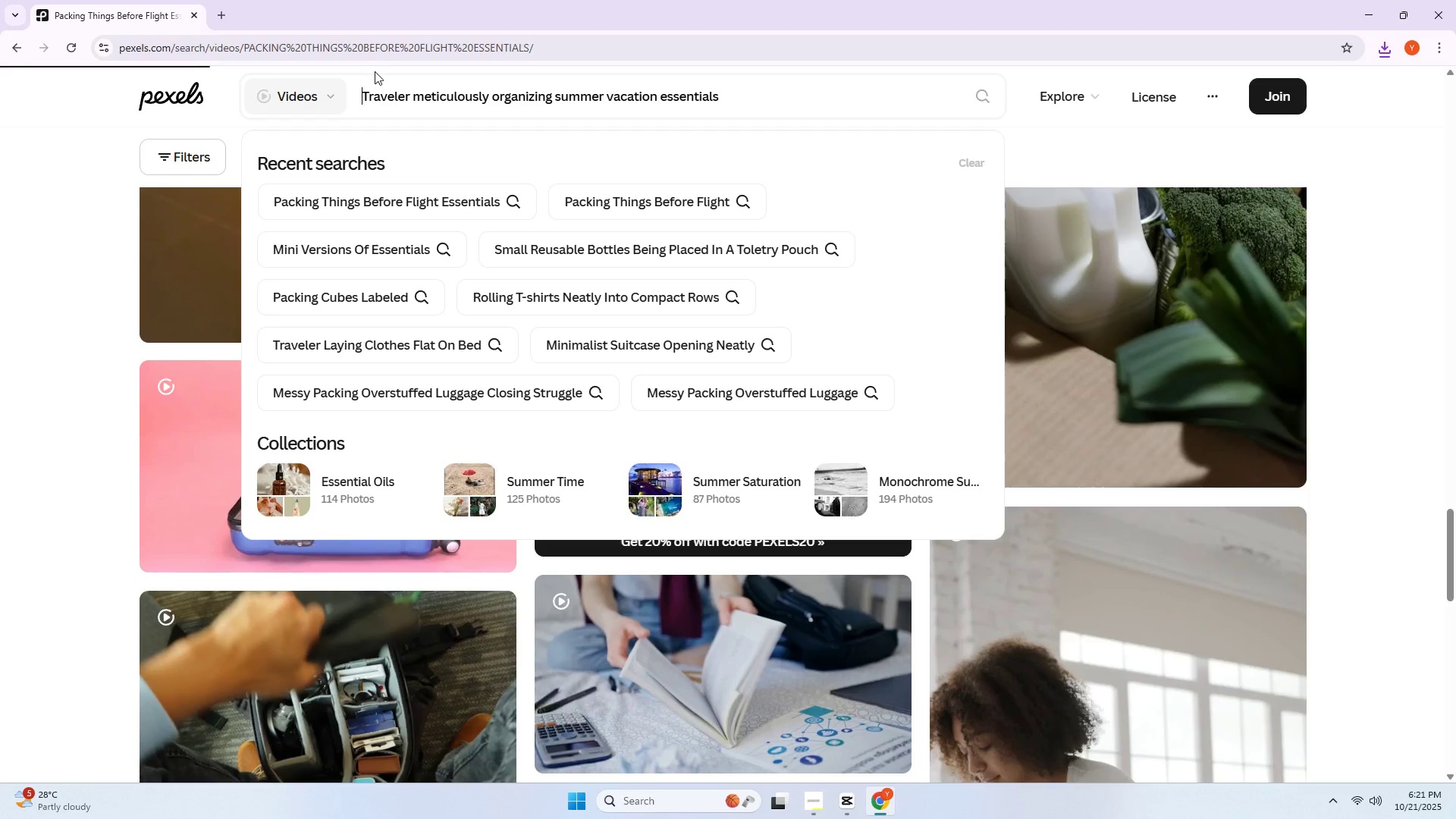 
key(Enter)
 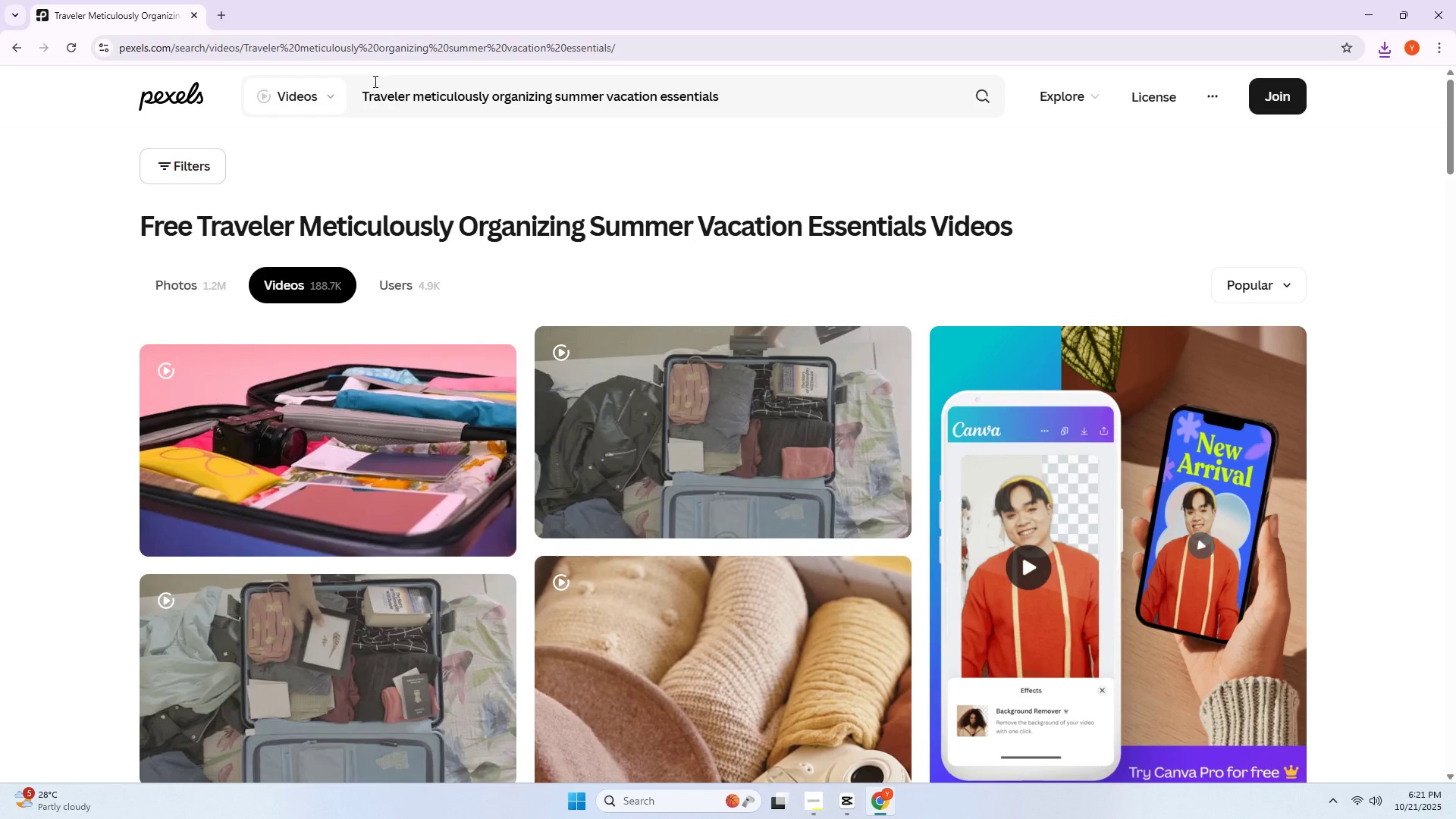 
wait(10.44)
 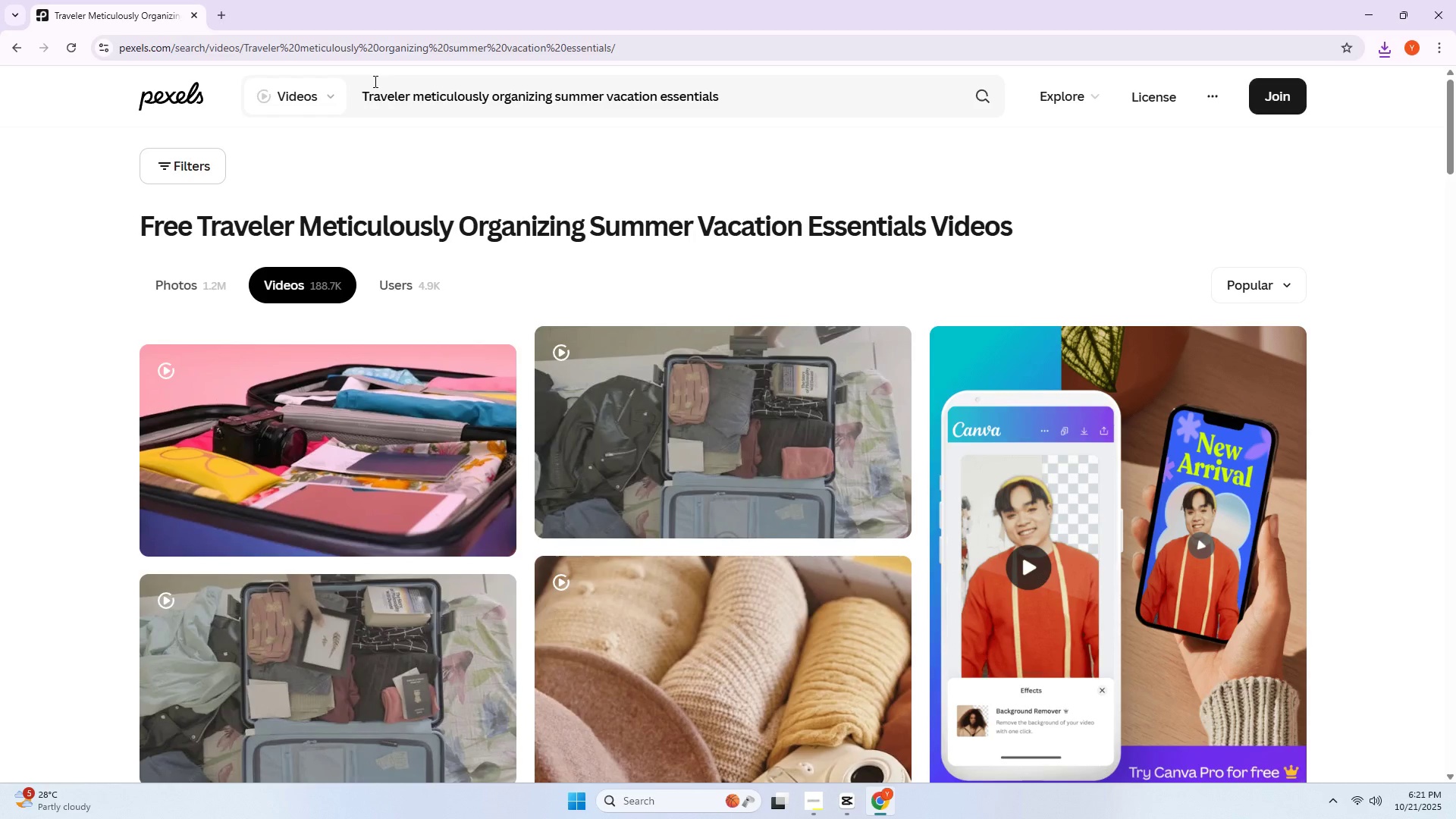 
scroll: coordinate [6, 497], scroll_direction: down, amount: 7.0
 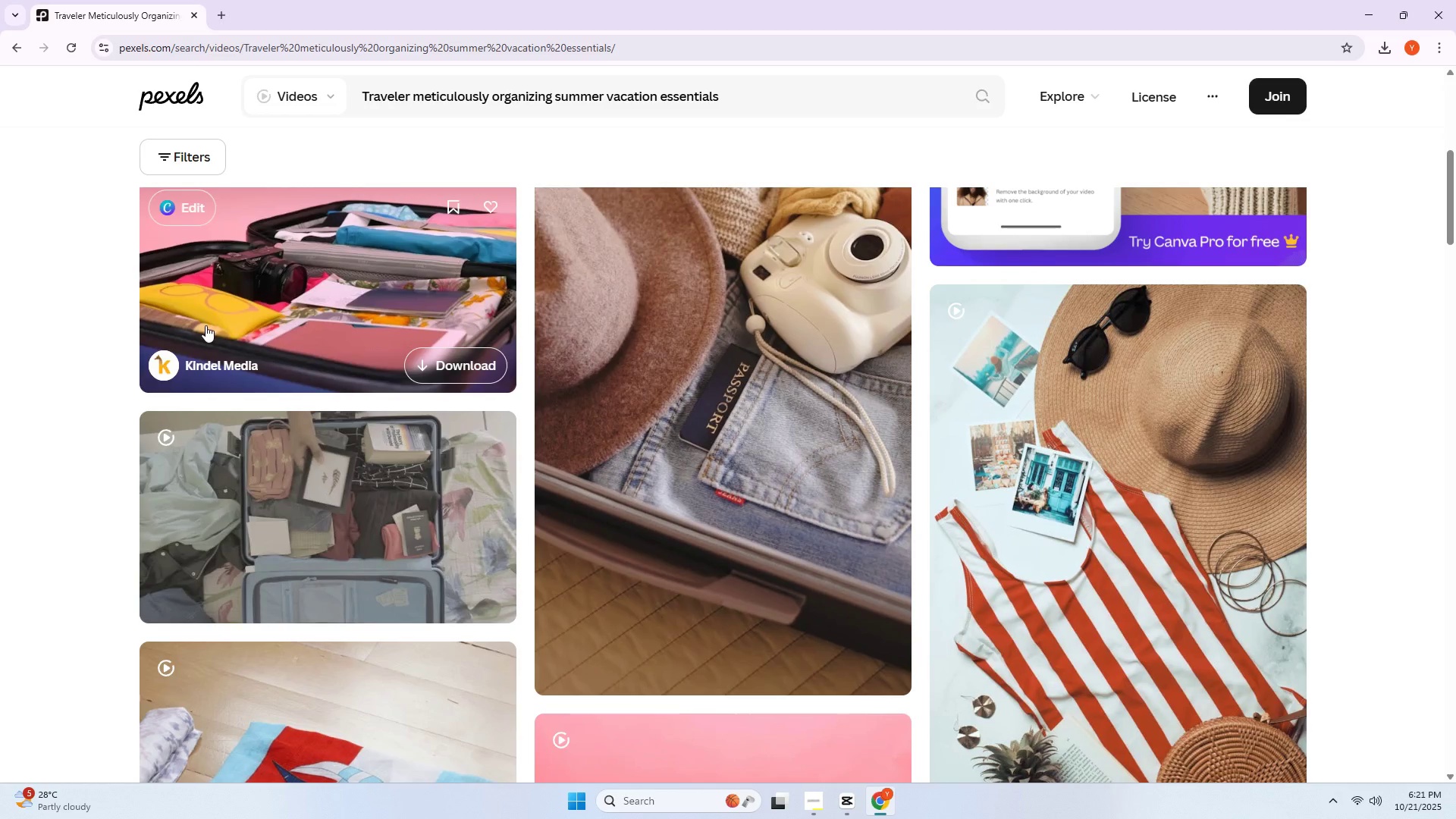 
left_click([248, 294])
 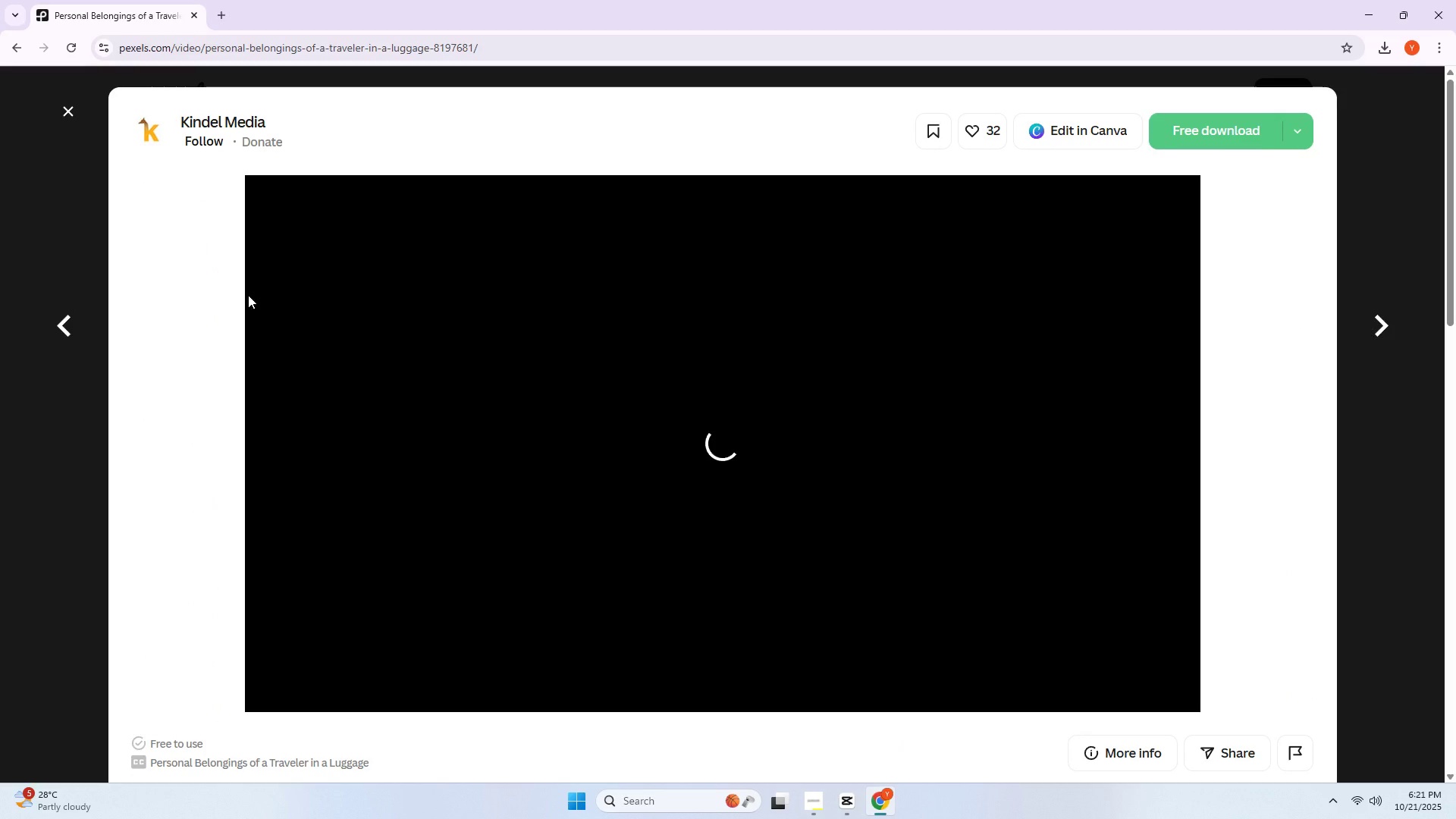 
wait(6.44)
 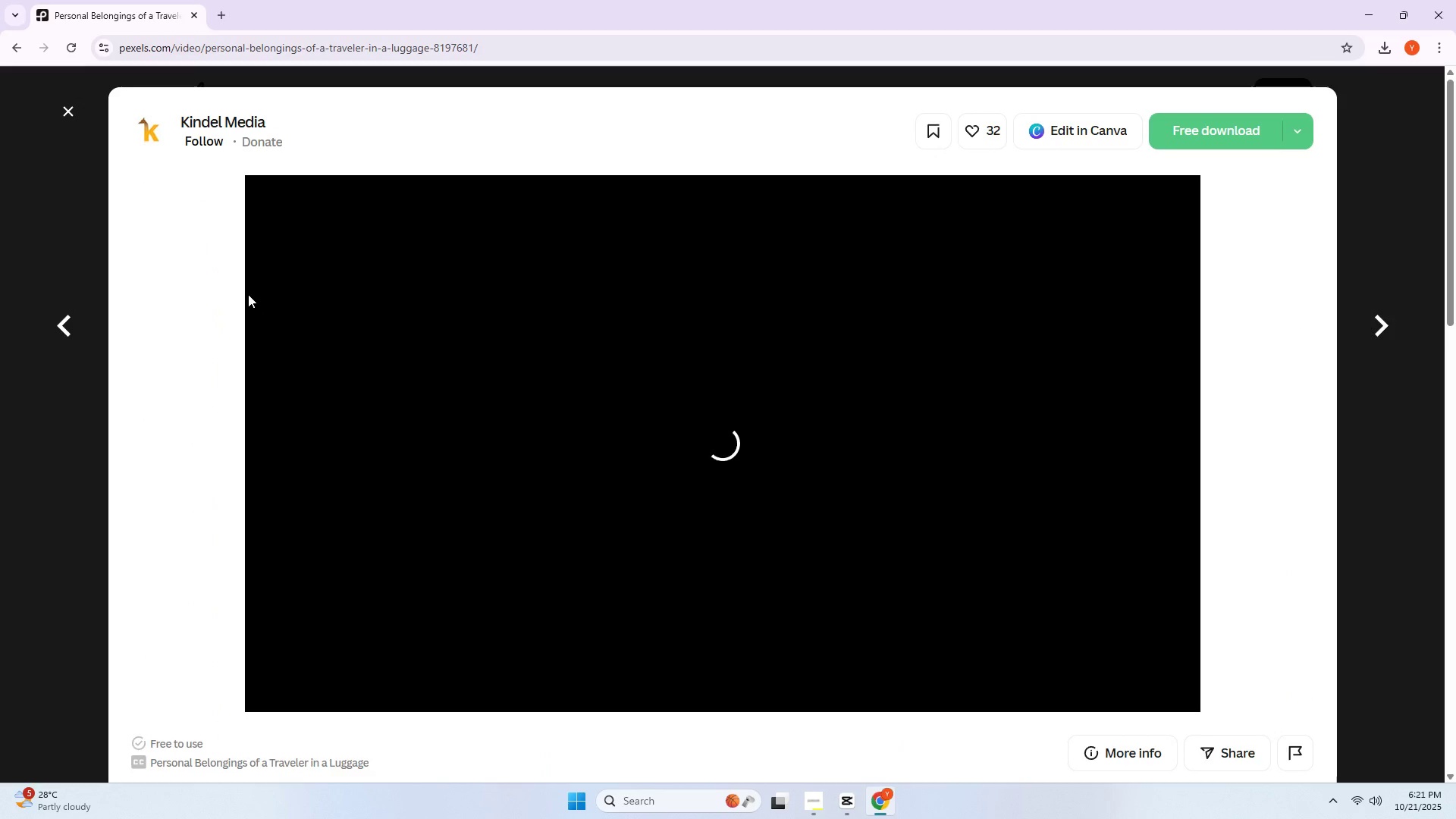 
scroll: coordinate [192, 383], scroll_direction: down, amount: 13.0
 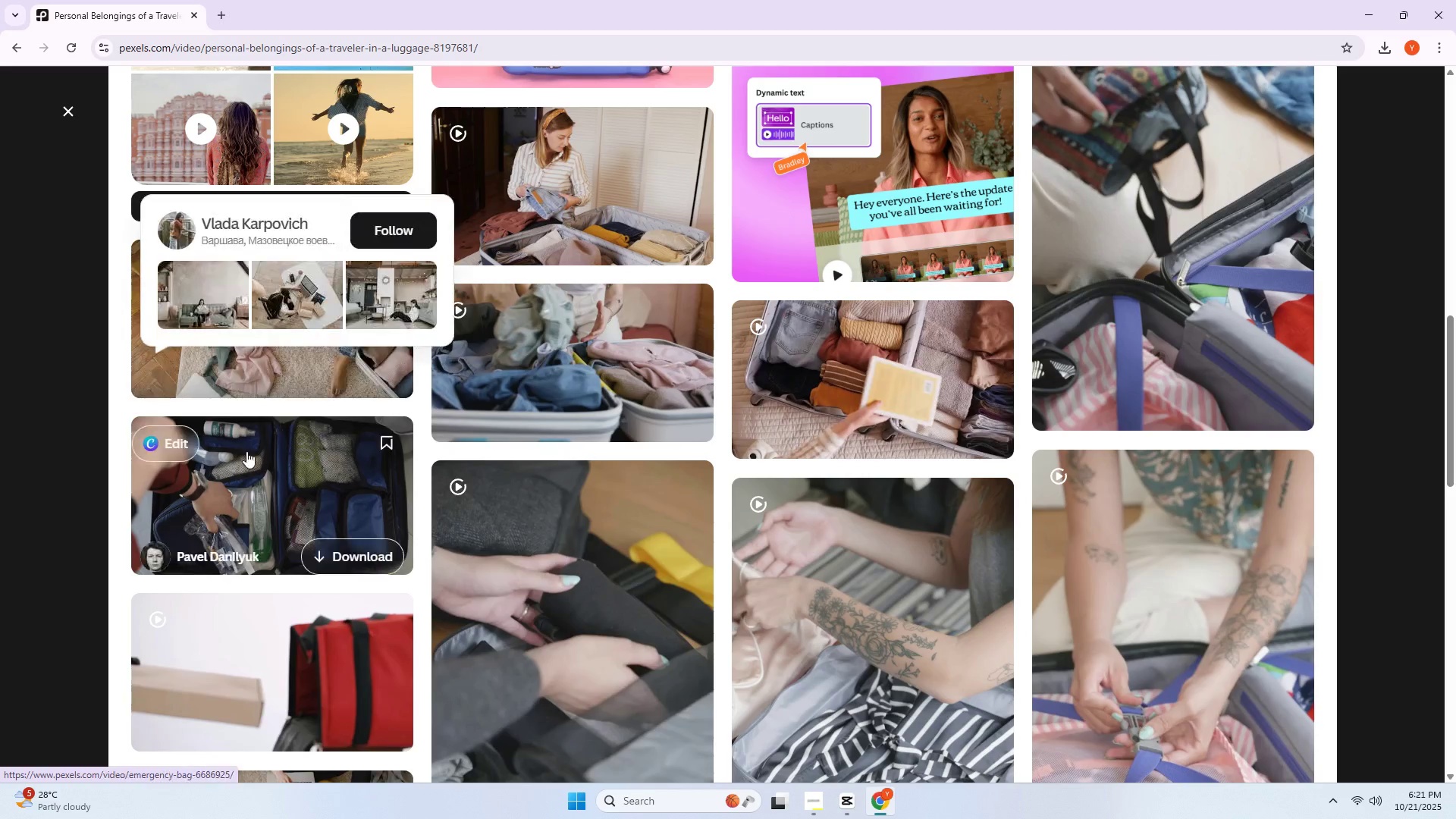 
left_click([242, 491])
 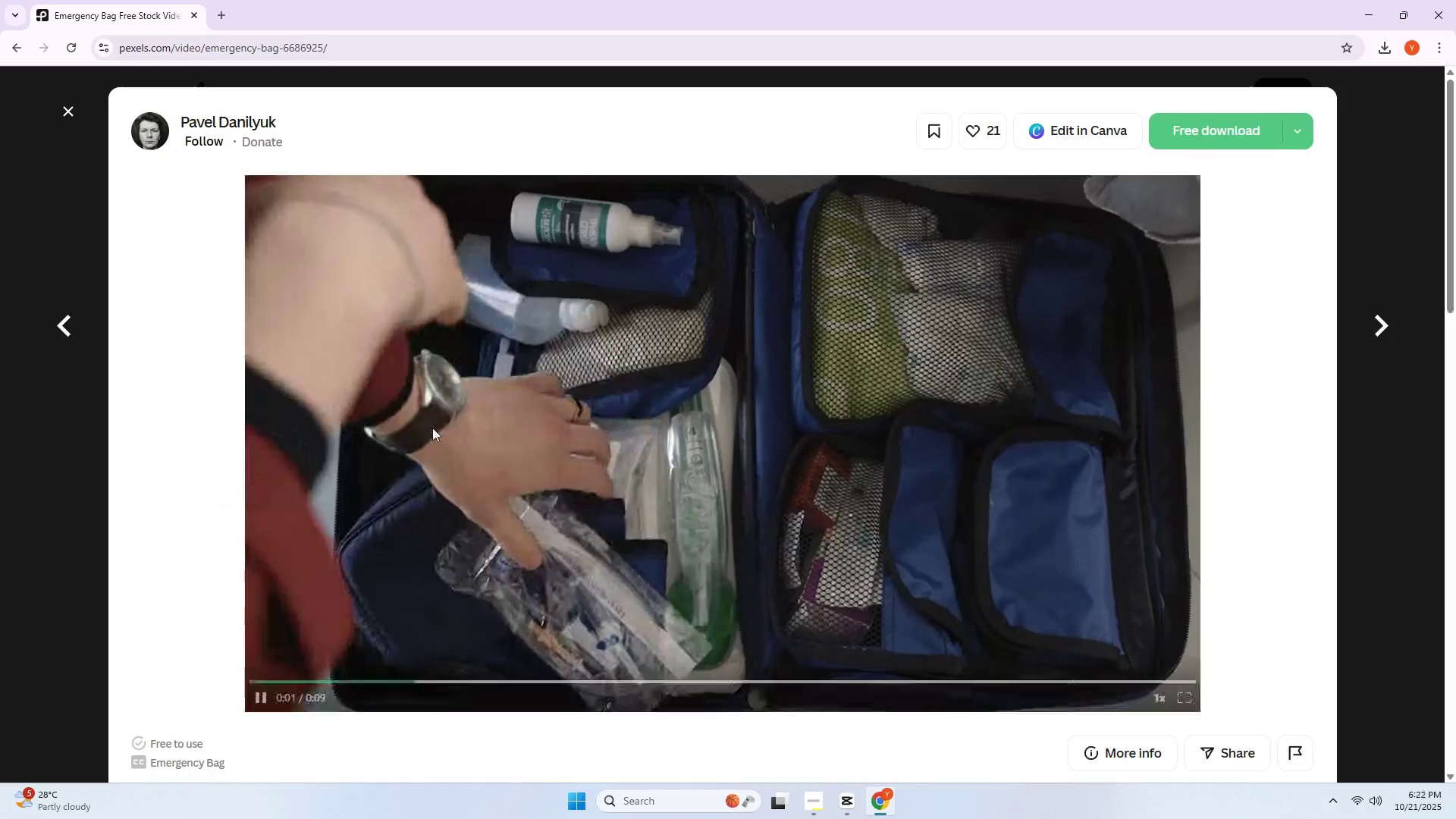 
left_click([1191, 138])
 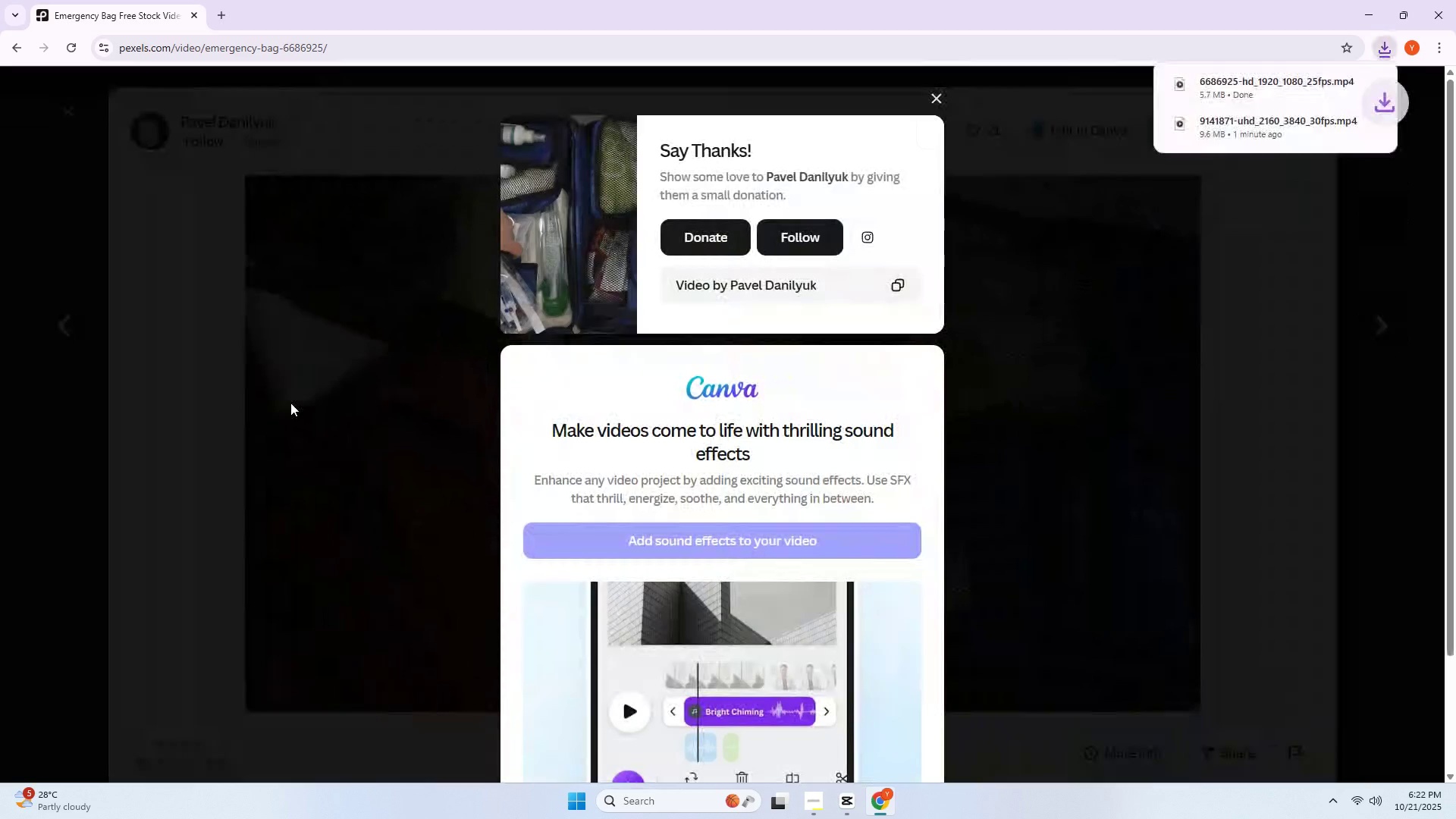 
left_click([0, 458])
 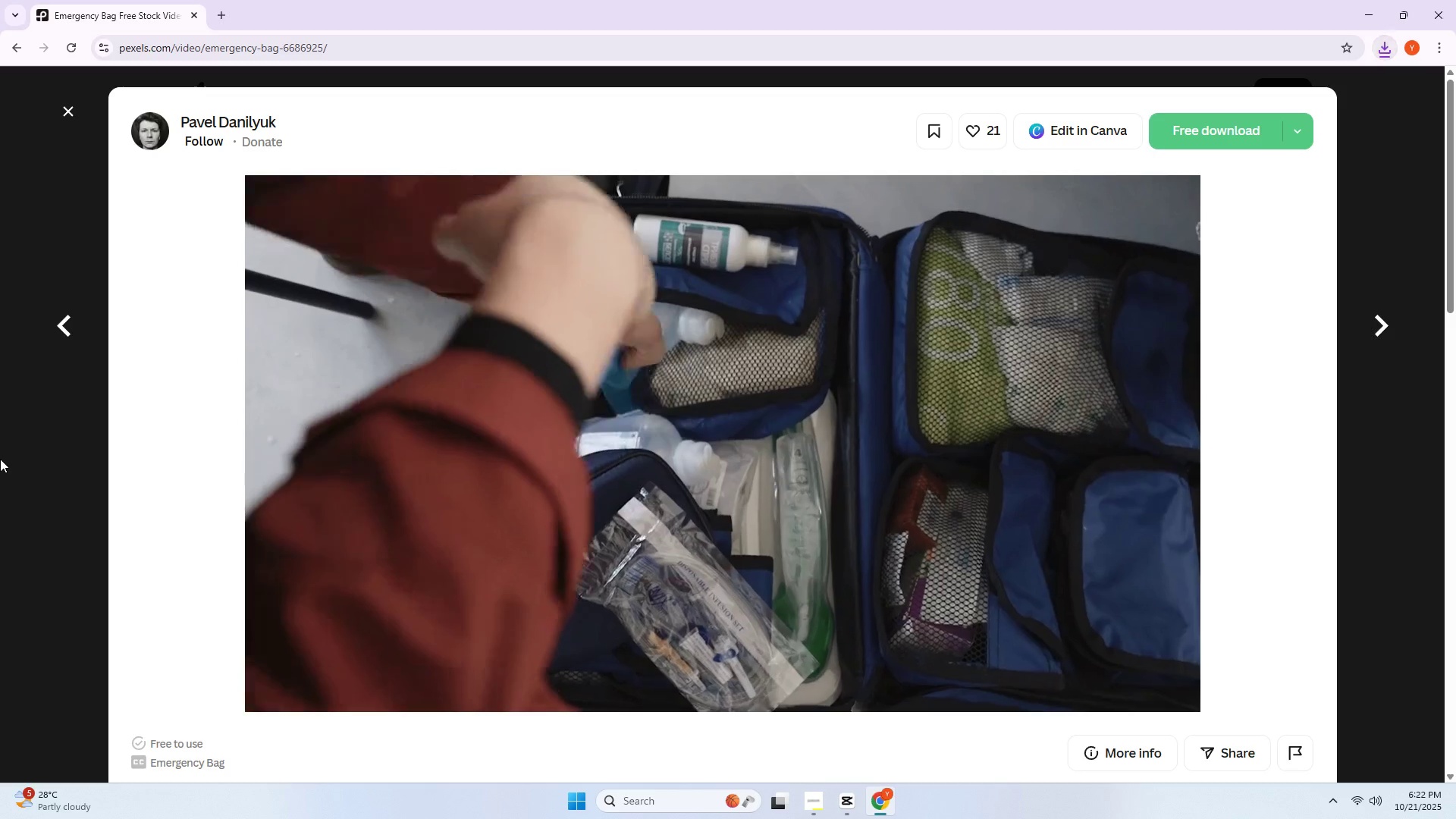 
left_click([0, 459])
 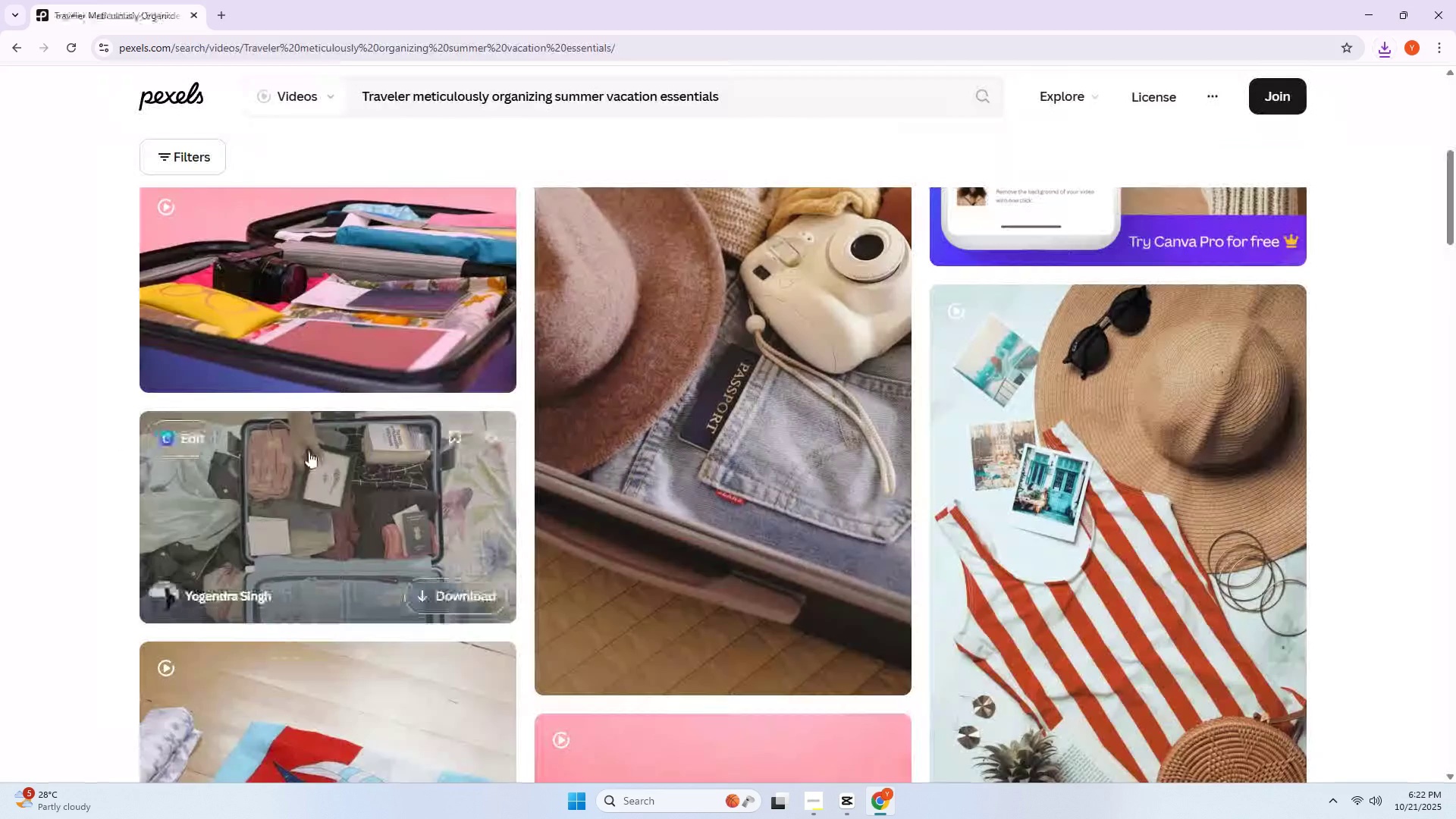 
scroll: coordinate [309, 451], scroll_direction: down, amount: 3.0
 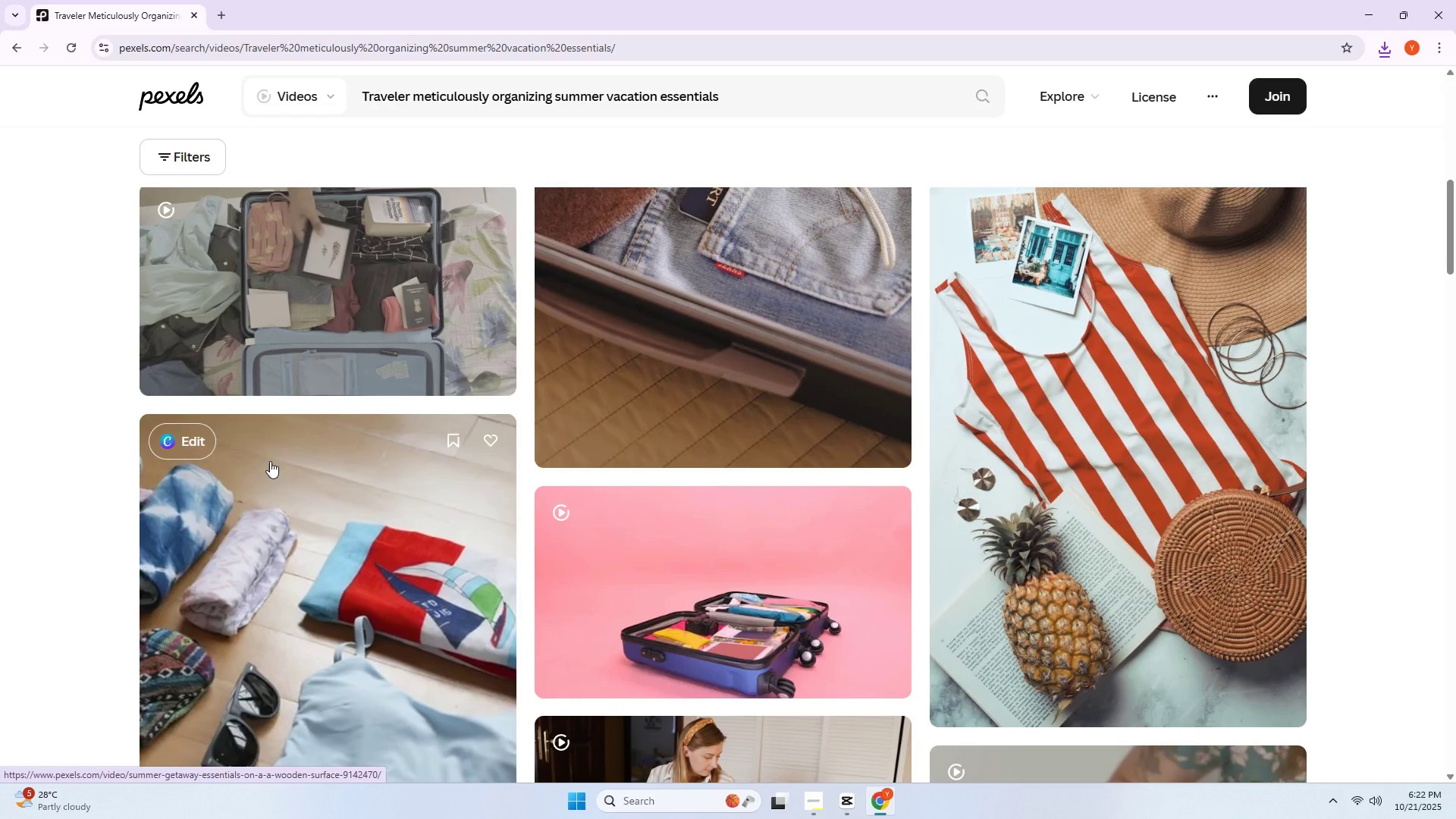 
wait(10.67)
 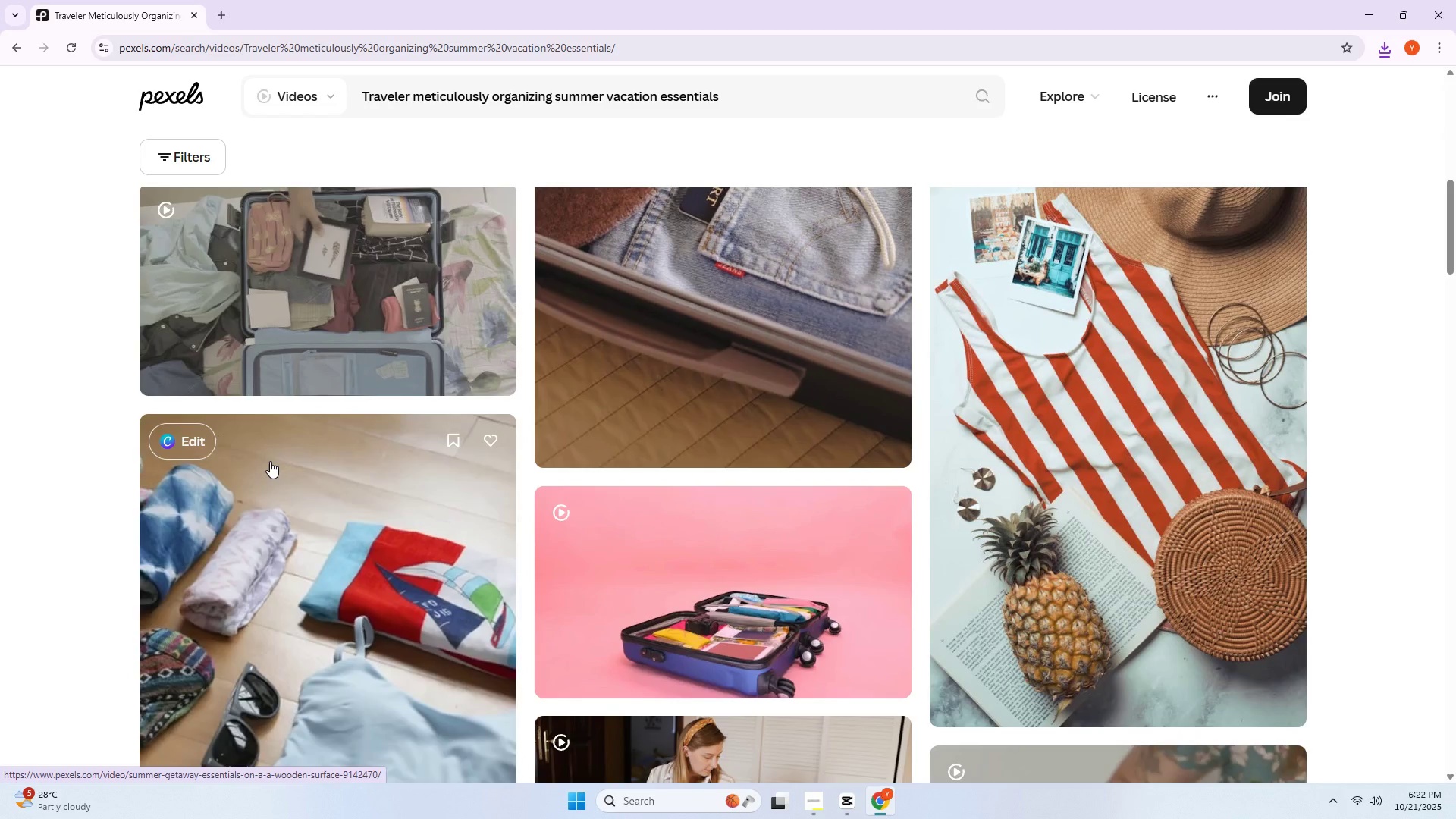 
left_click_drag(start_coordinate=[774, 110], to_coordinate=[414, 148])
 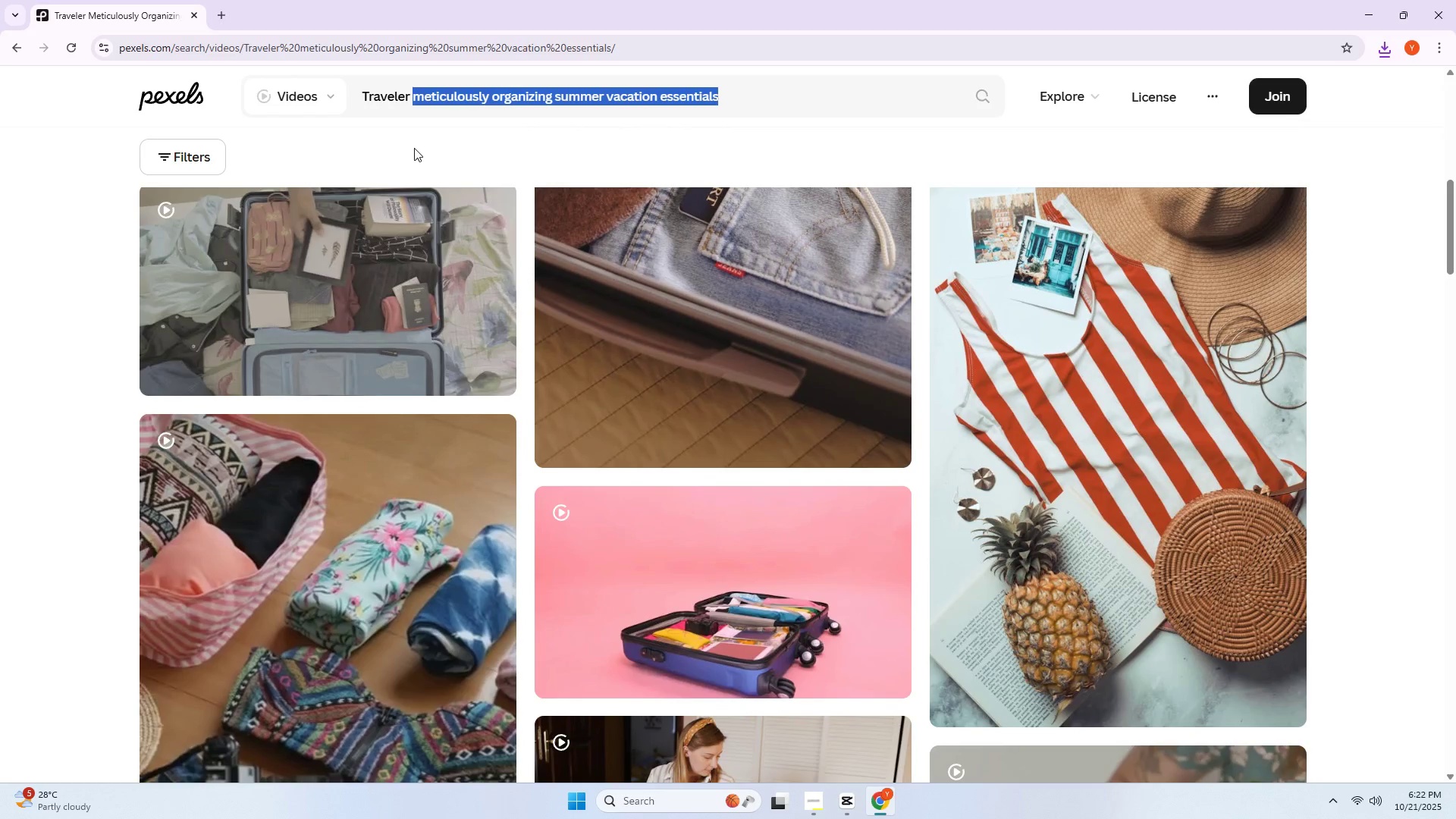 
type(zipping SI)
key(Backspace)
type(UITCASE OE)
key(Backspace)
type(FFORTLESSLY SMIL)
key(Backspace)
key(Backspace)
key(Backspace)
key(Backspace)
key(Backspace)
 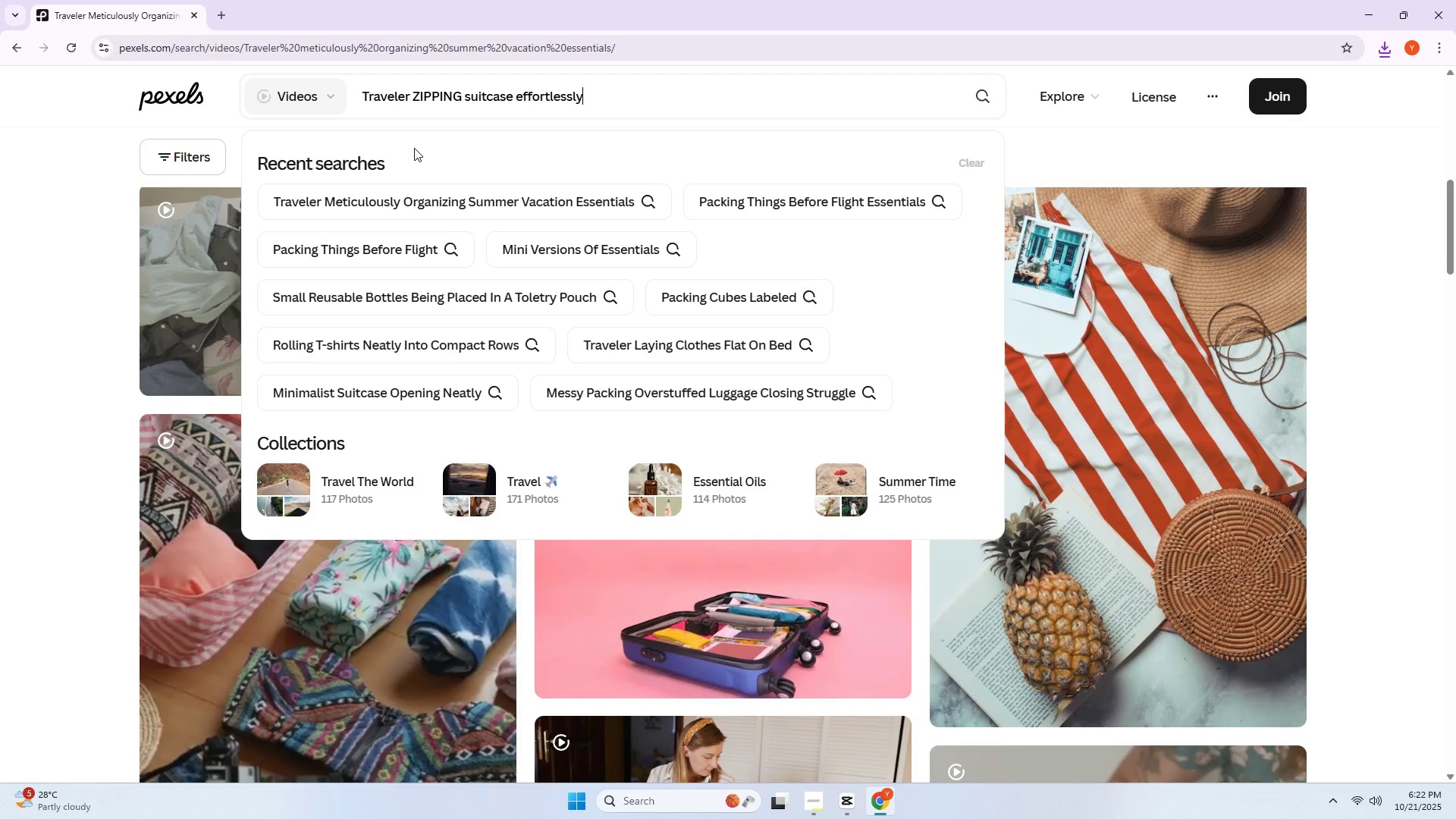 
key(Enter)
 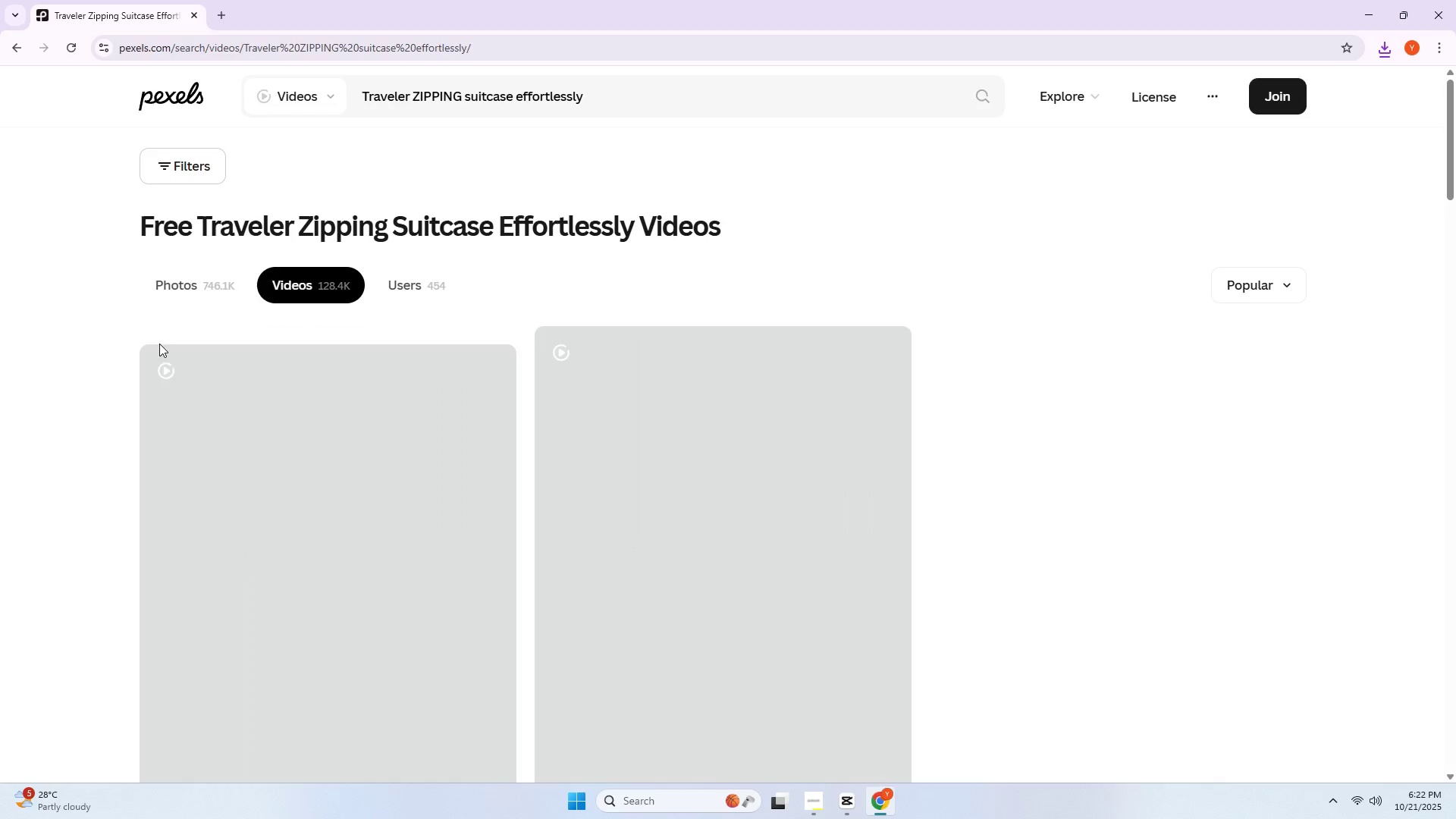 
scroll: coordinate [154, 350], scroll_direction: down, amount: 21.0
 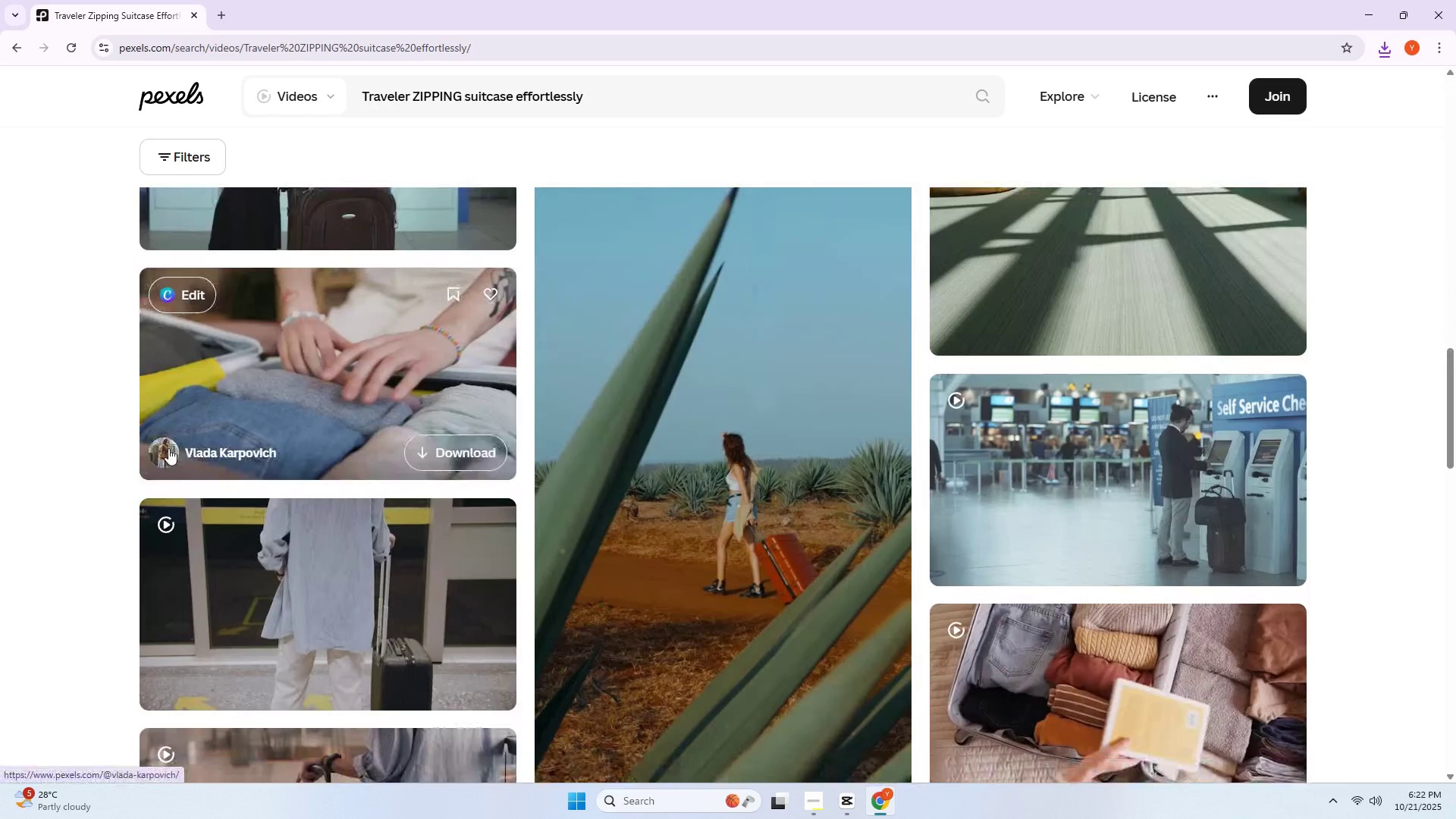 
left_click([309, 360])
 